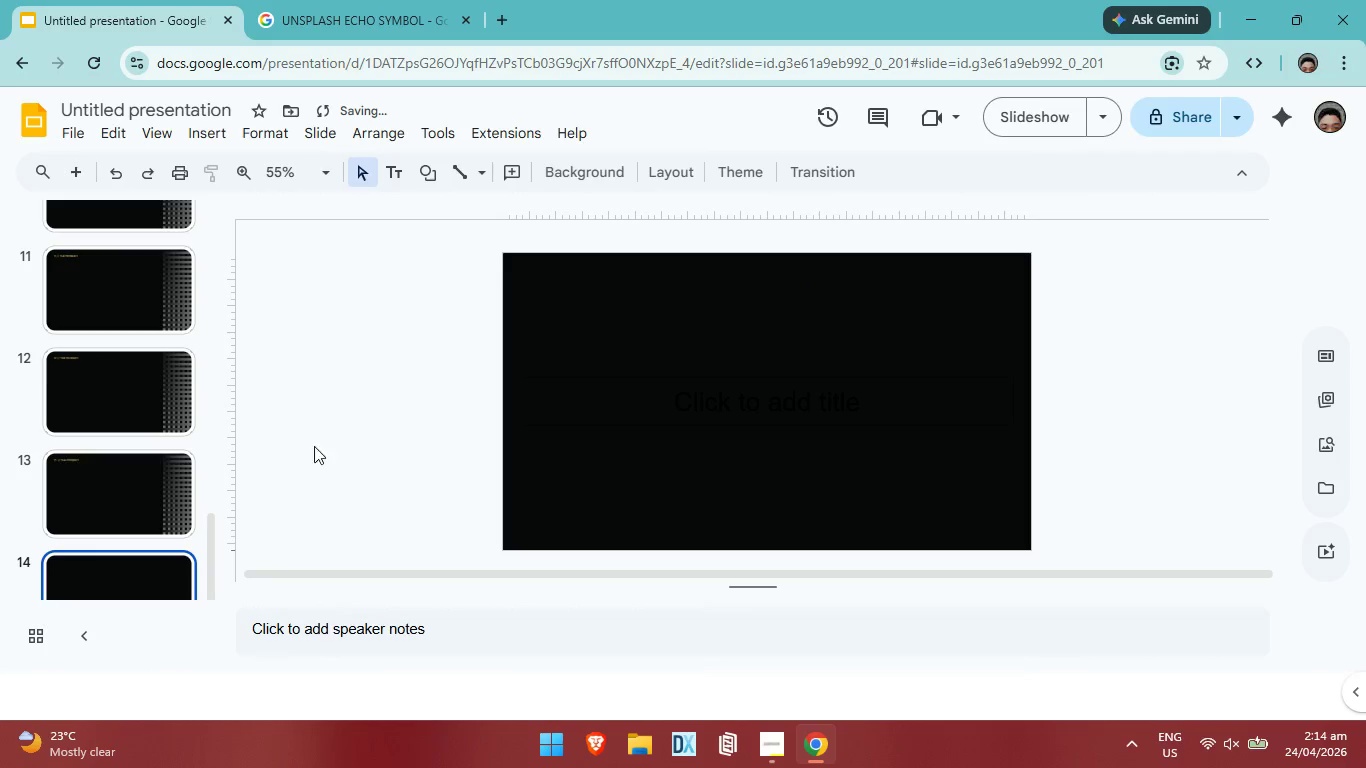 
scroll: coordinate [128, 482], scroll_direction: down, amount: 5.0
 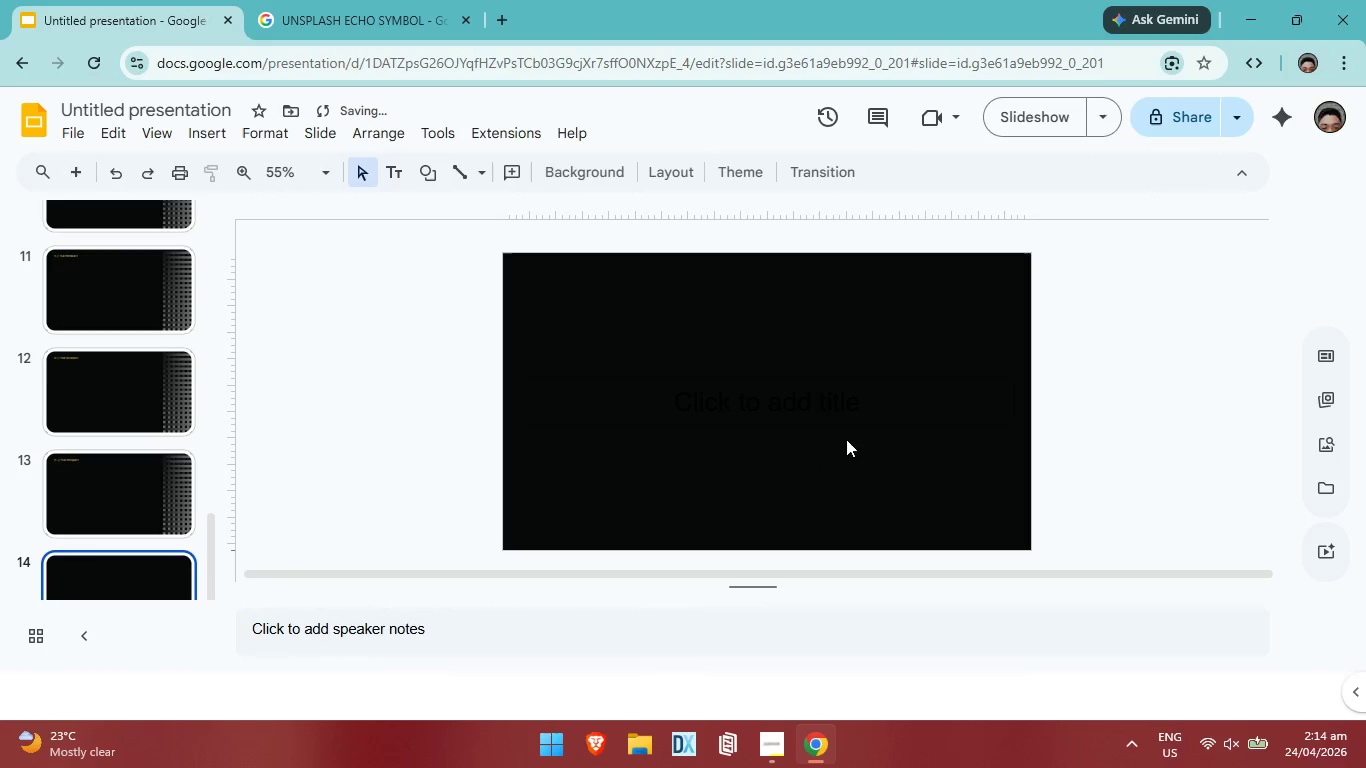 
left_click([823, 396])
 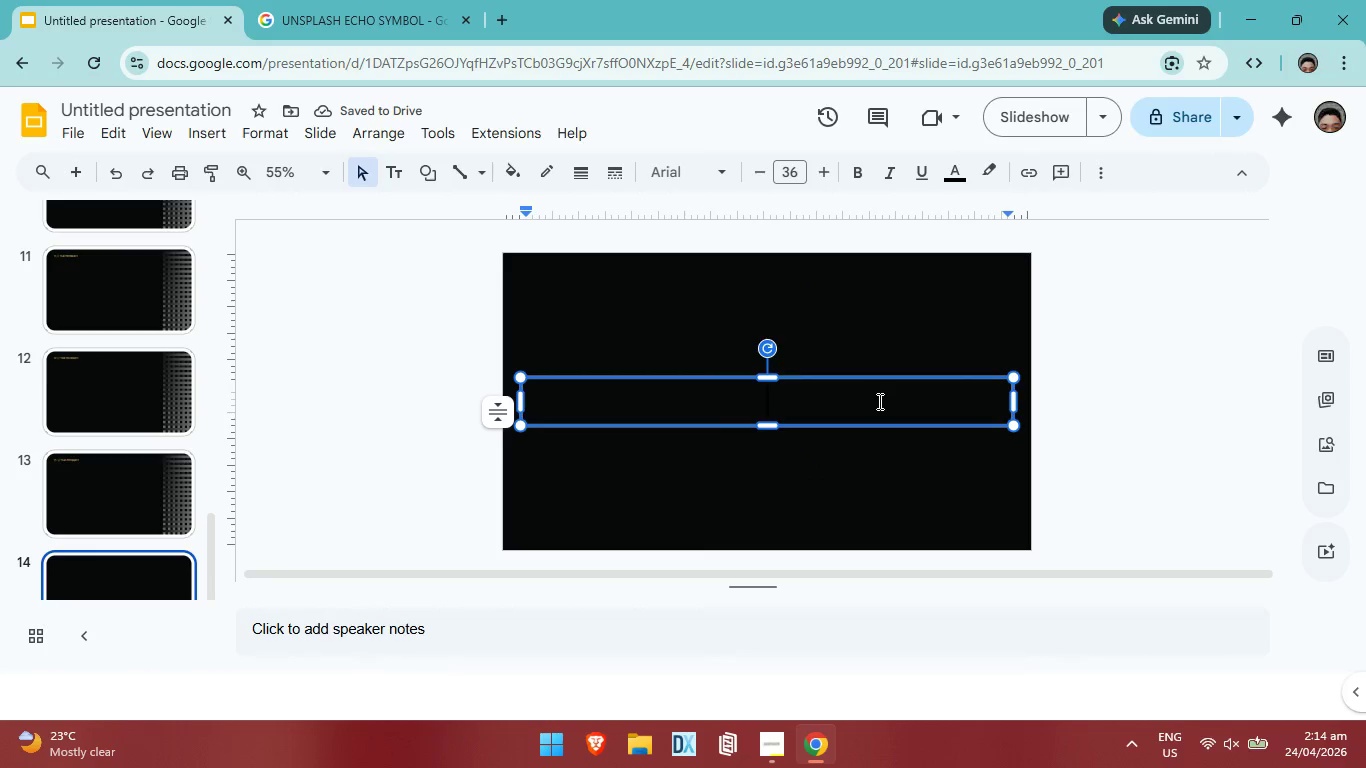 
left_click([878, 401])
 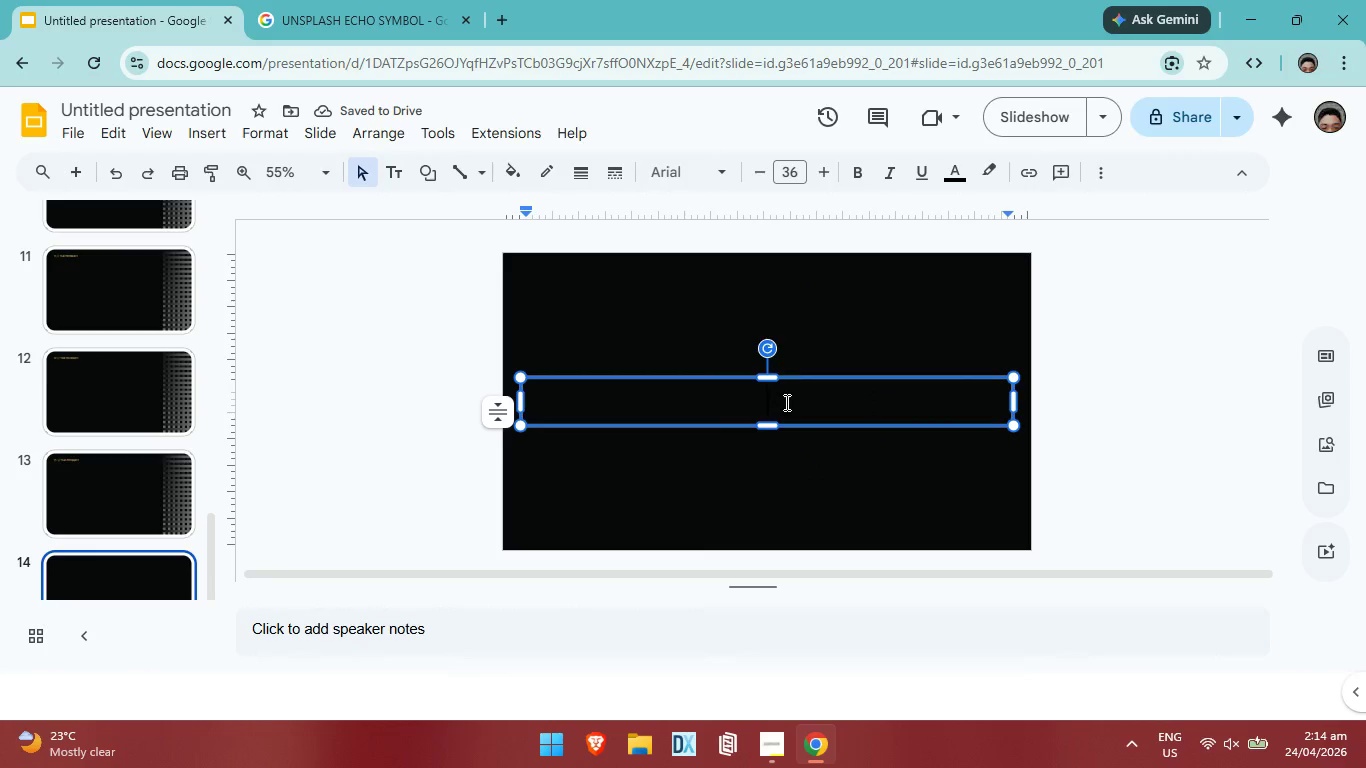 
type(Hear)
key(Backspace)
key(Backspace)
key(Backspace)
key(Backspace)
key(Backspace)
type(hea)
key(Backspace)
key(Backspace)
key(Backspace)
key(Backspace)
type(h)
key(Backspace)
 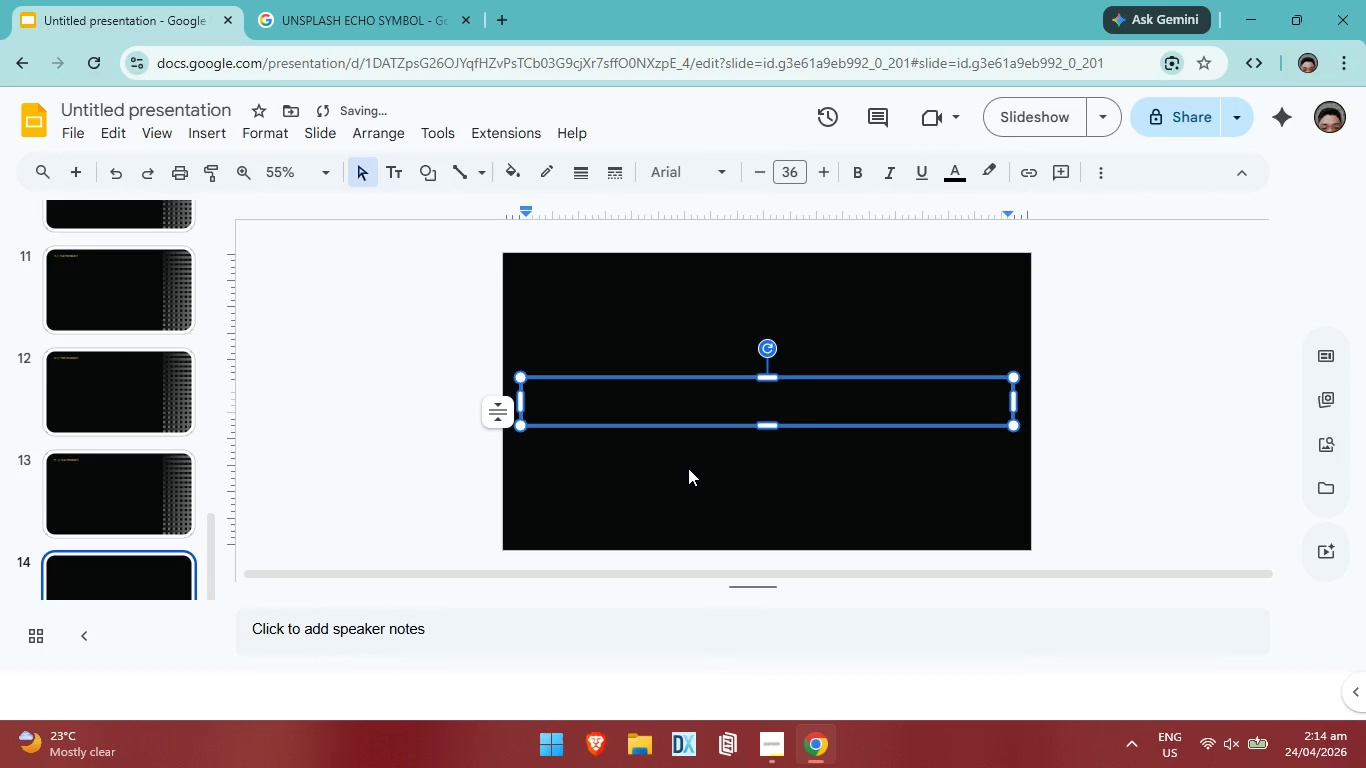 
key(Control+ControlLeft)
 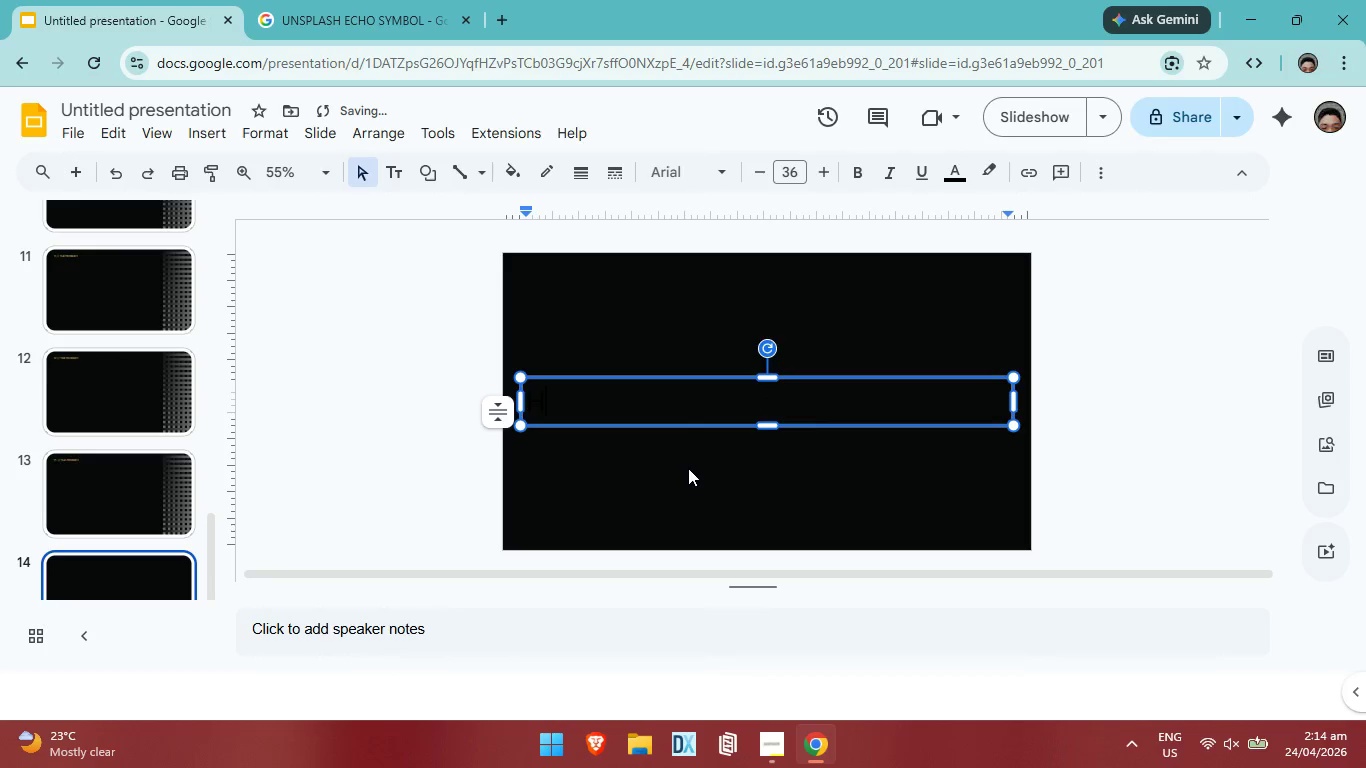 
key(Control+Z)
 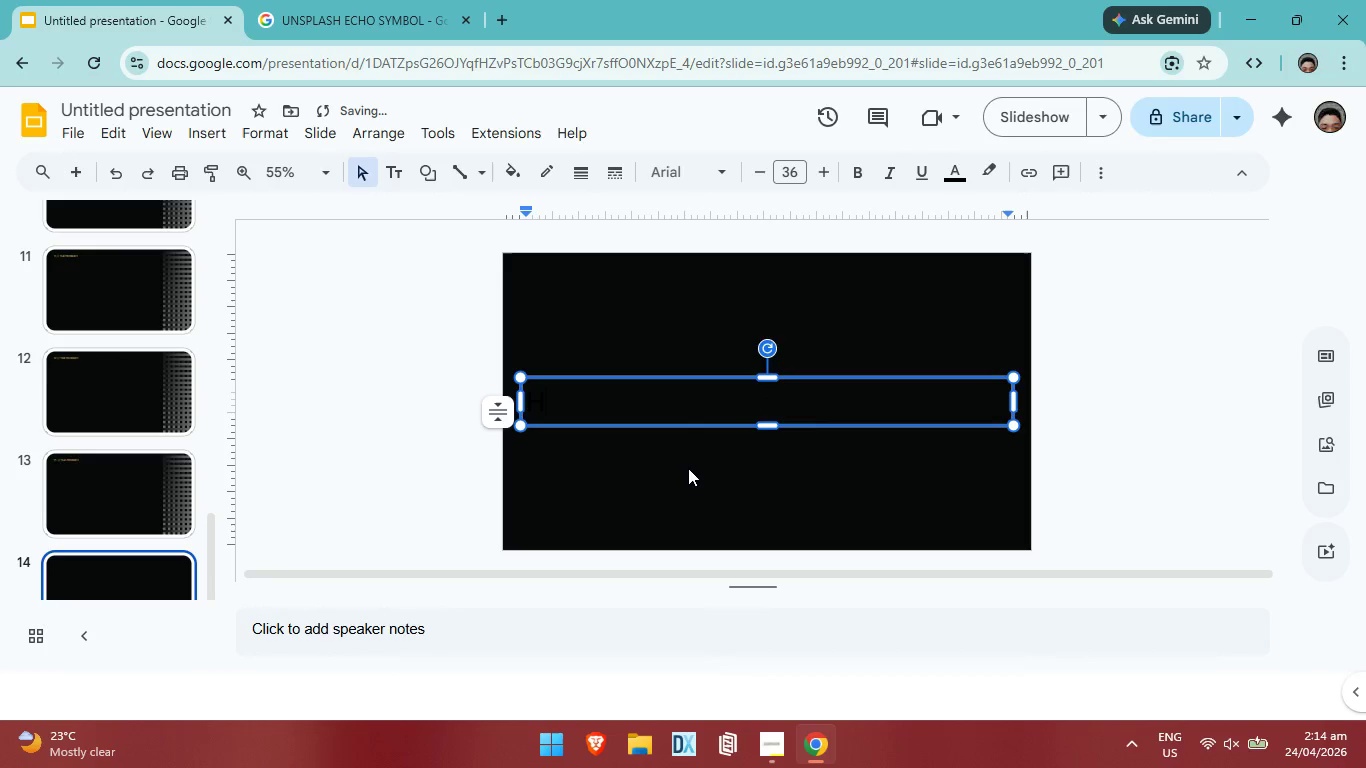 
key(Control+ControlLeft)
 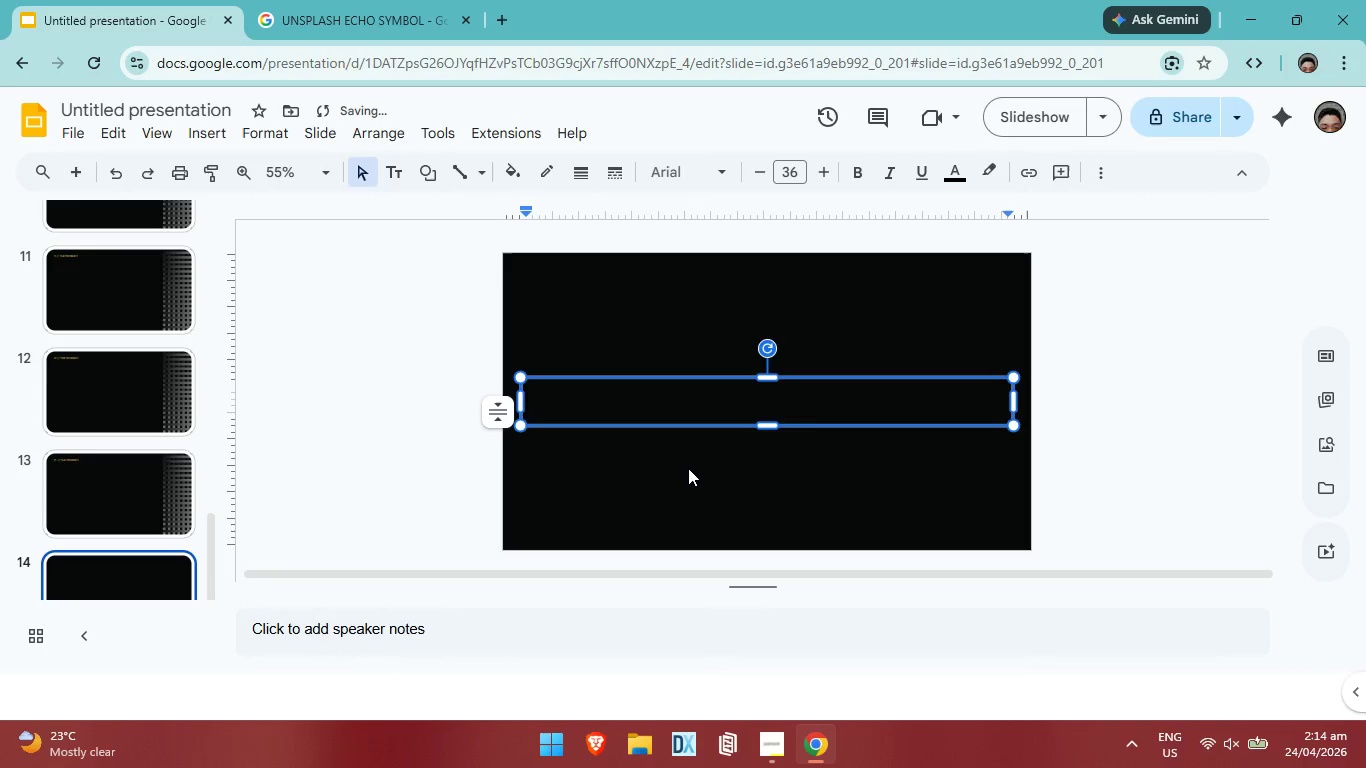 
key(Control+Z)
 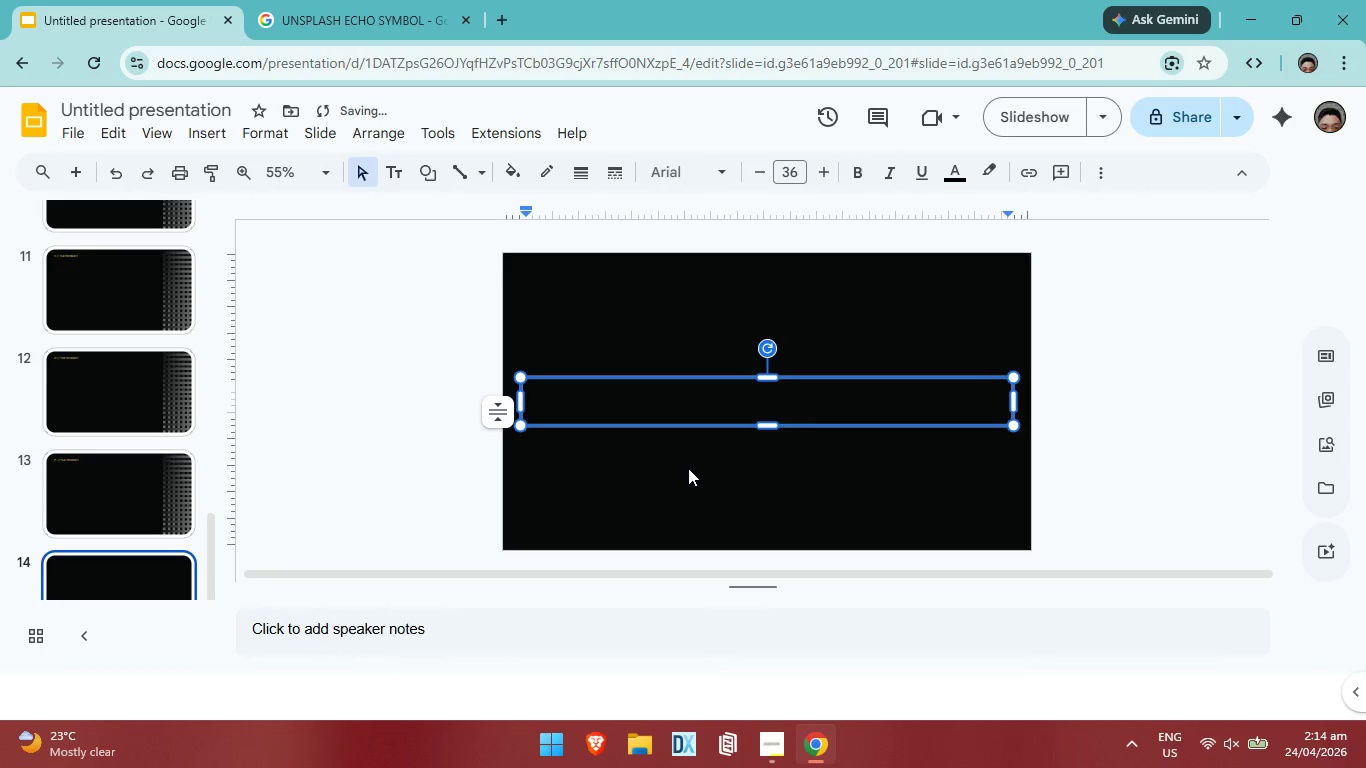 
key(Control+ControlLeft)
 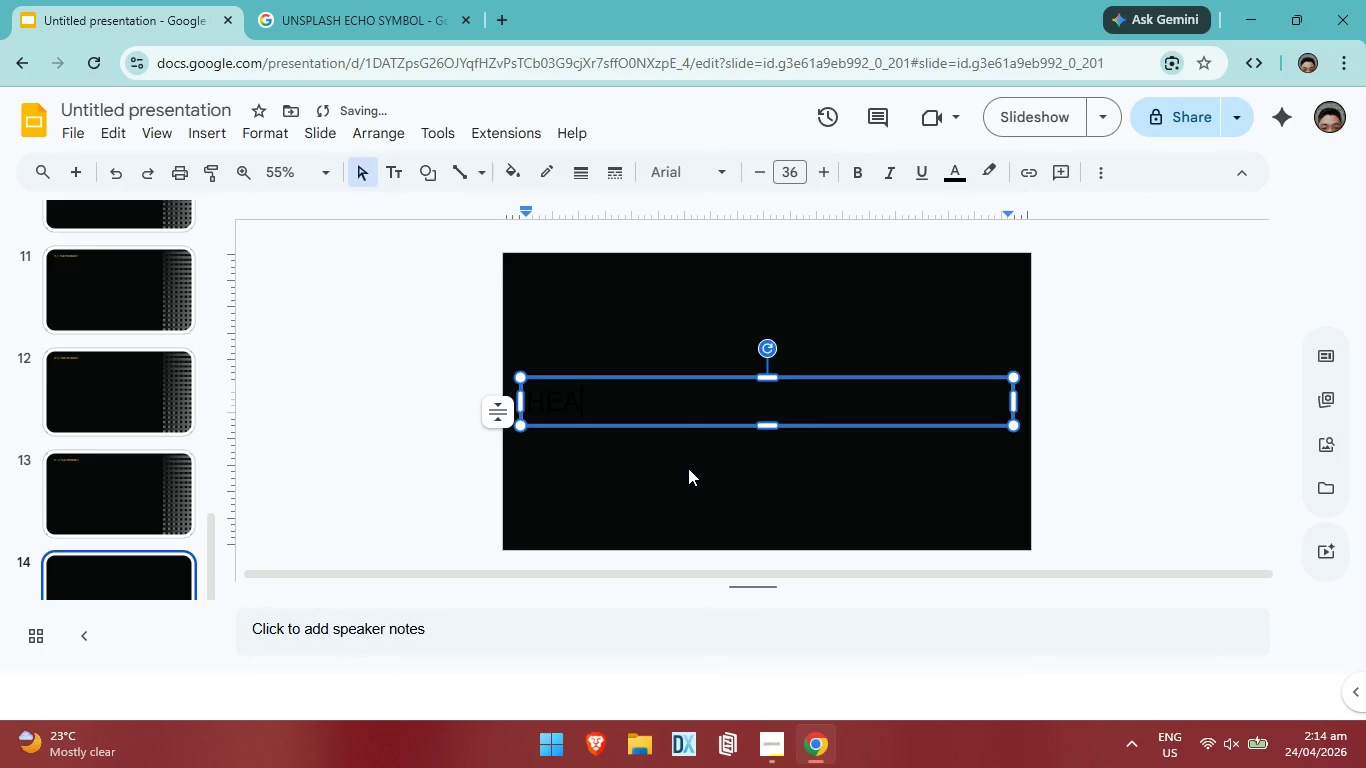 
key(Control+Z)
 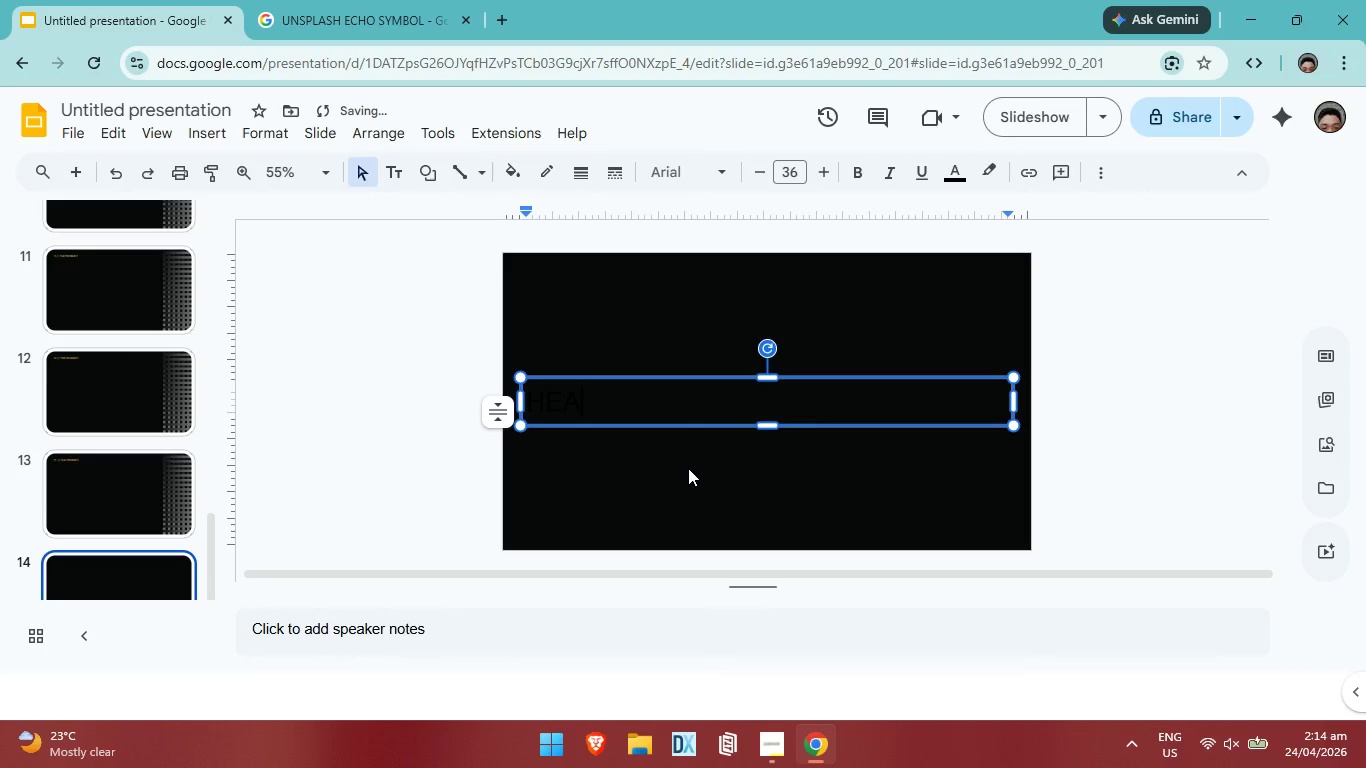 
key(Control+ControlLeft)
 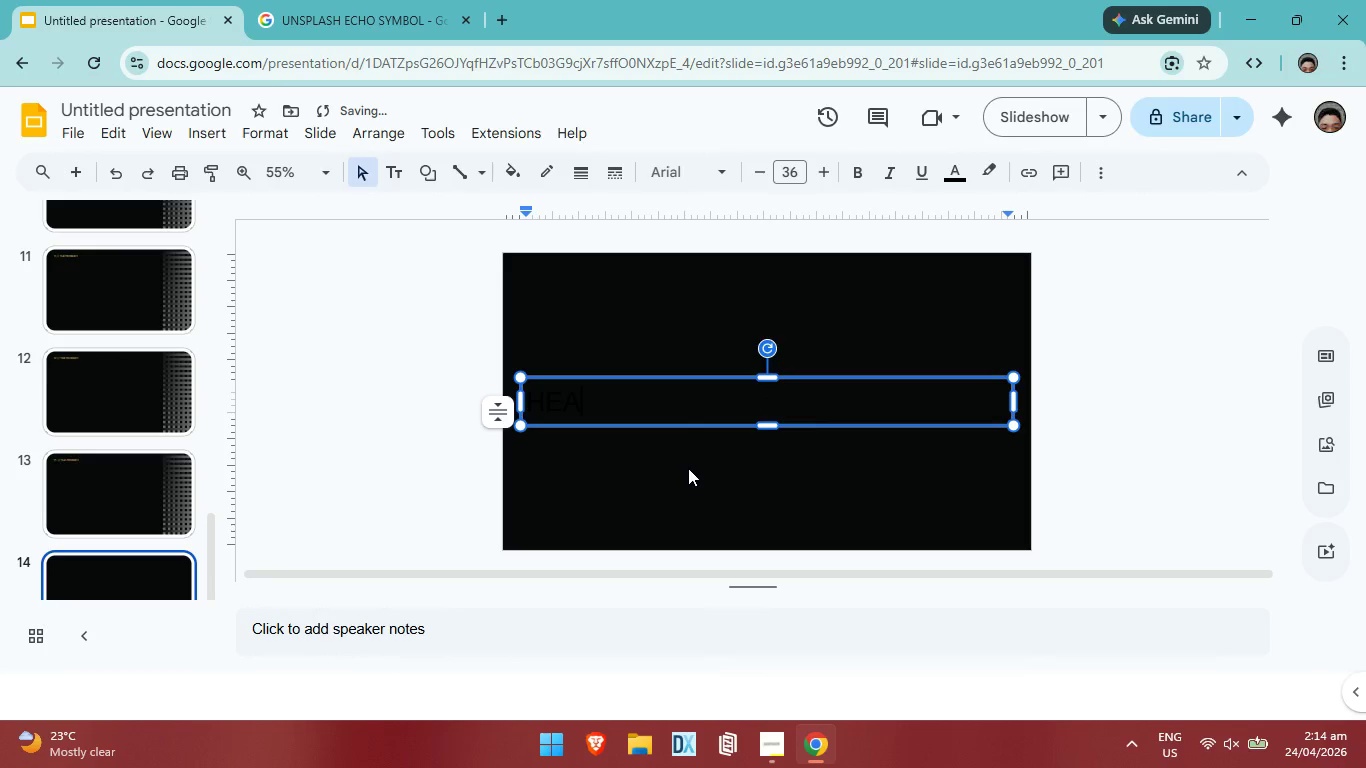 
key(Control+Z)
 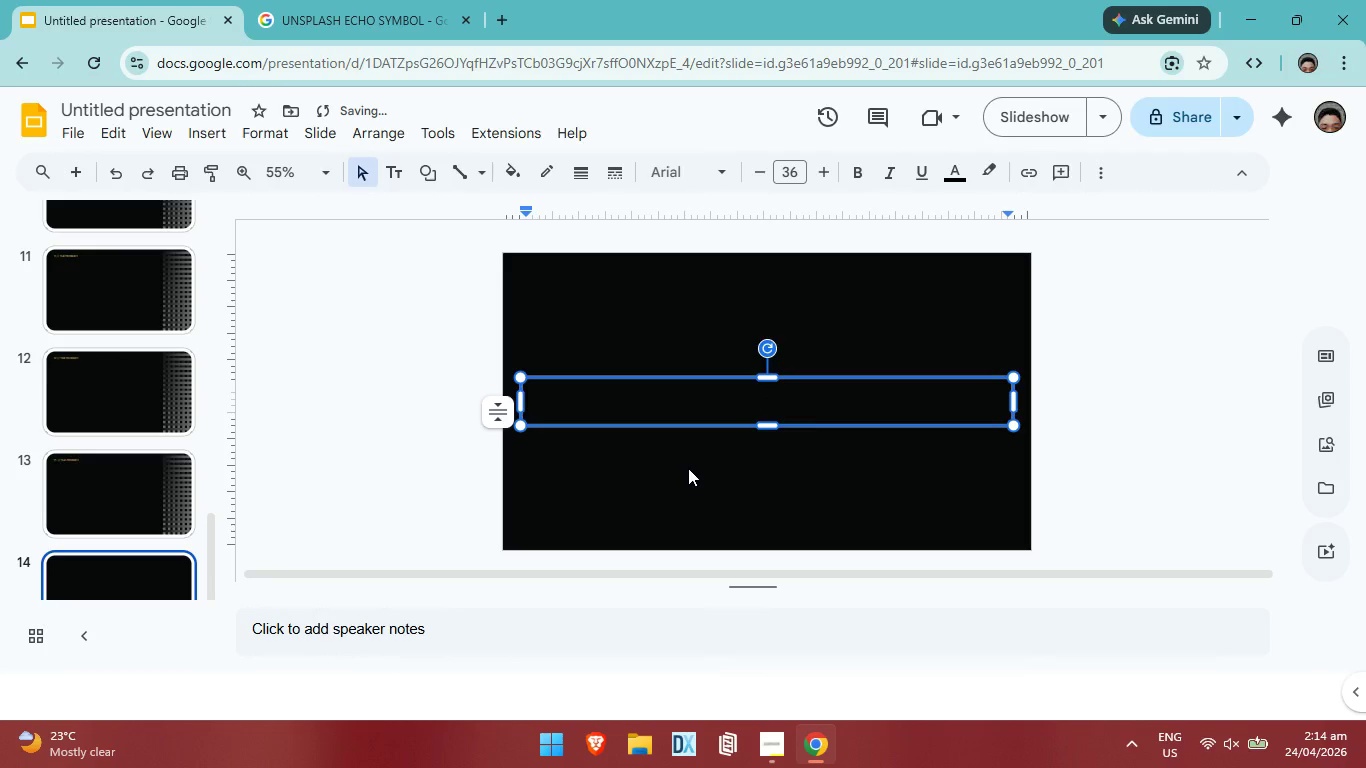 
key(Control+ControlLeft)
 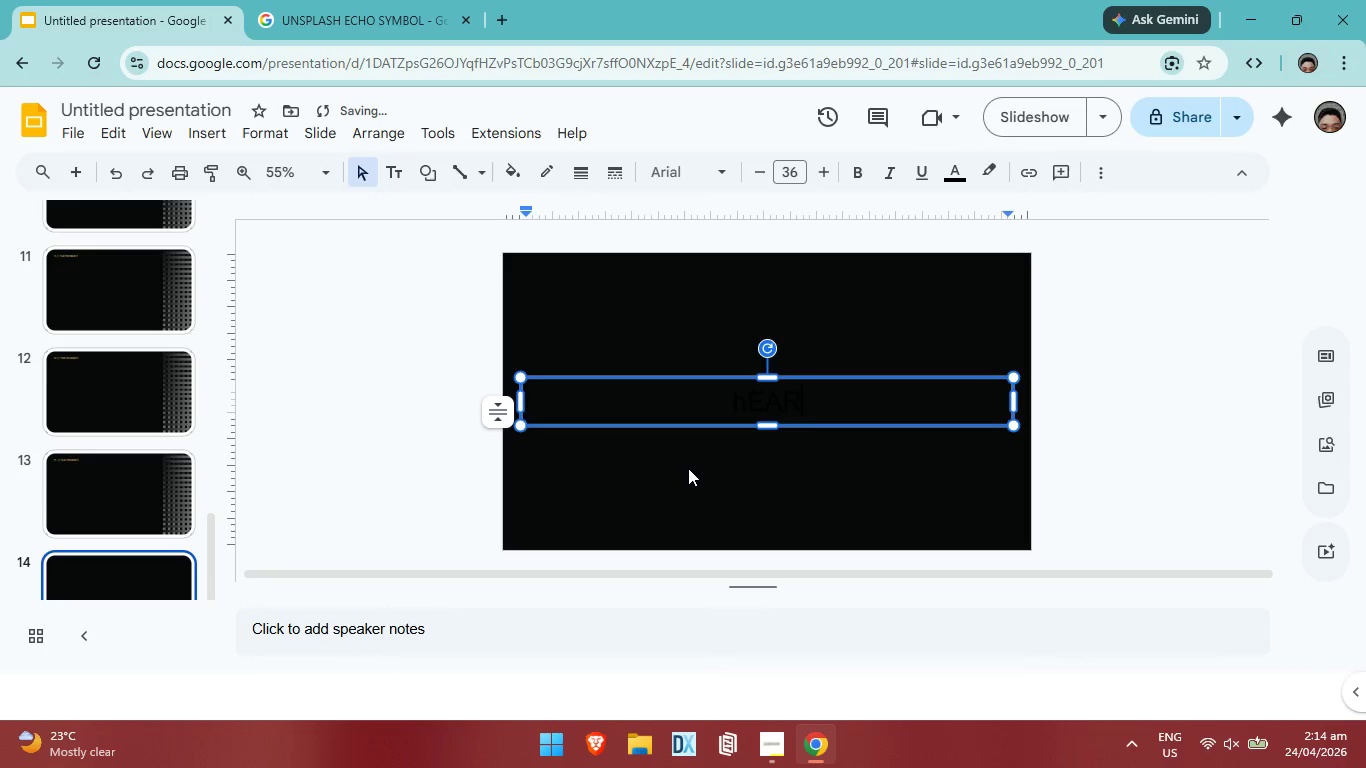 
key(Control+Z)
 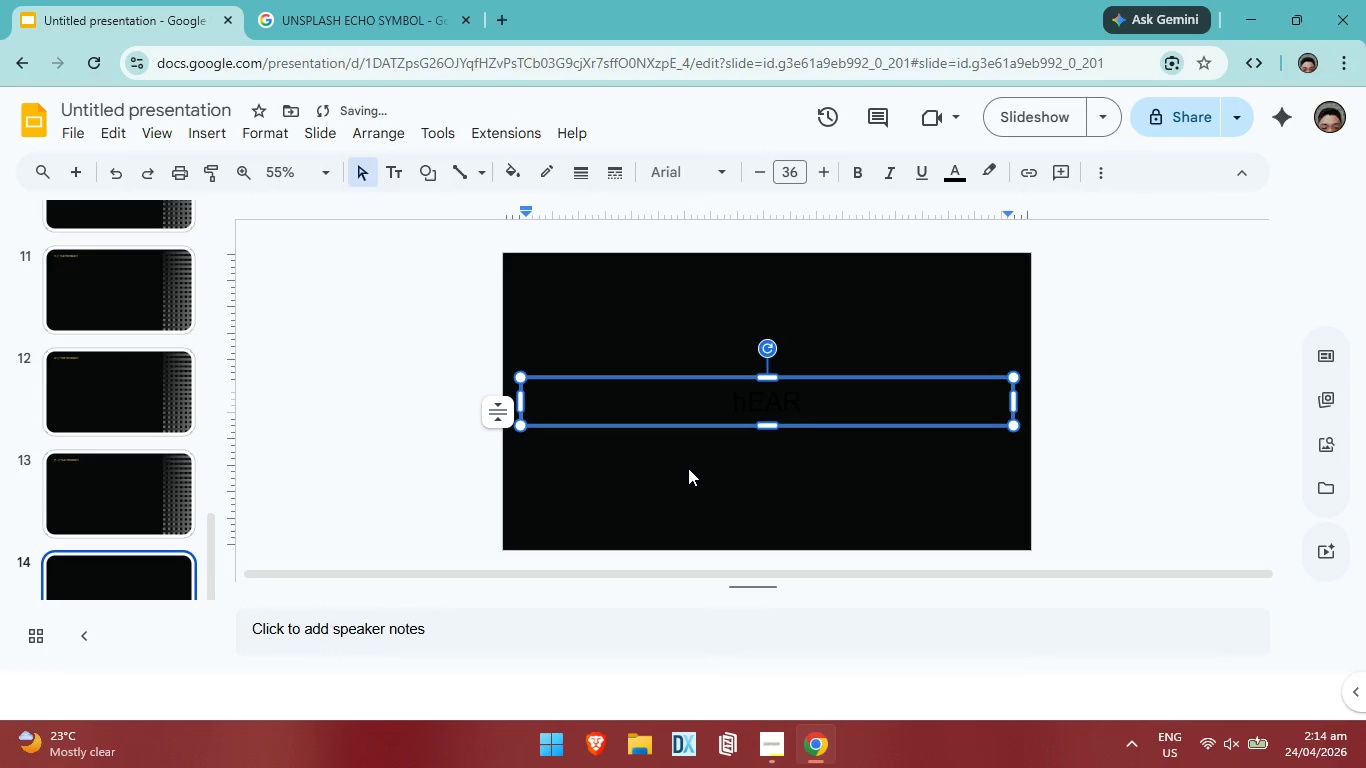 
key(Backspace)
key(Backspace)
key(Backspace)
key(Backspace)
type(HEAR)
key(Backspace)
key(Backspace)
key(Backspace)
key(Backspace)
type(hear)
 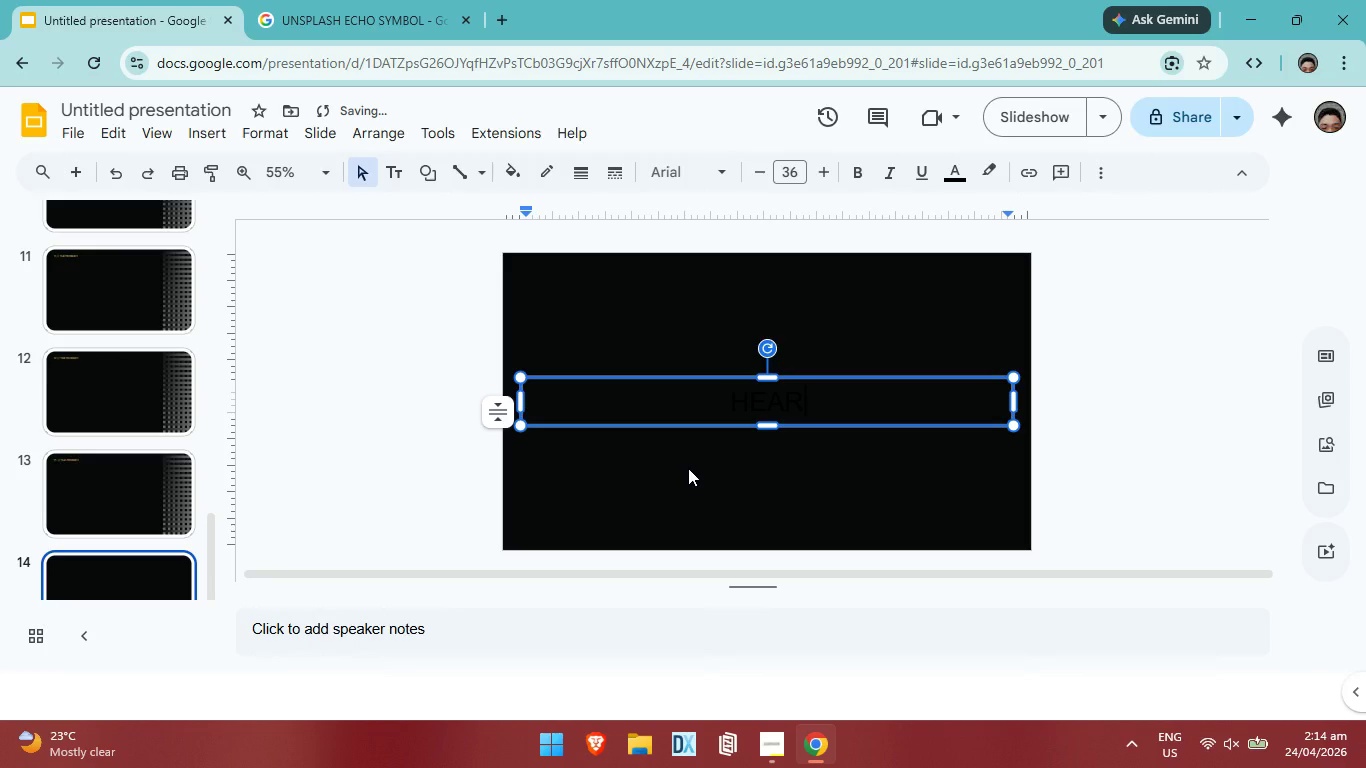 
key(Enter)
 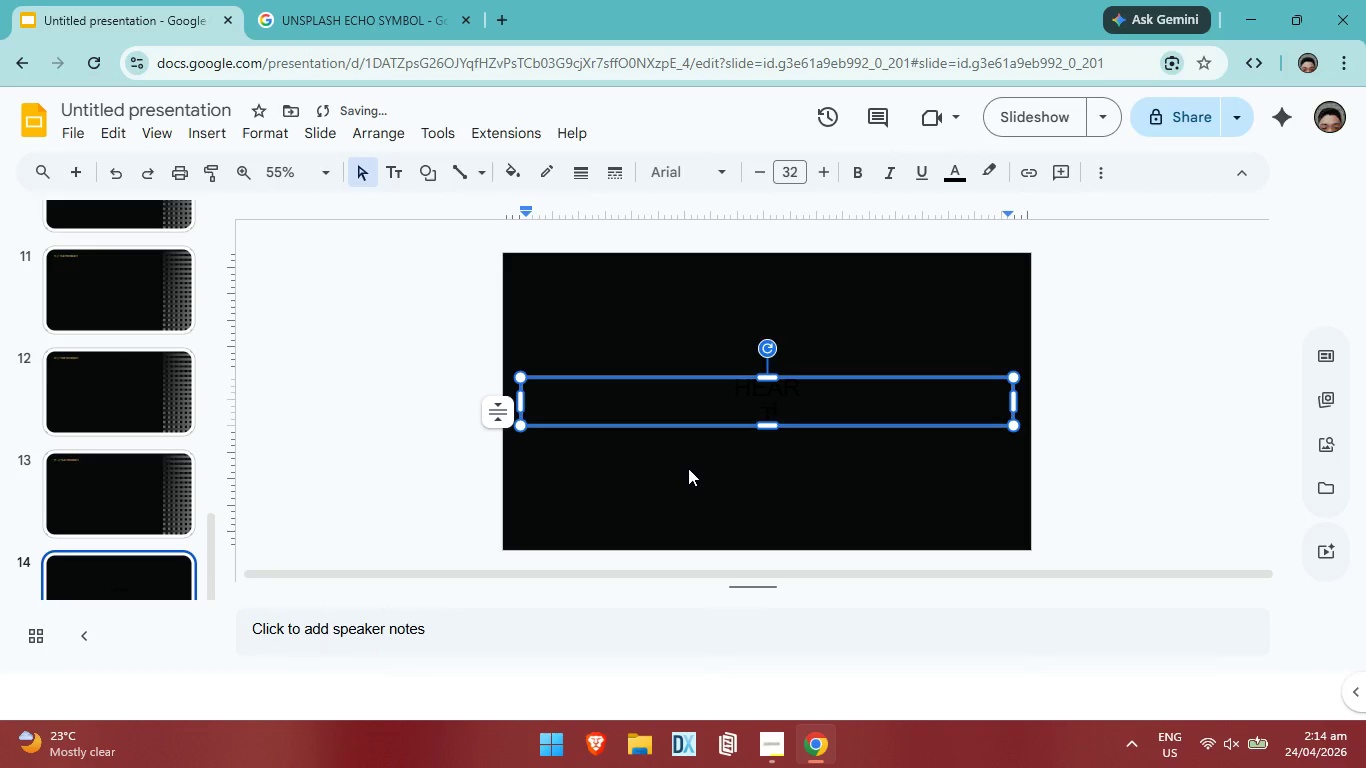 
type(the )
 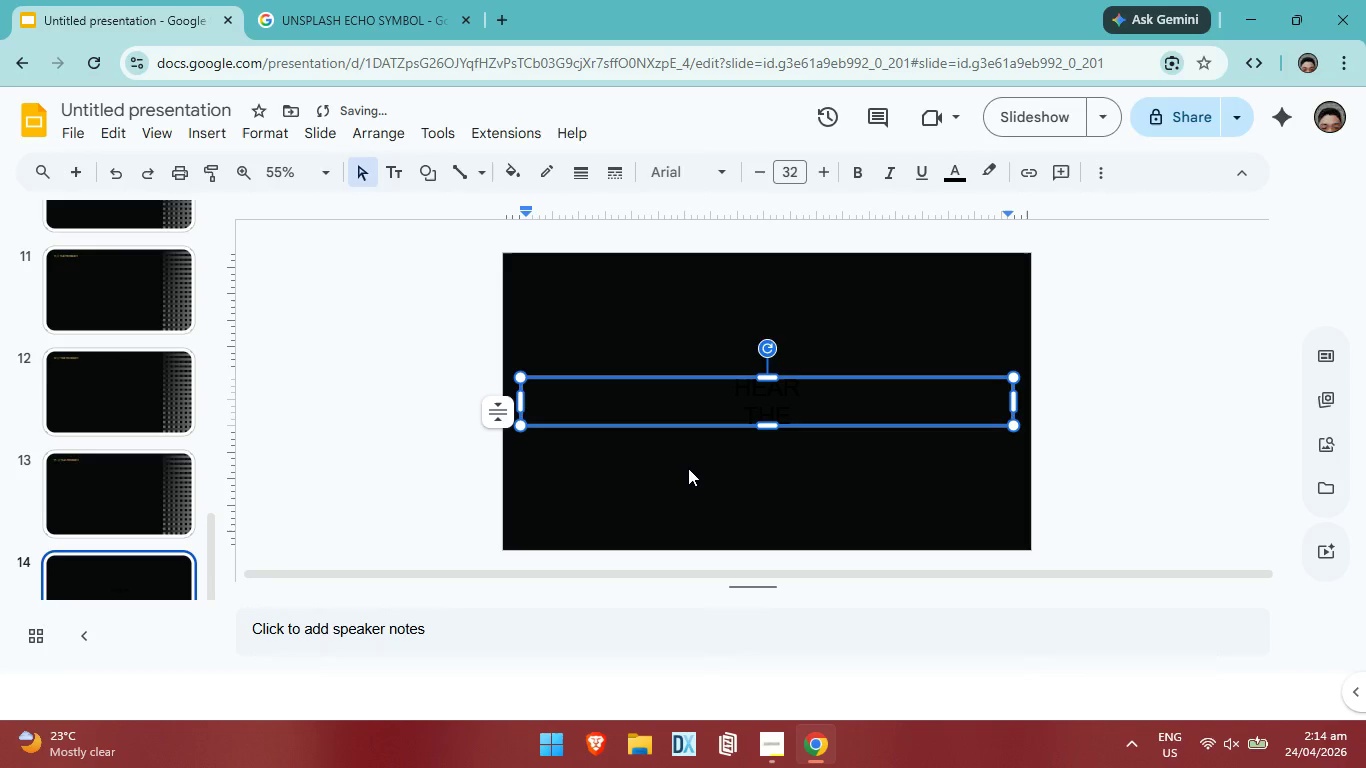 
key(Enter)
 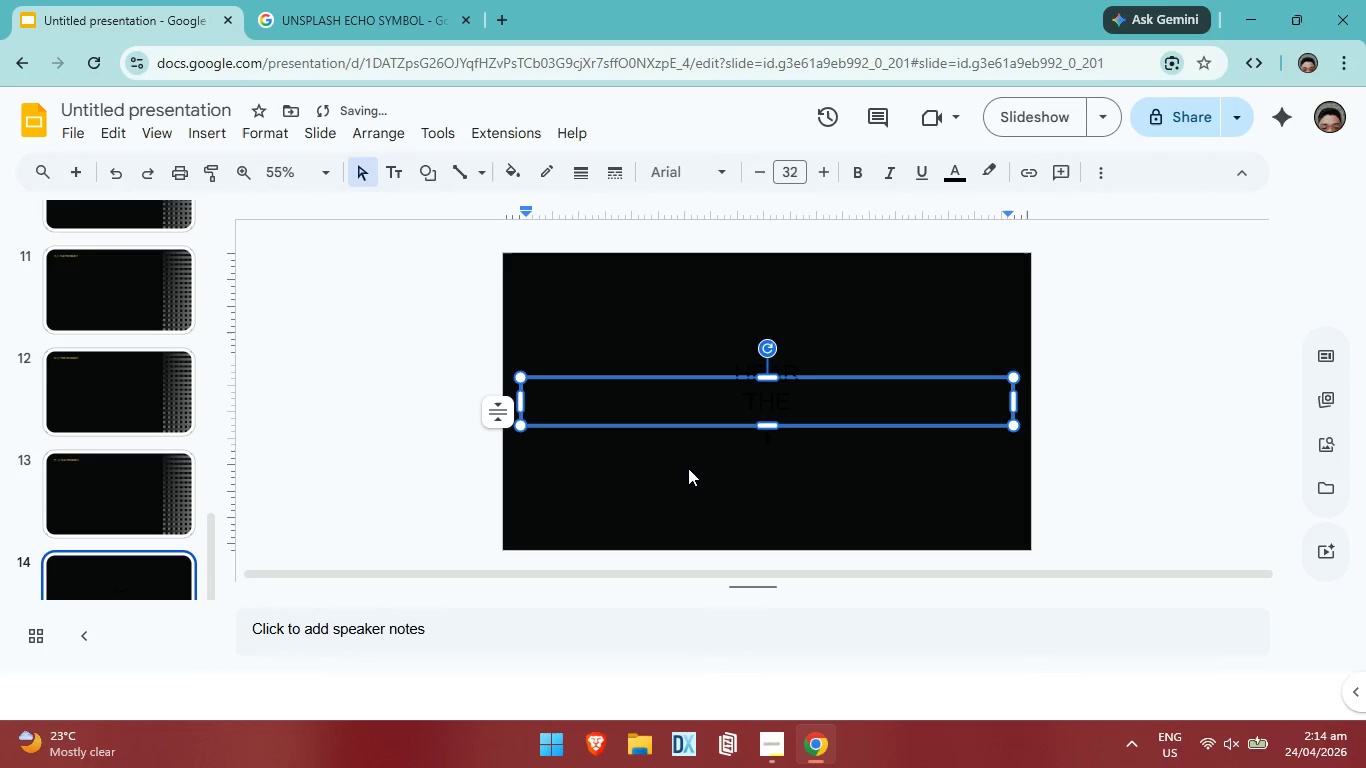 
type(future)
 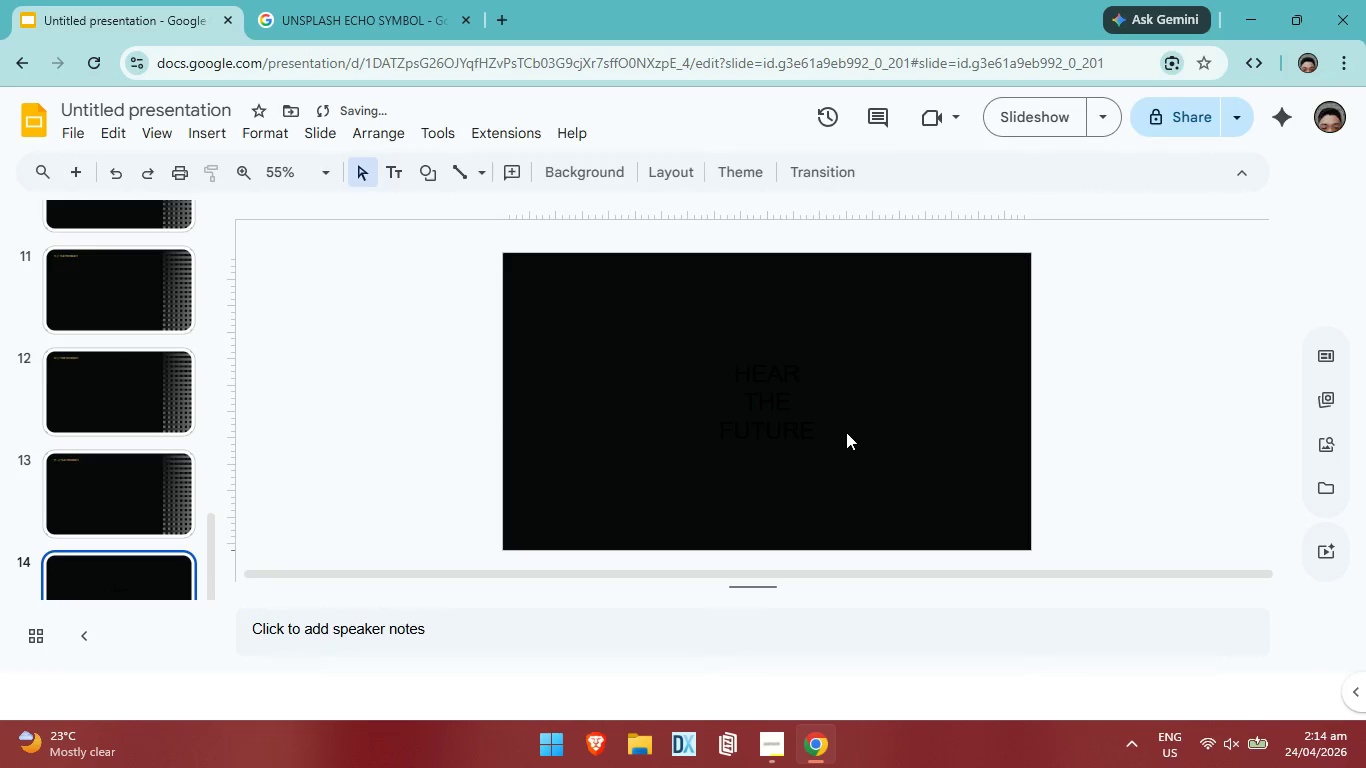 
left_click([852, 443])
 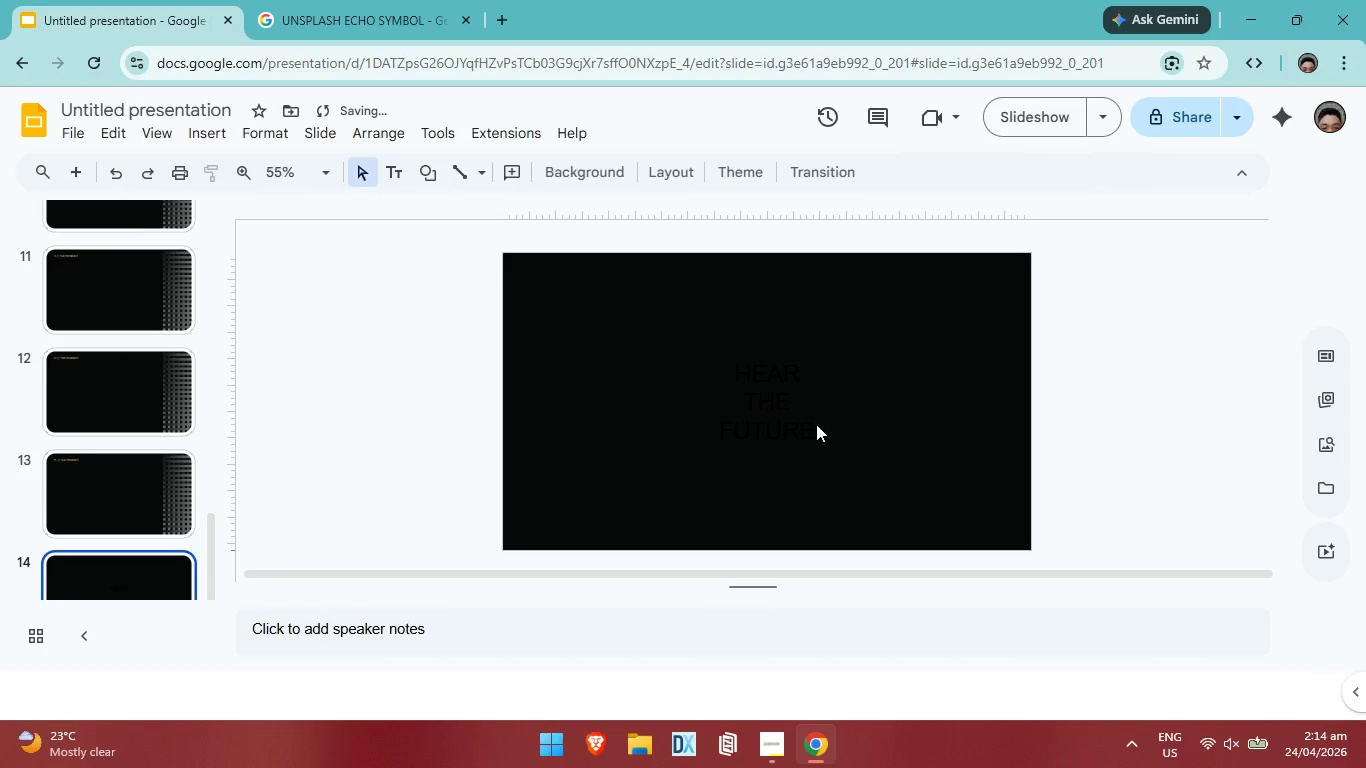 
left_click([816, 424])
 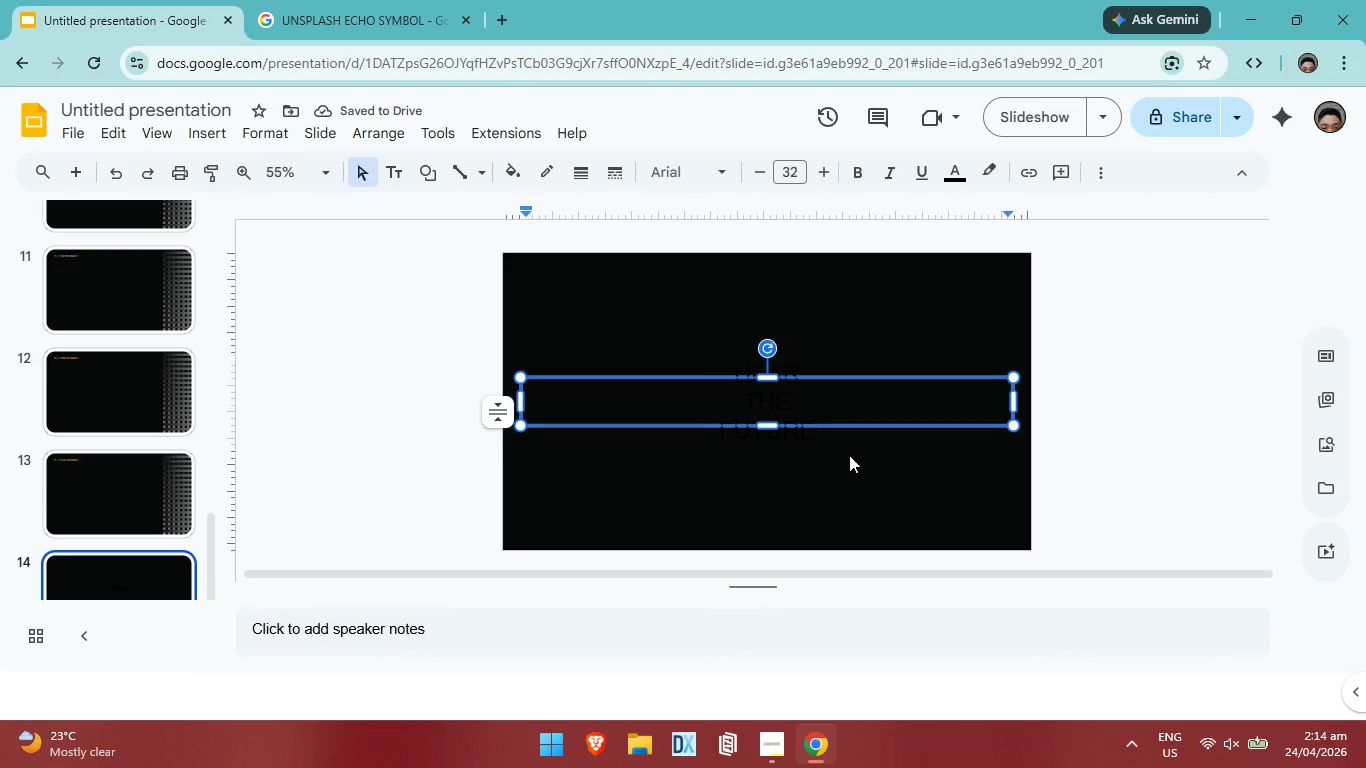 
left_click([850, 456])
 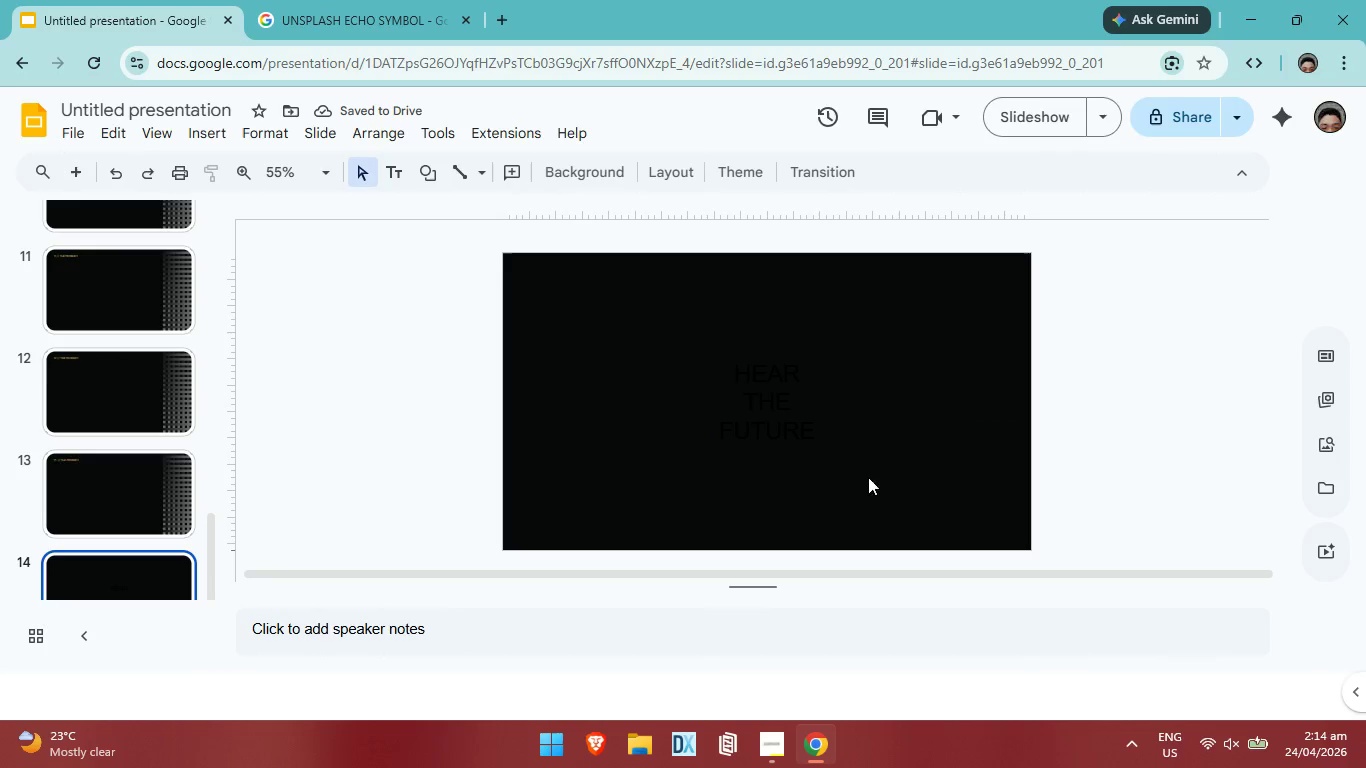 
left_click_drag(start_coordinate=[862, 465], to_coordinate=[690, 355])
 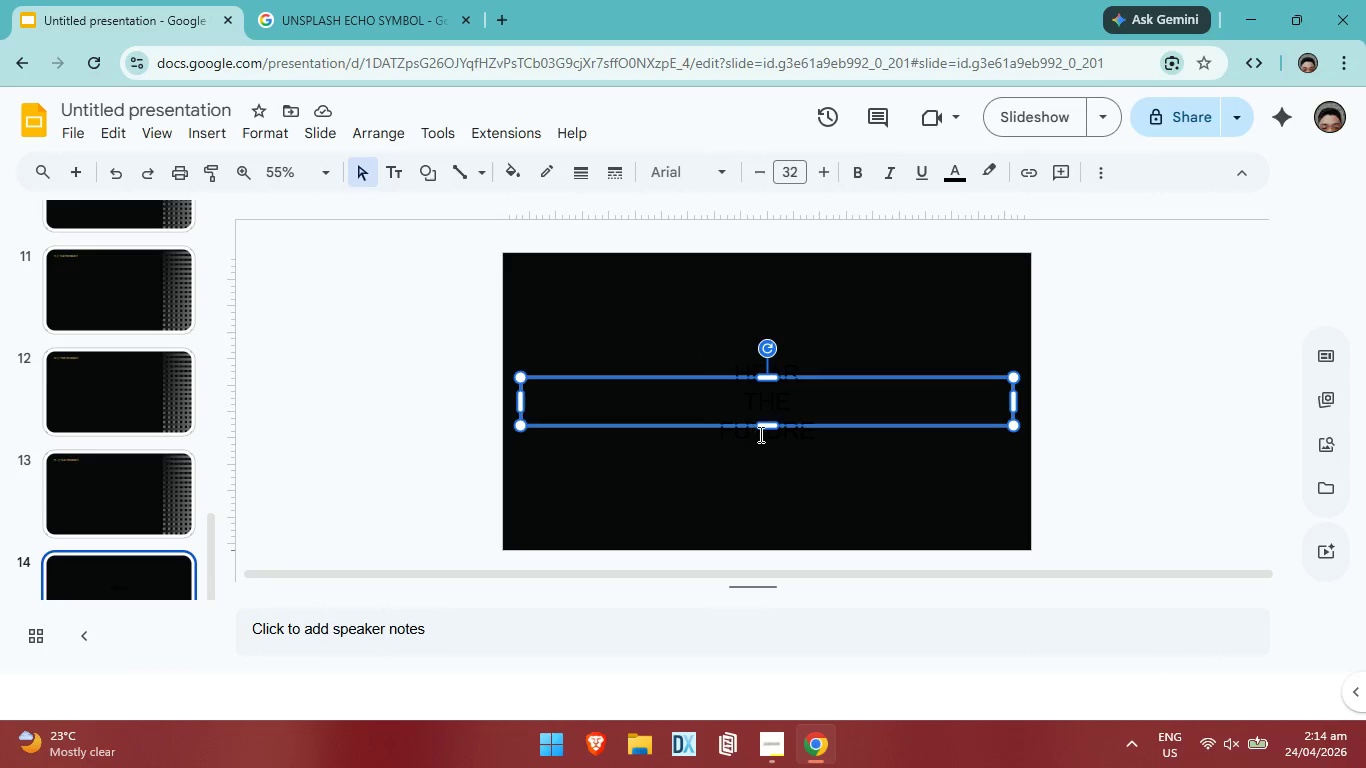 
left_click_drag(start_coordinate=[762, 427], to_coordinate=[764, 451])
 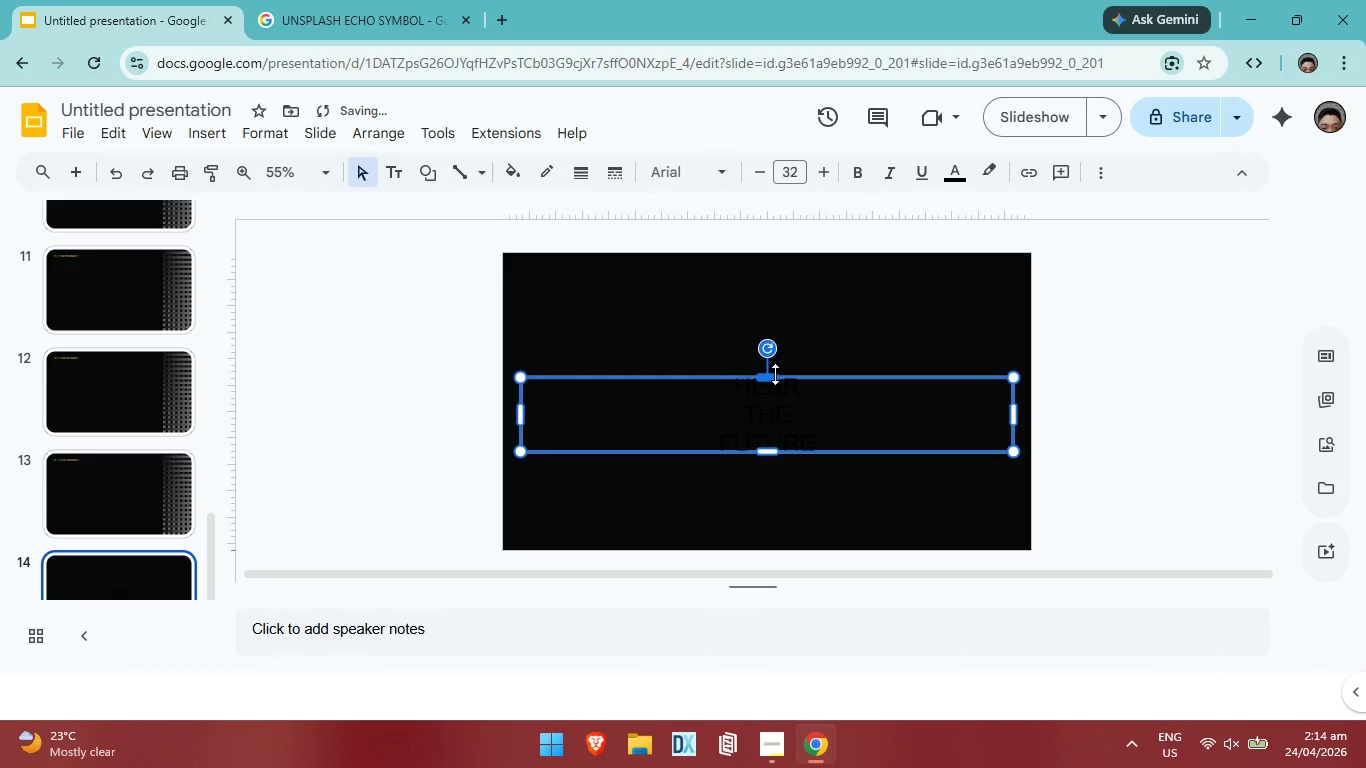 
left_click_drag(start_coordinate=[775, 374], to_coordinate=[781, 352])
 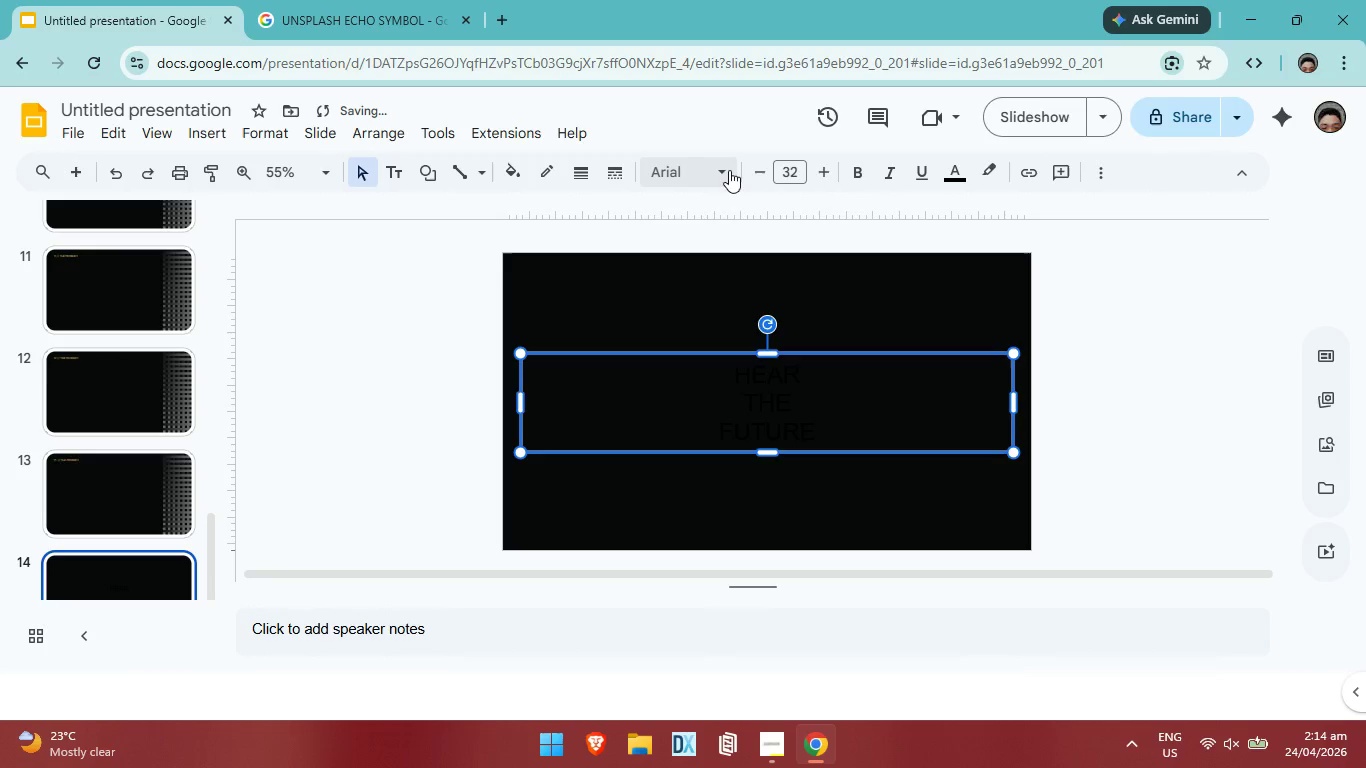 
left_click([729, 170])
 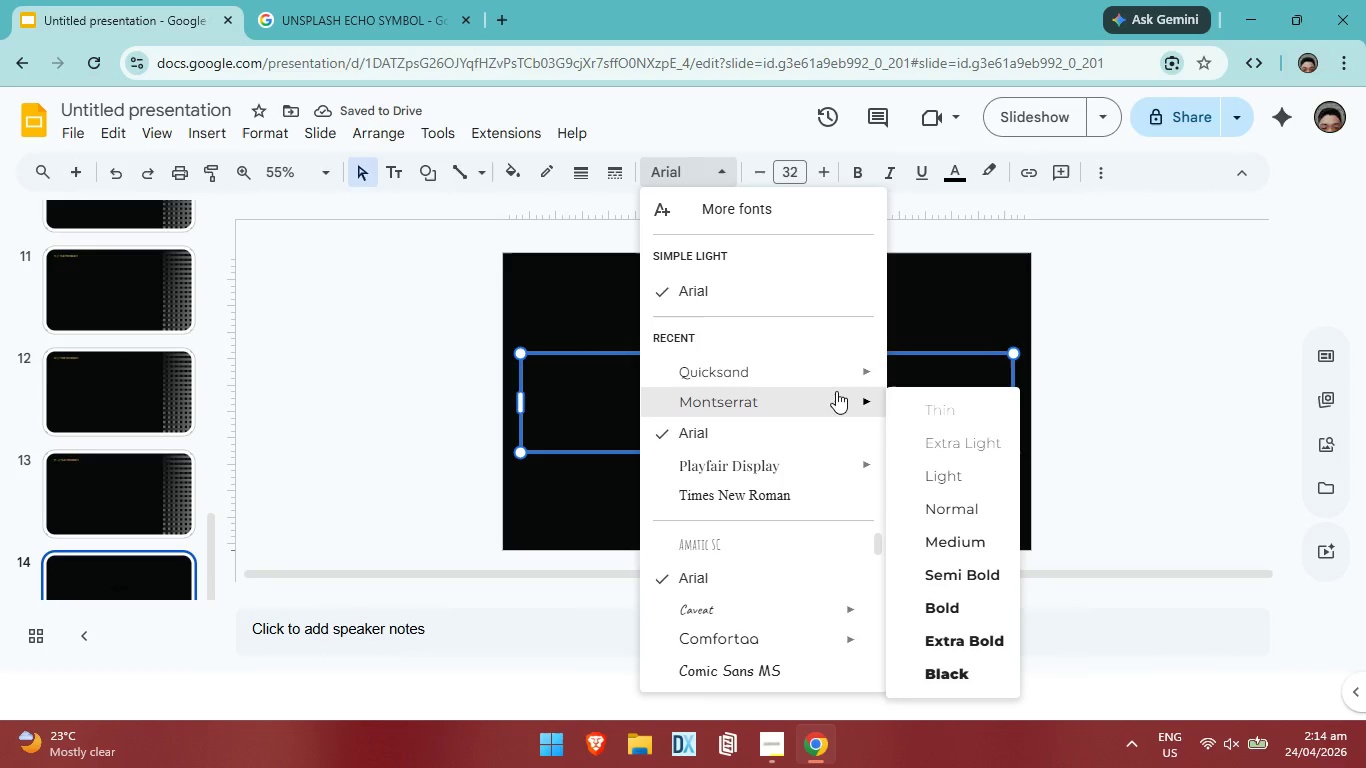 
wait(5.36)
 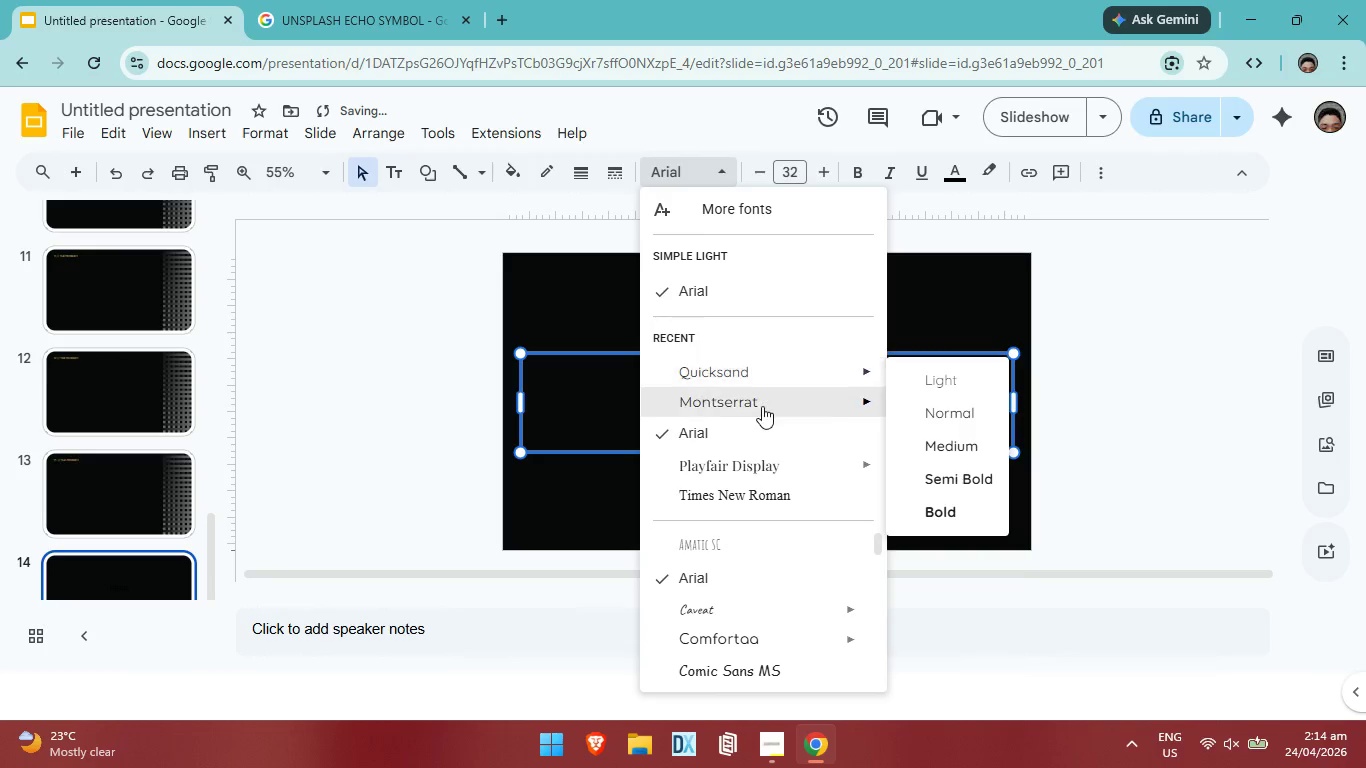 
left_click([956, 613])
 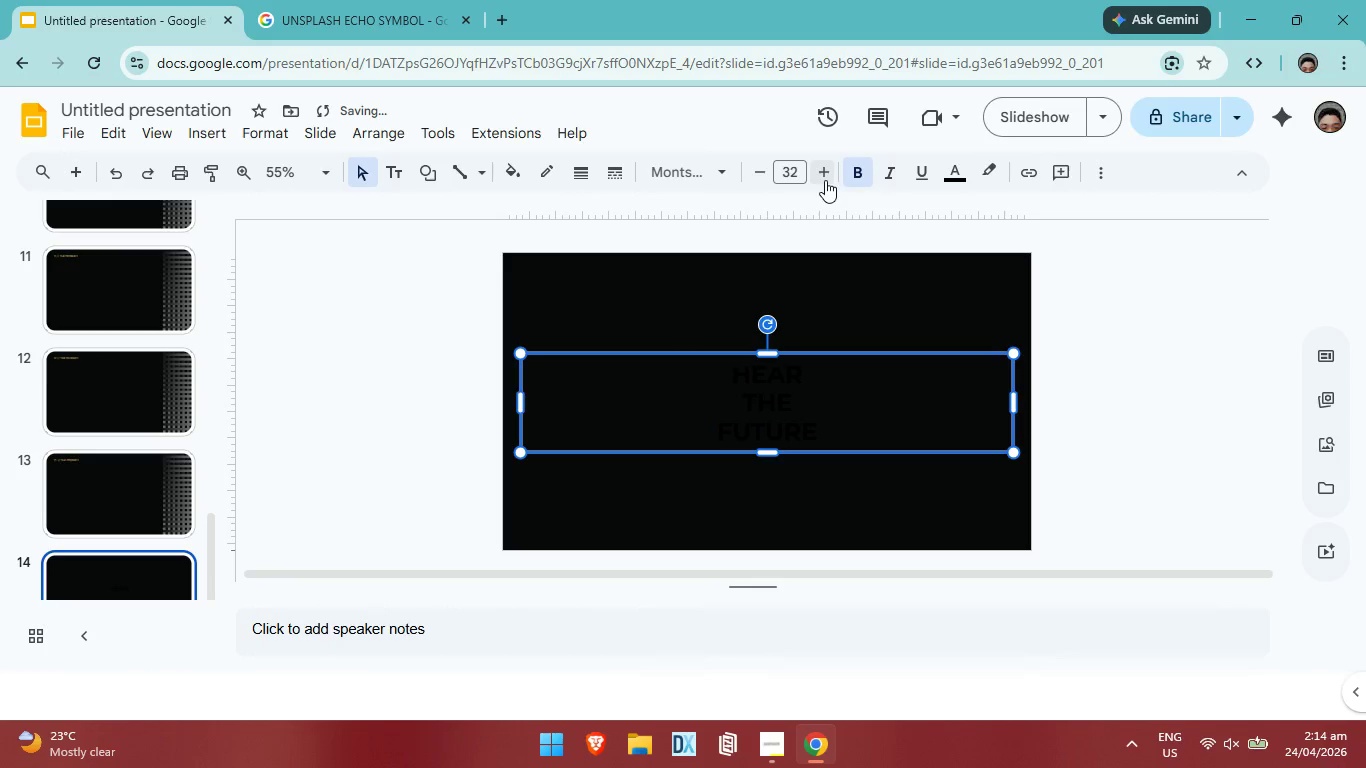 
double_click([825, 179])
 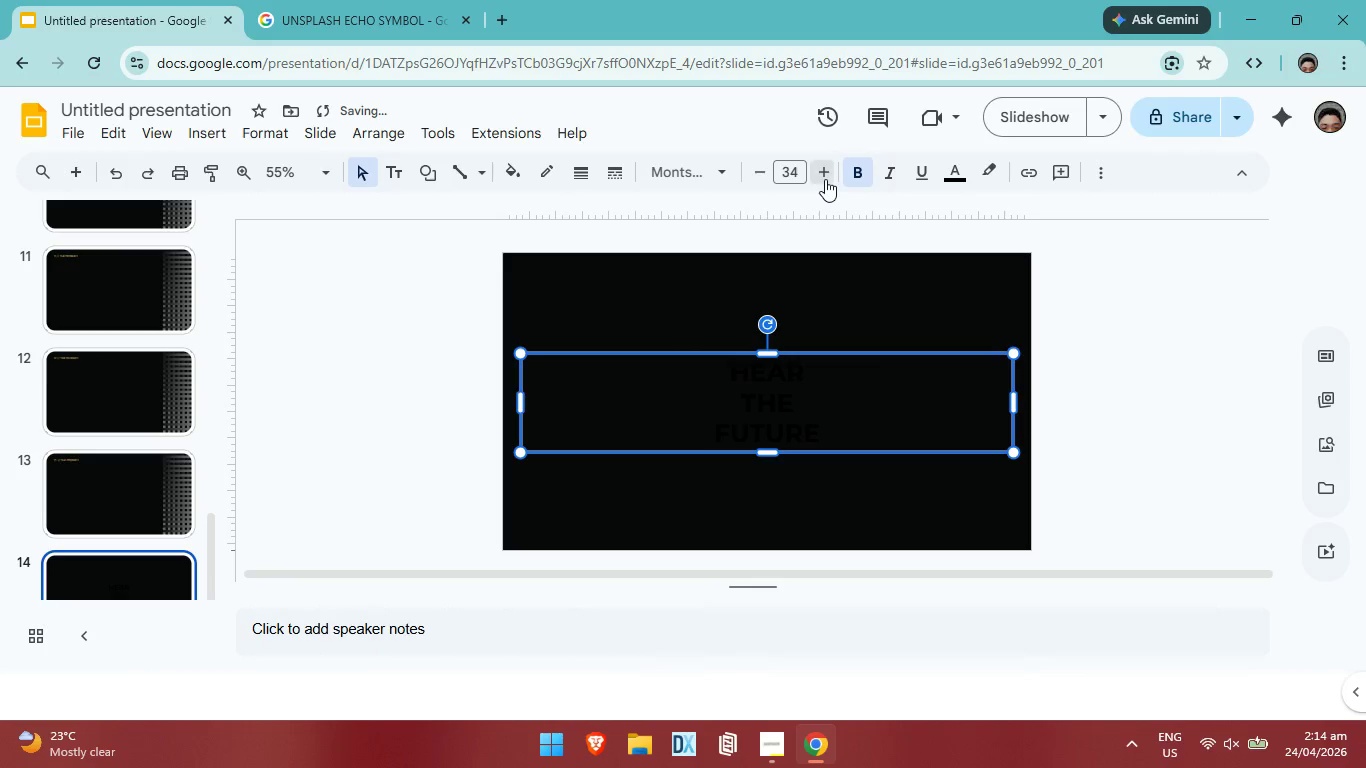 
triple_click([825, 179])
 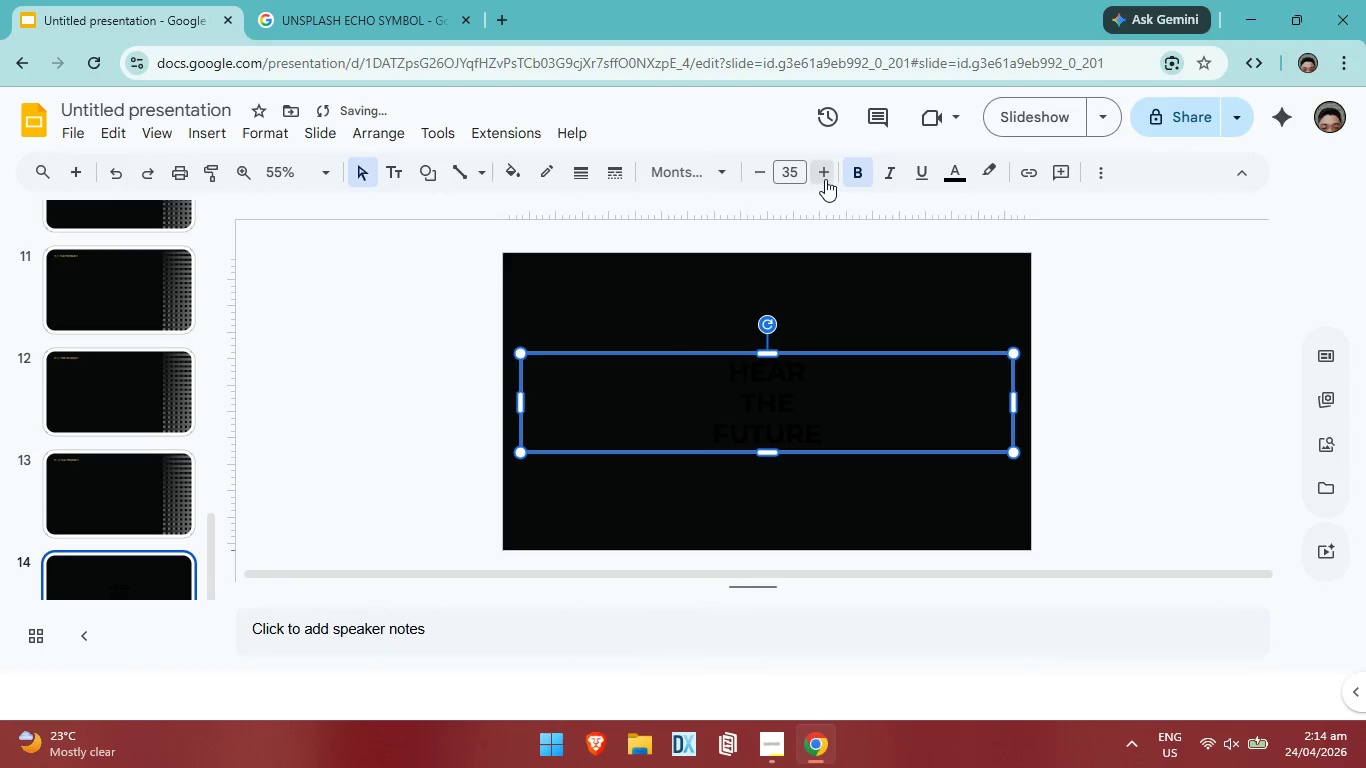 
triple_click([825, 179])
 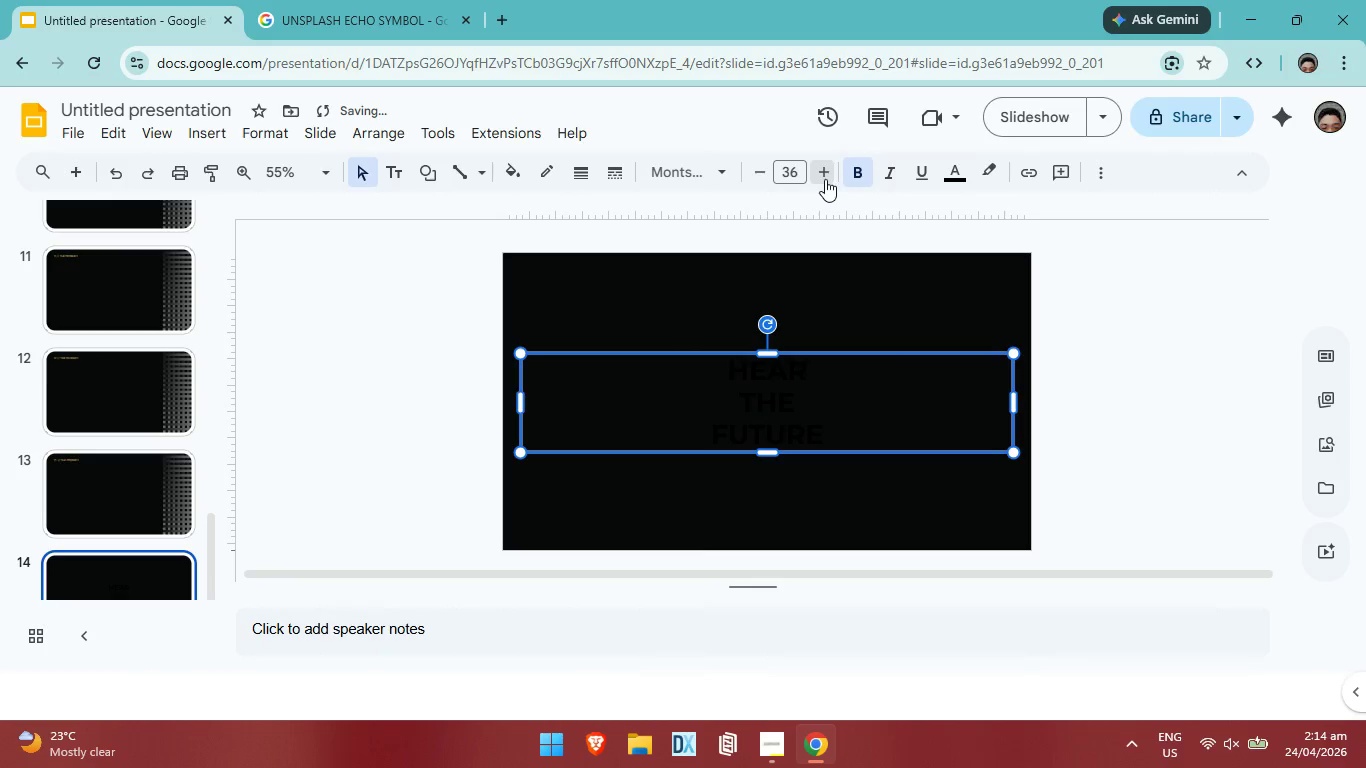 
triple_click([825, 179])
 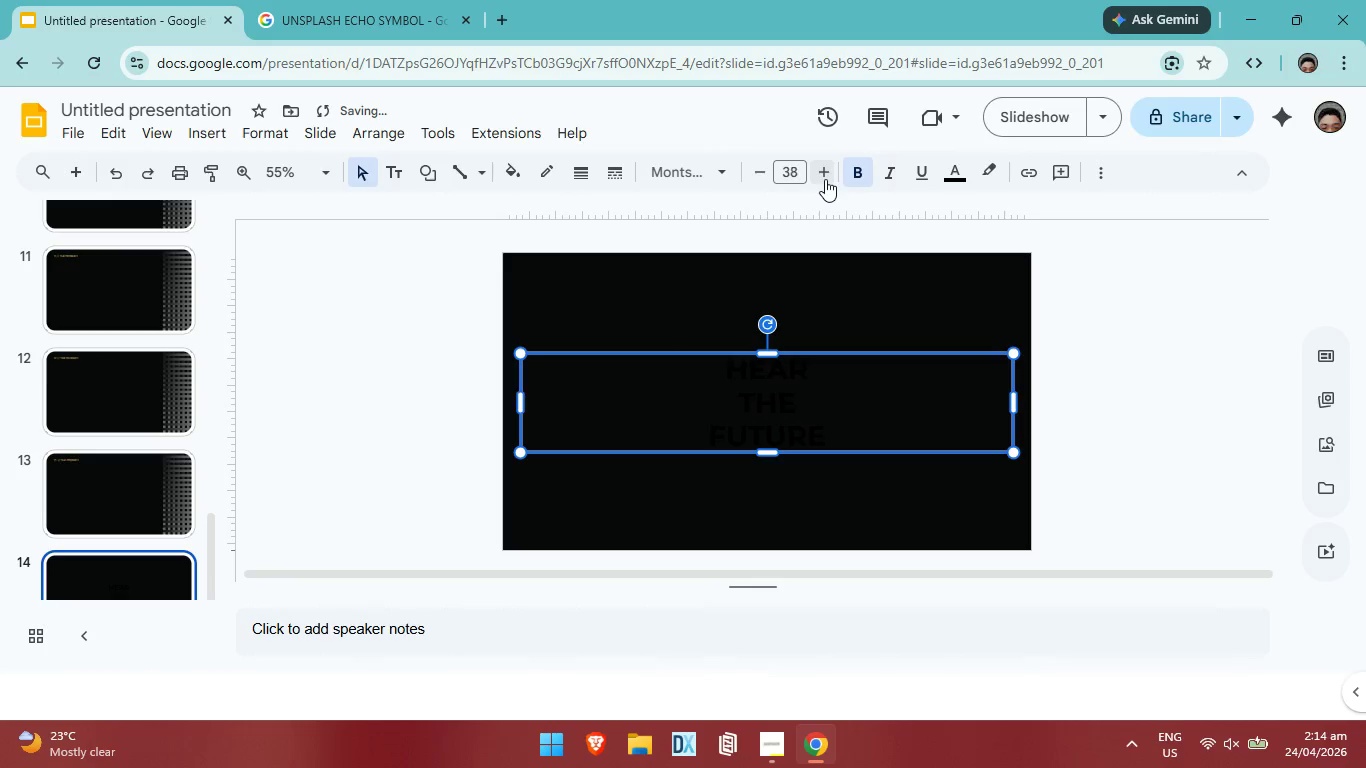 
triple_click([825, 179])
 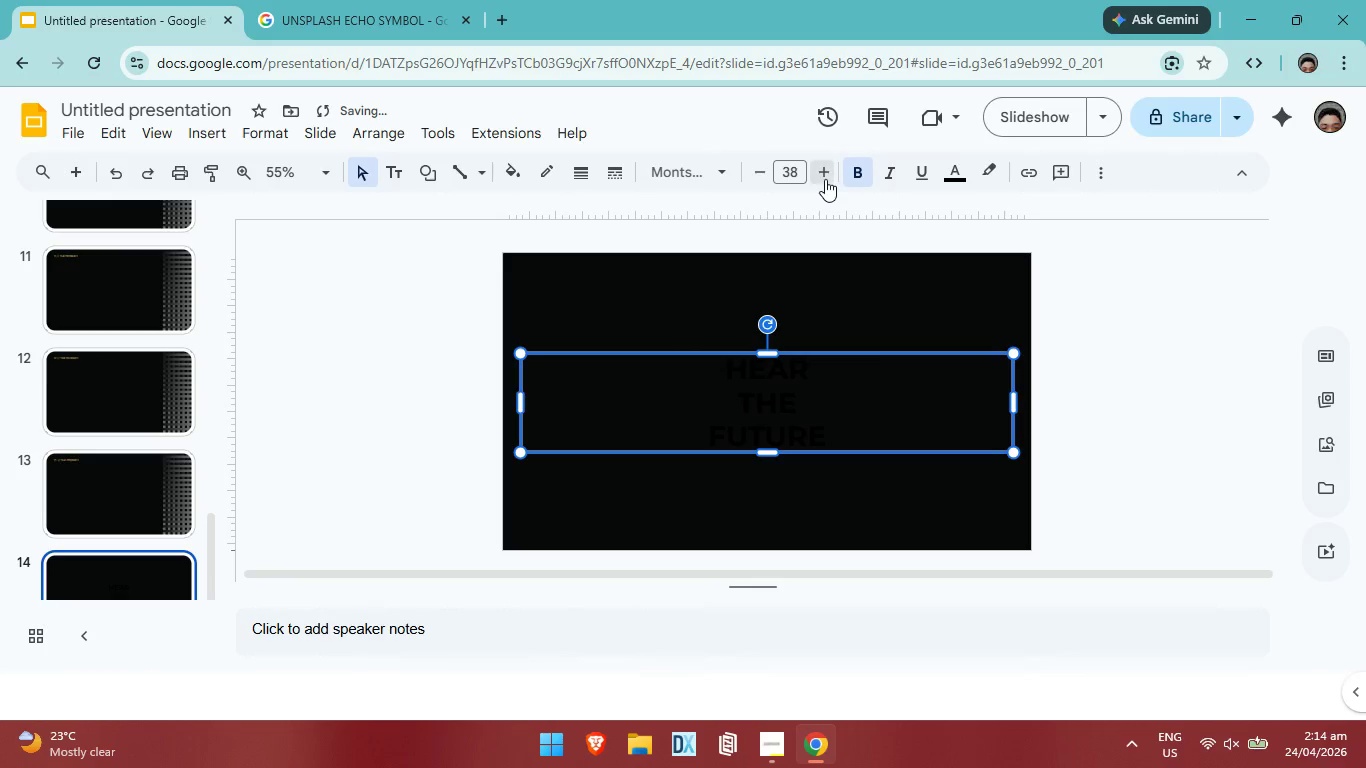 
triple_click([825, 179])
 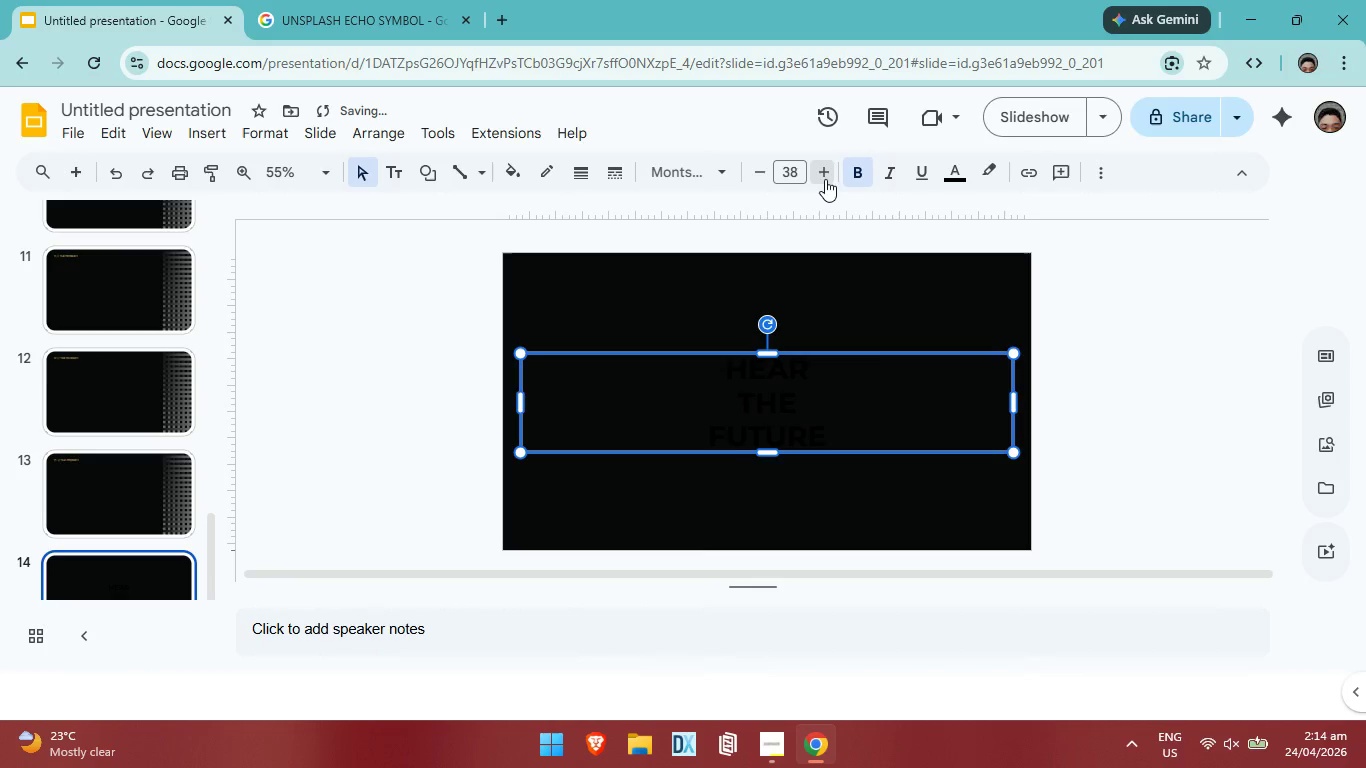 
triple_click([825, 179])
 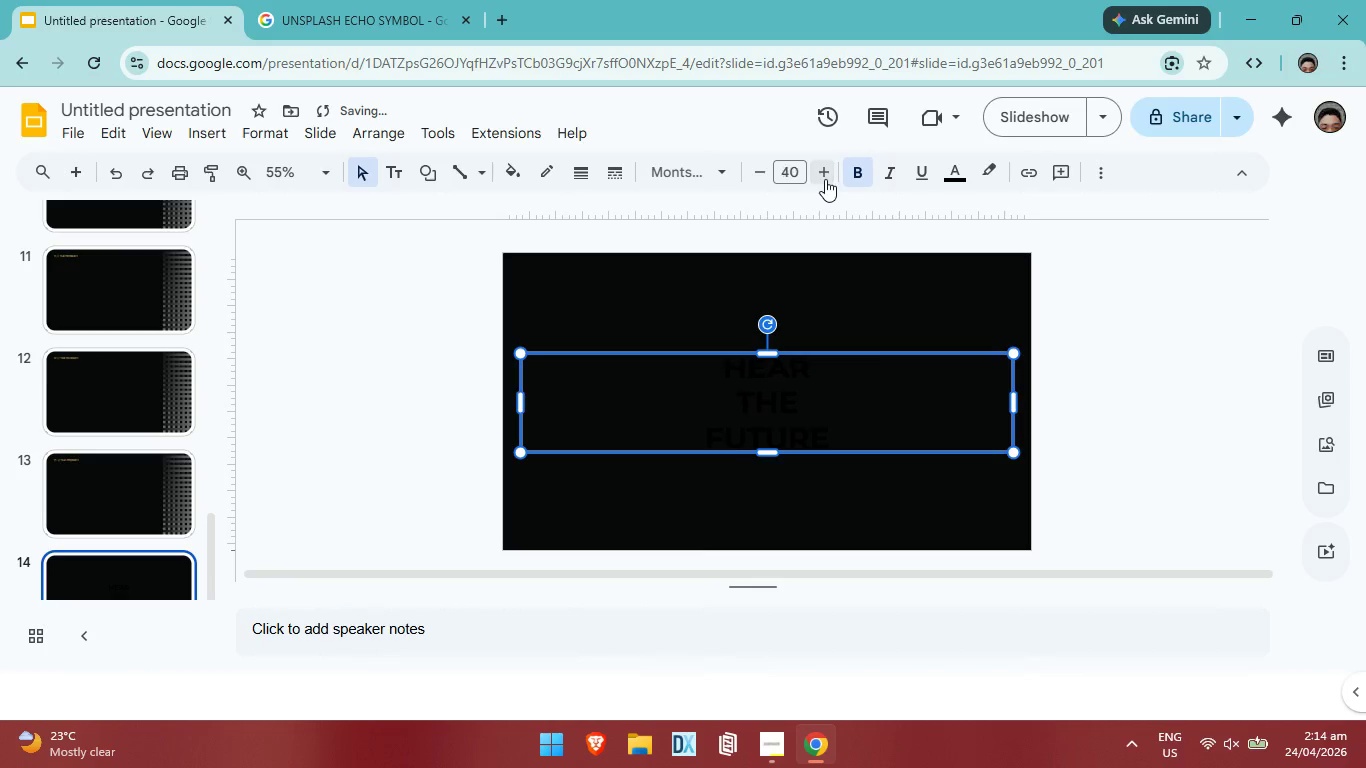 
triple_click([825, 179])
 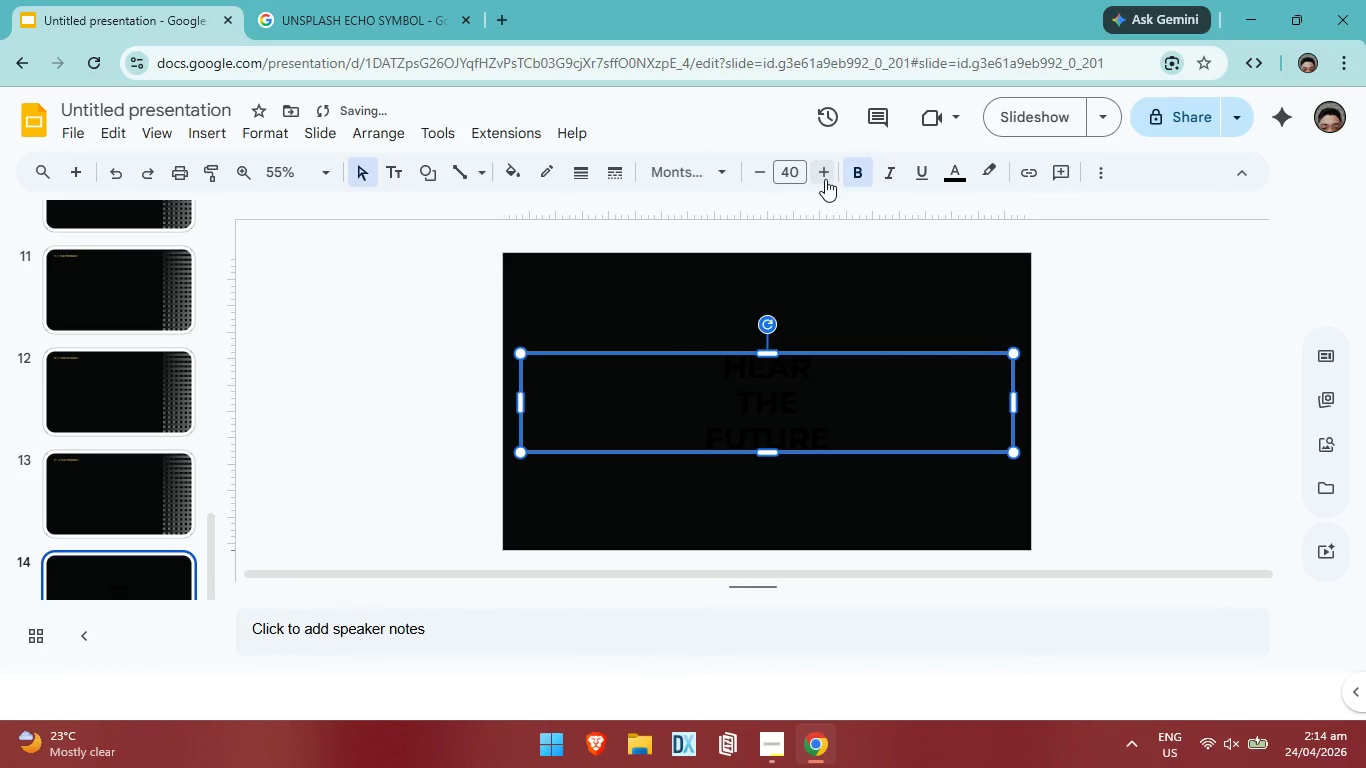 
triple_click([825, 179])
 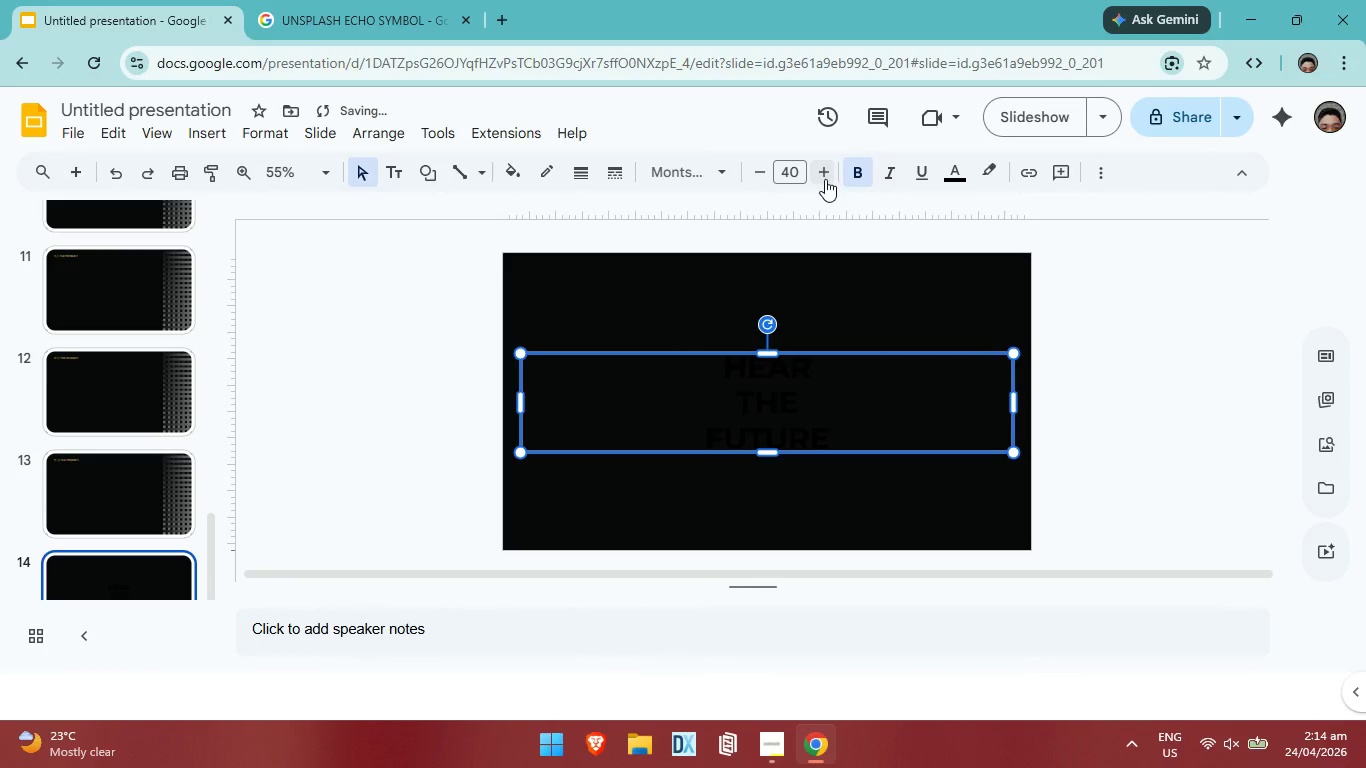 
triple_click([825, 179])
 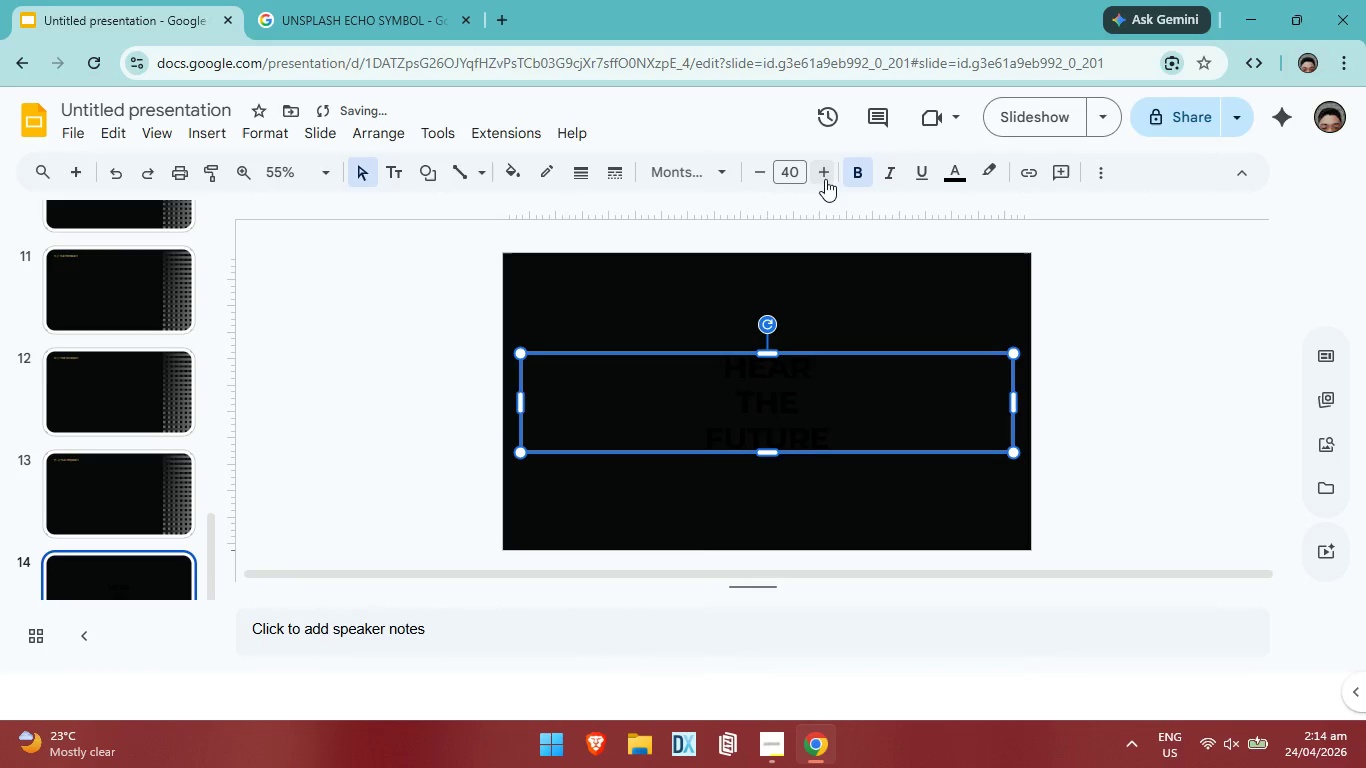 
triple_click([825, 179])
 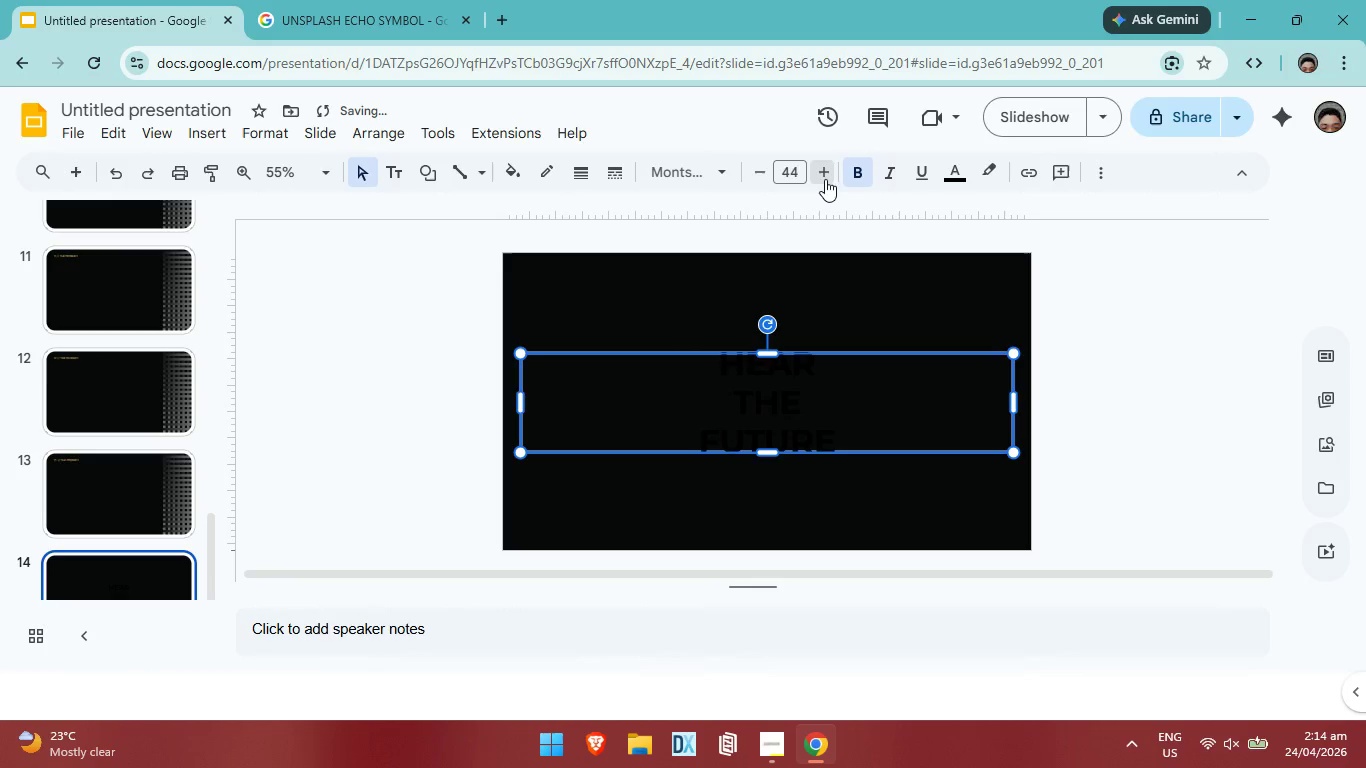 
triple_click([825, 179])
 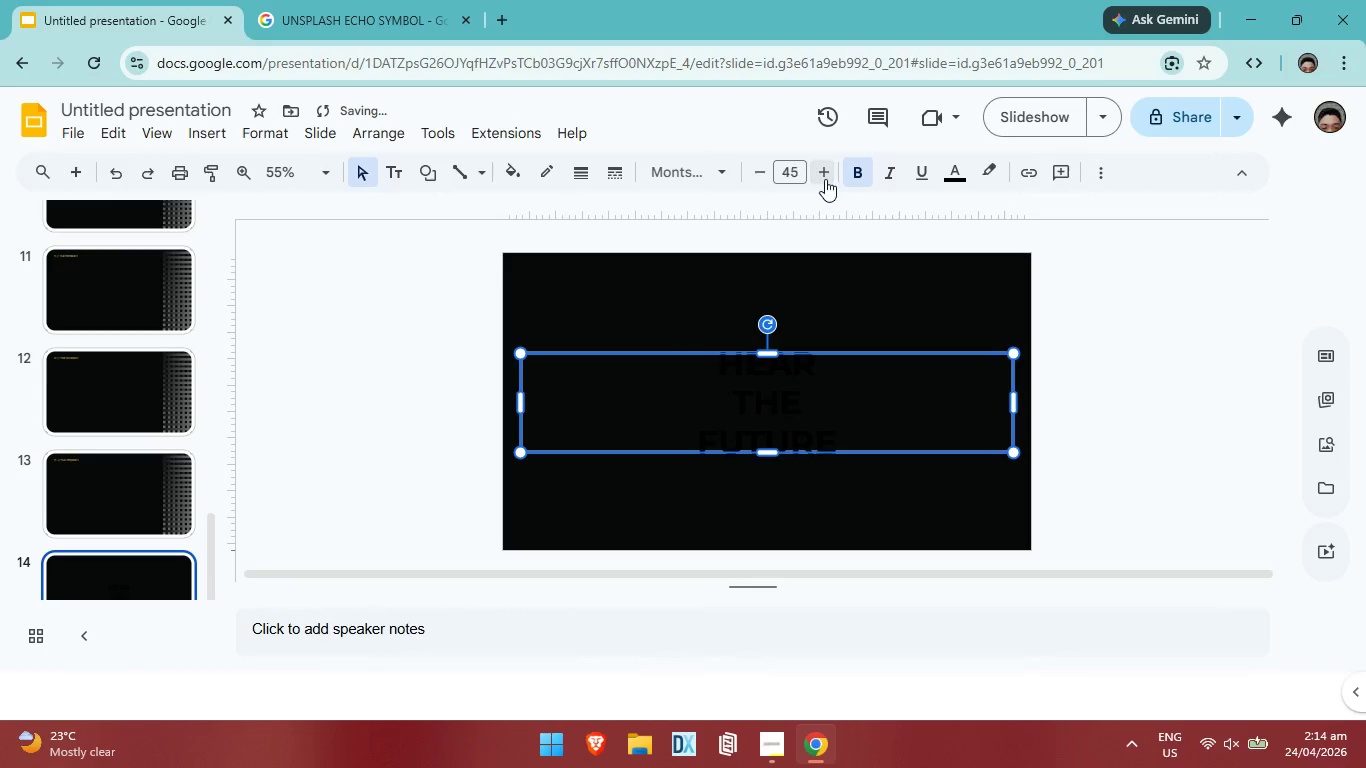 
triple_click([825, 179])
 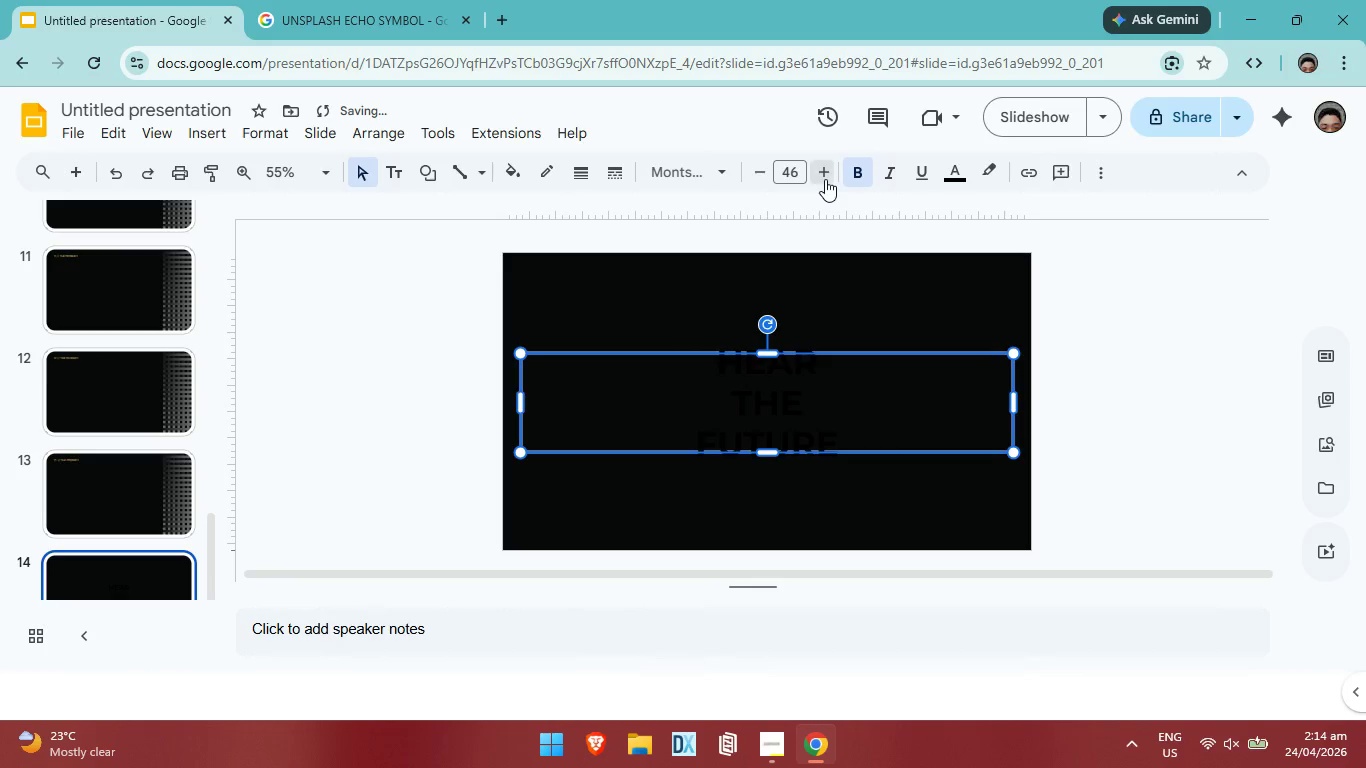 
triple_click([825, 179])
 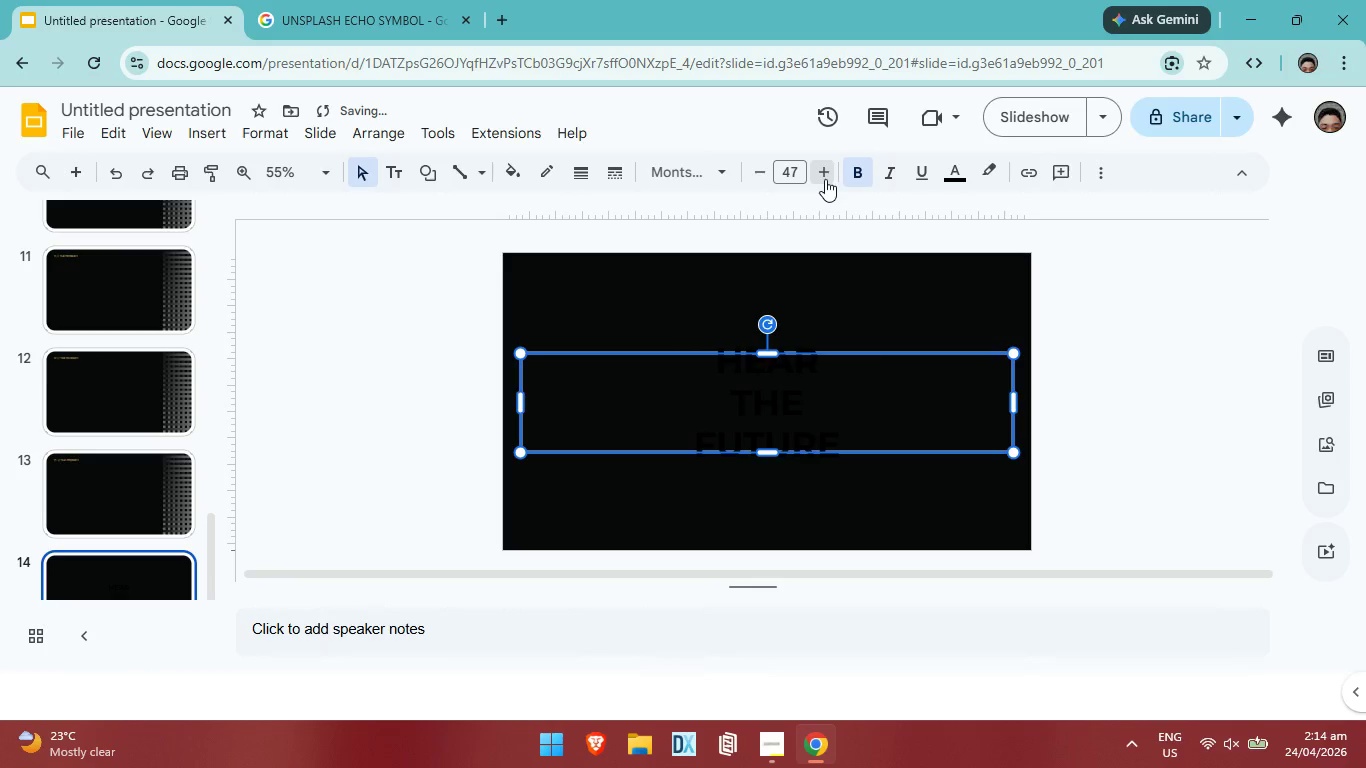 
triple_click([825, 179])
 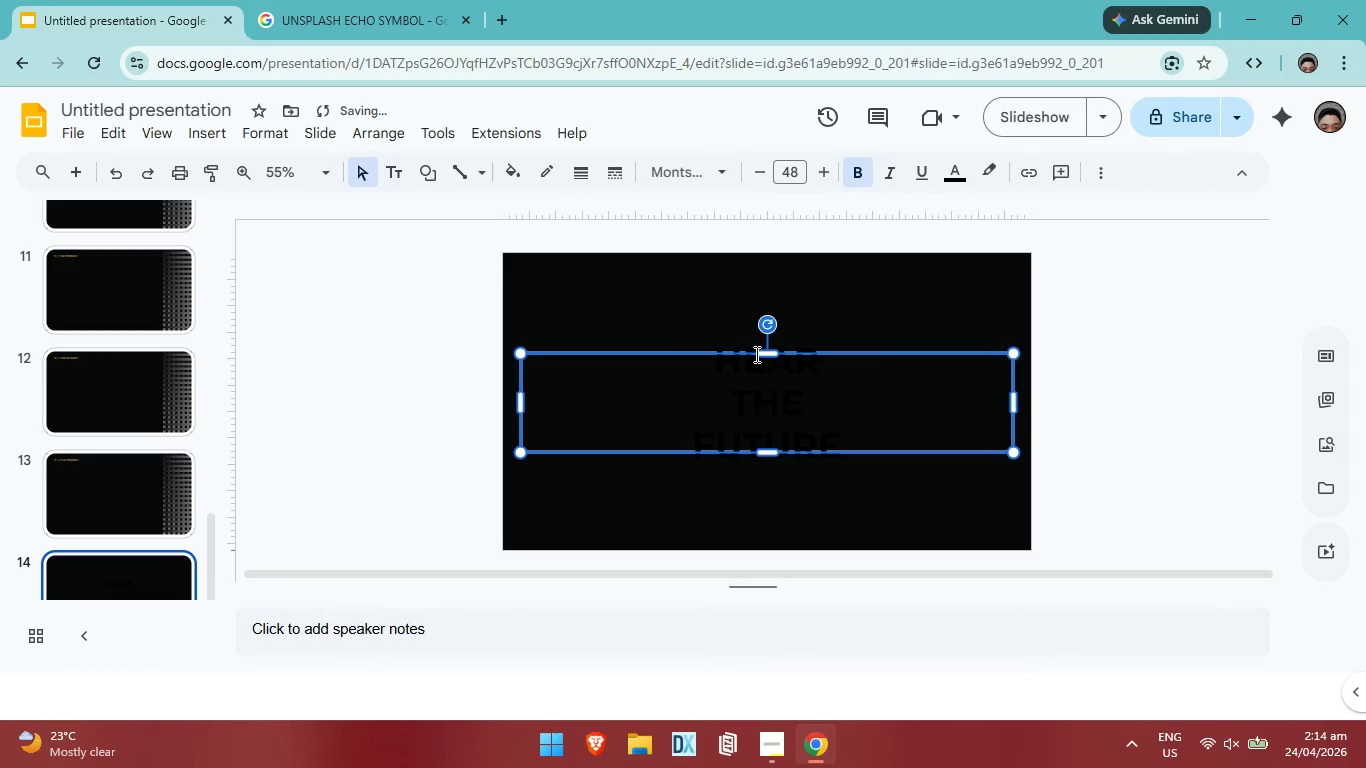 
left_click_drag(start_coordinate=[773, 350], to_coordinate=[775, 313])
 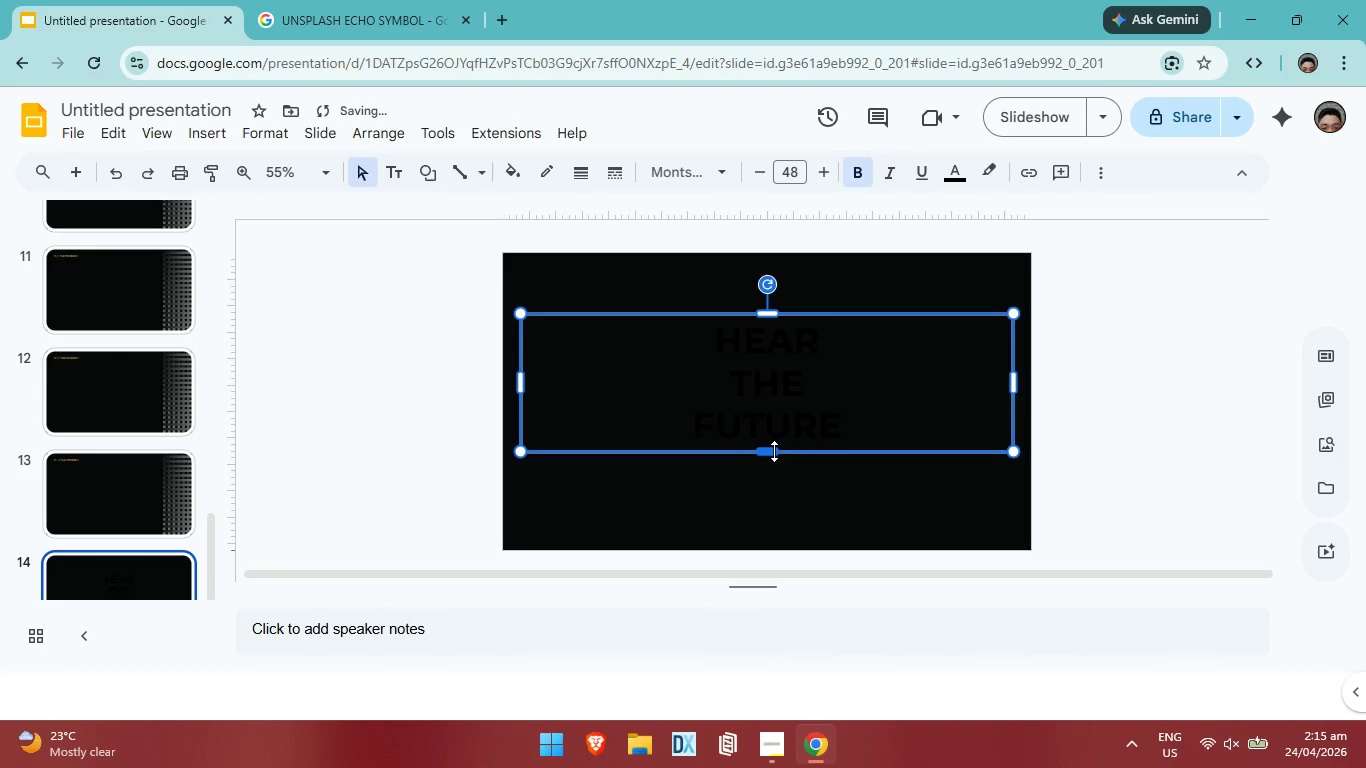 
left_click_drag(start_coordinate=[774, 451], to_coordinate=[771, 470])
 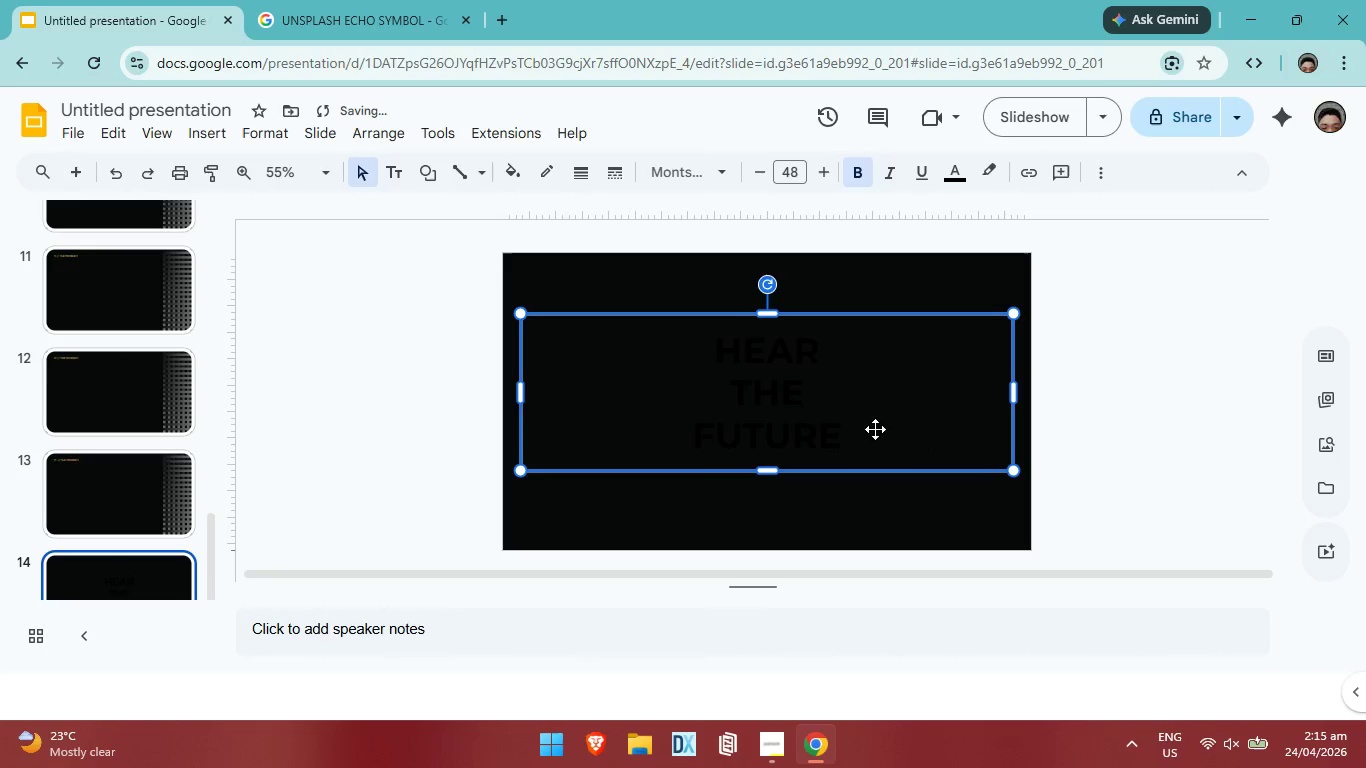 
double_click([850, 430])
 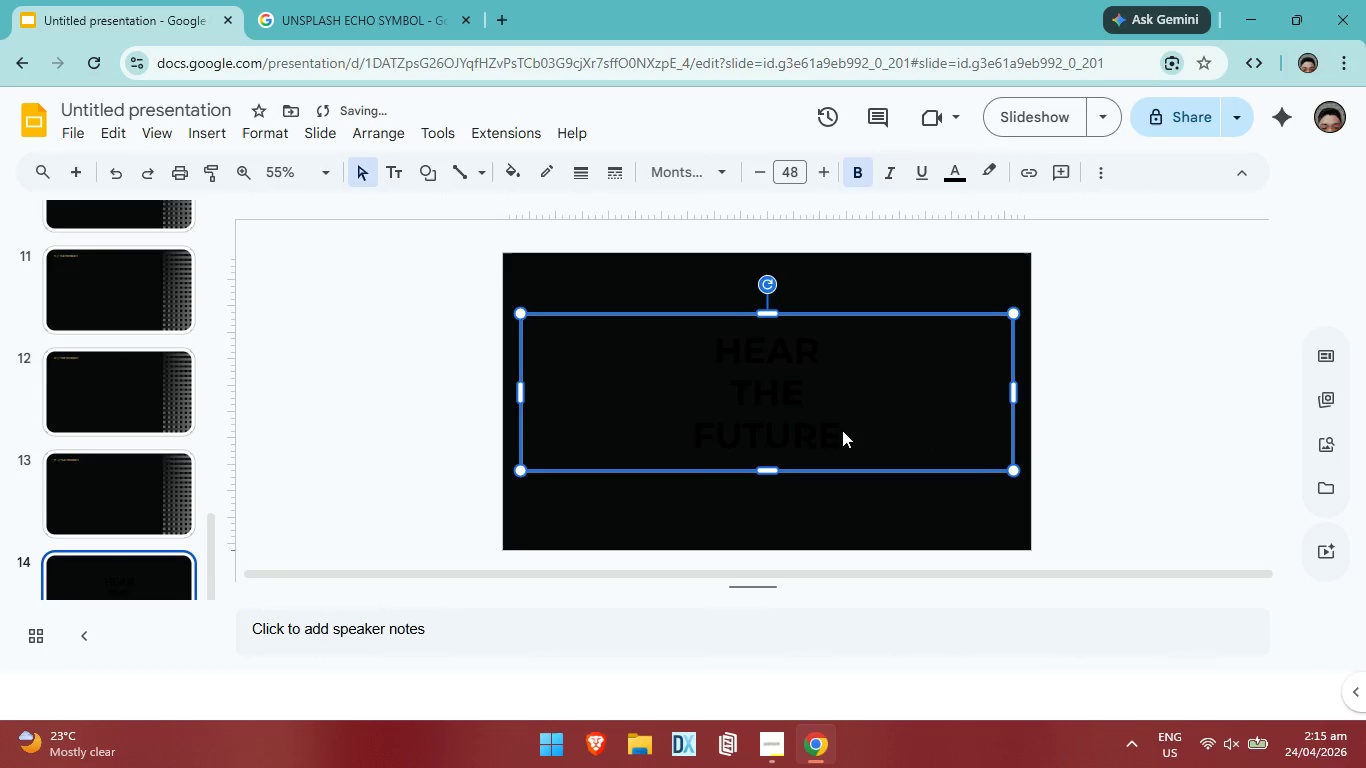 
triple_click([842, 430])
 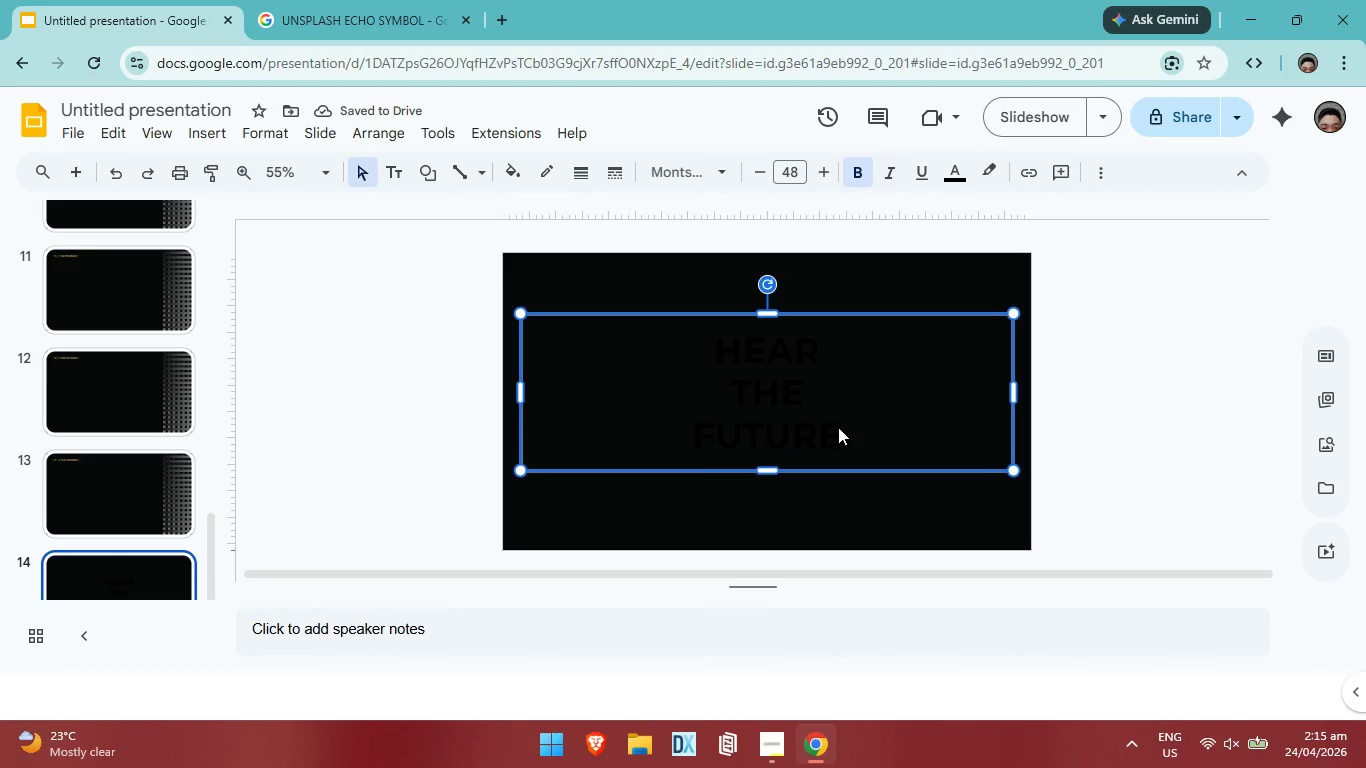 
triple_click([838, 427])
 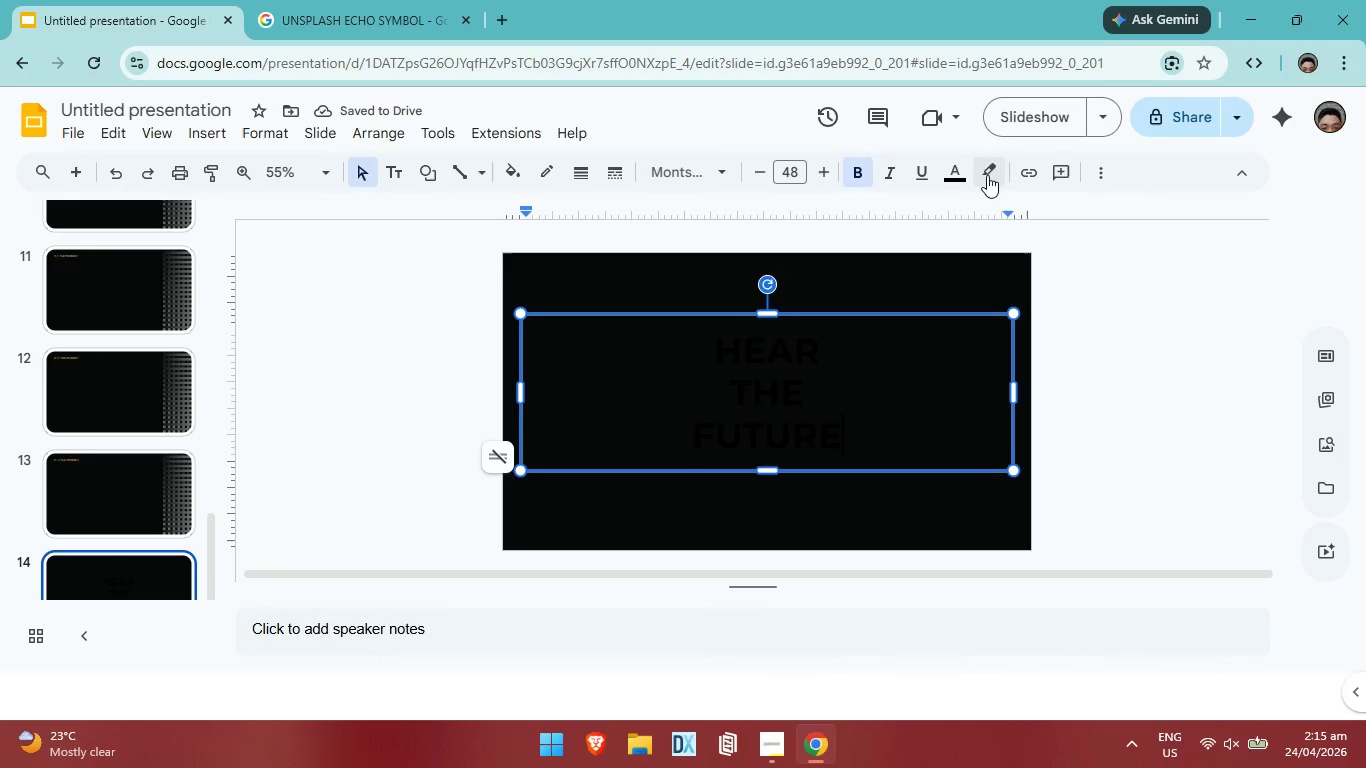 
left_click([942, 176])
 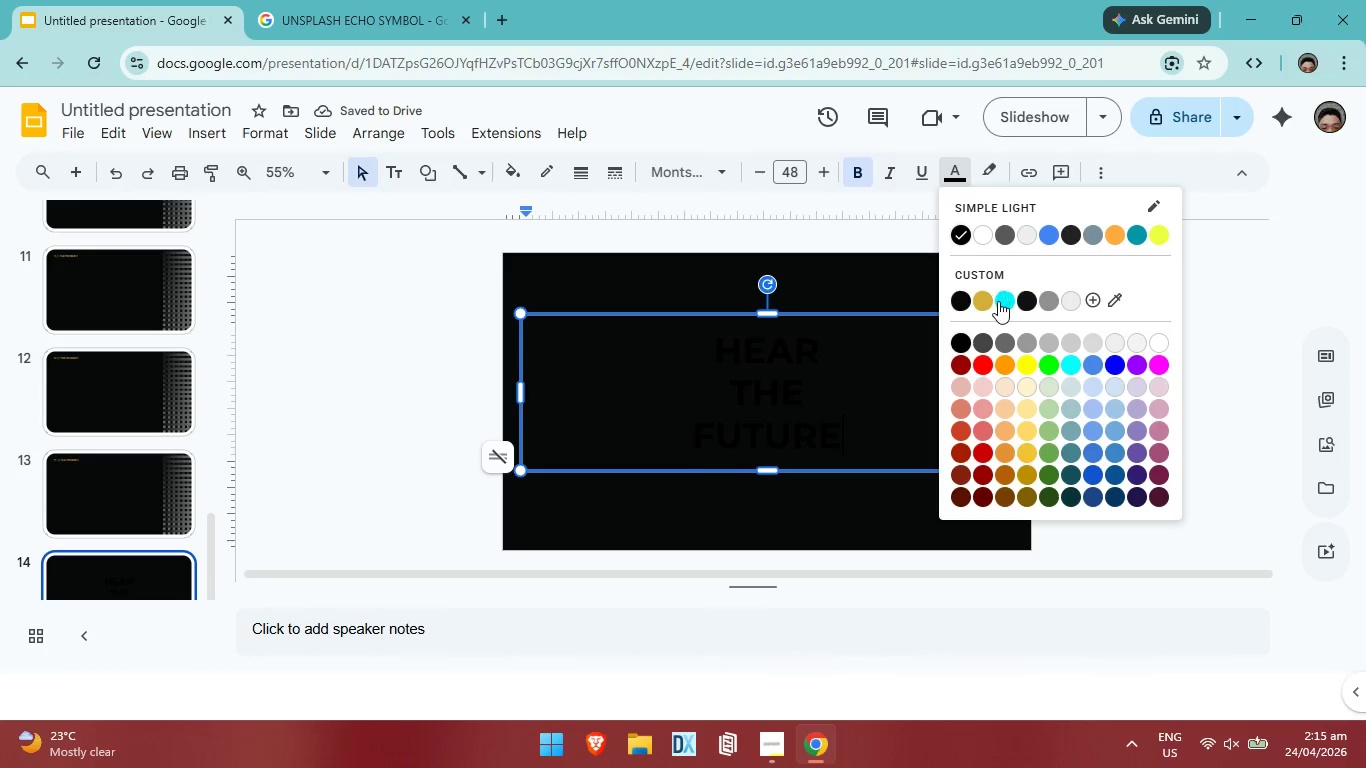 
left_click([998, 301])
 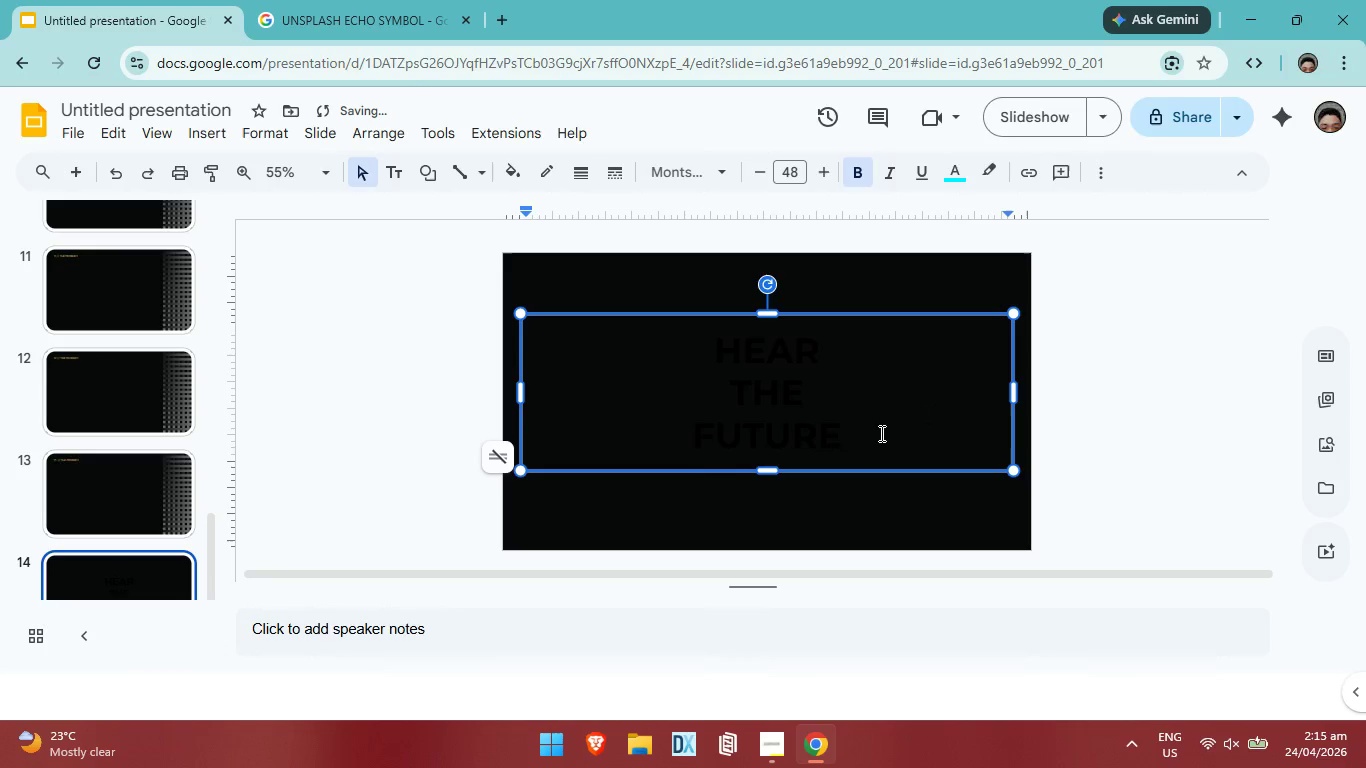 
left_click_drag(start_coordinate=[872, 440], to_coordinate=[712, 356])
 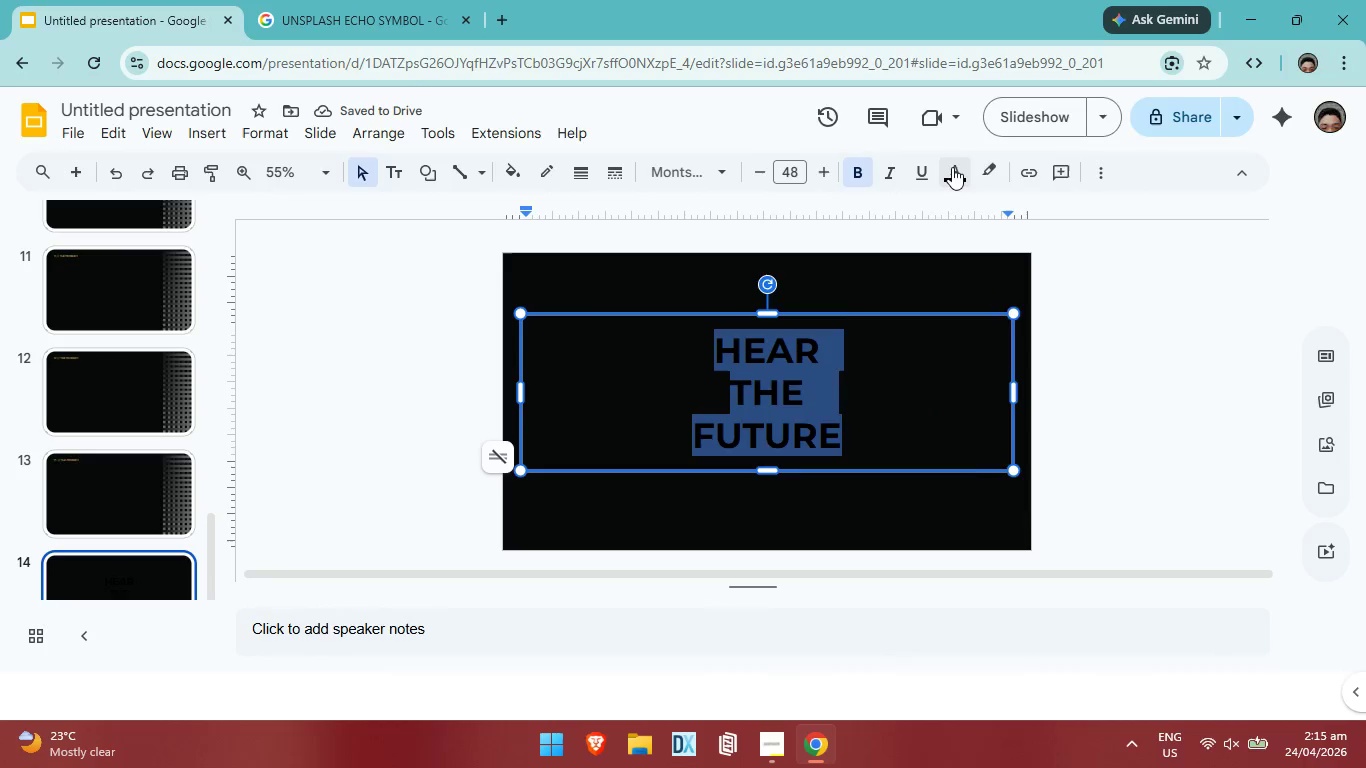 
left_click([952, 167])
 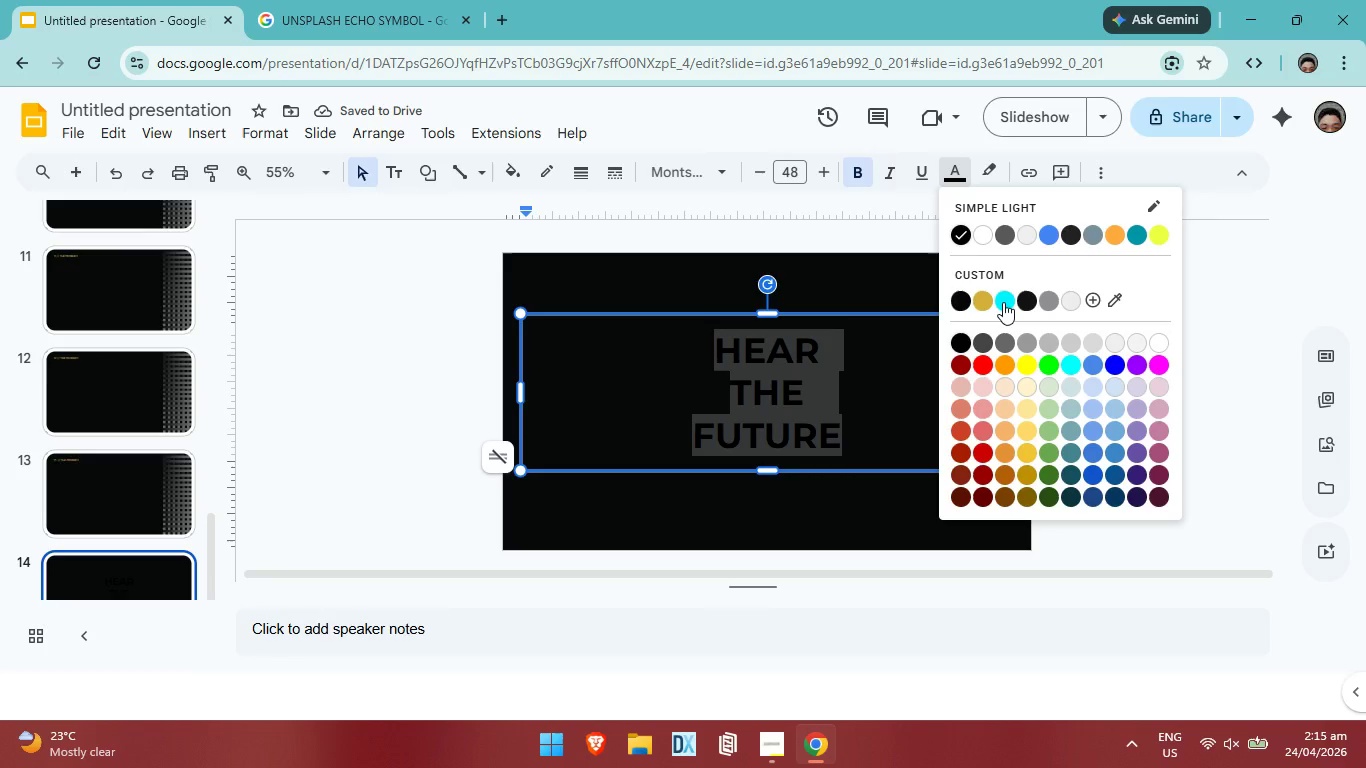 
left_click([1003, 302])
 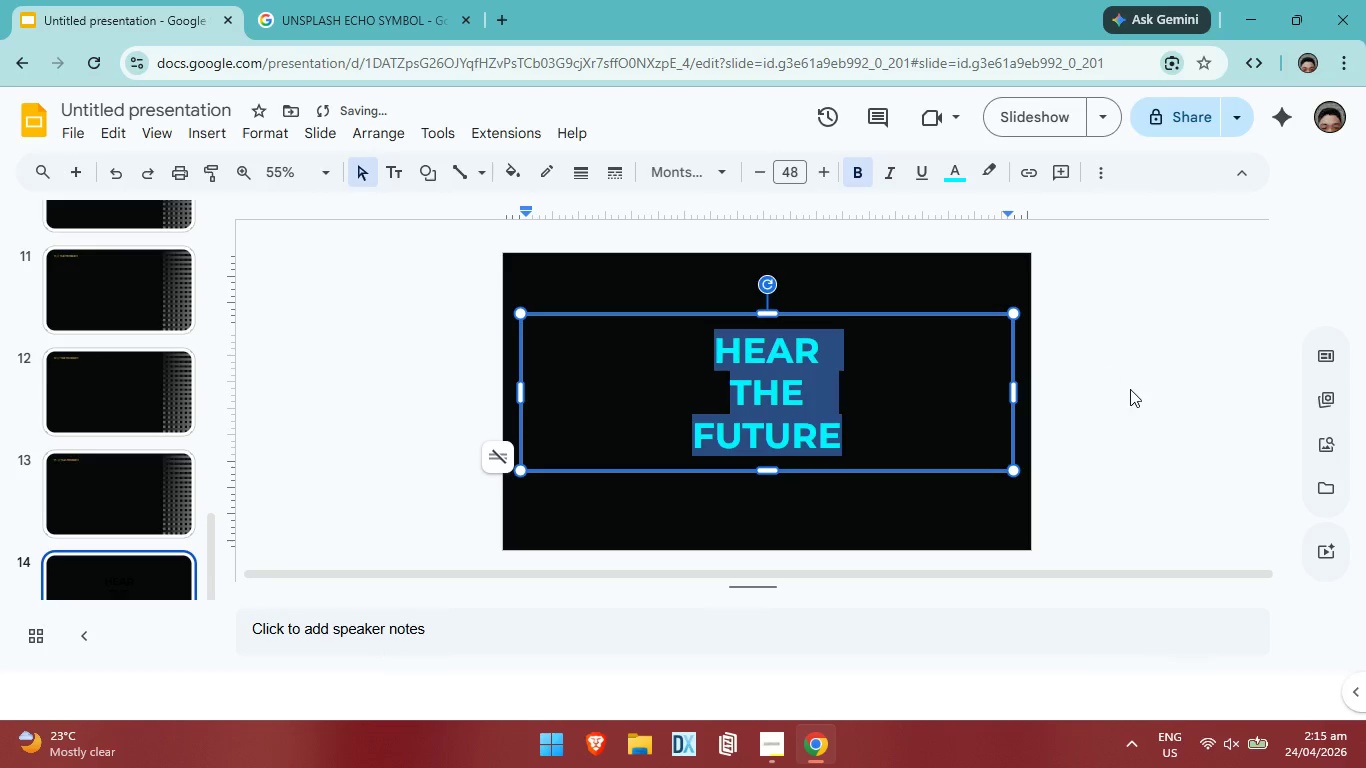 
left_click([1131, 389])
 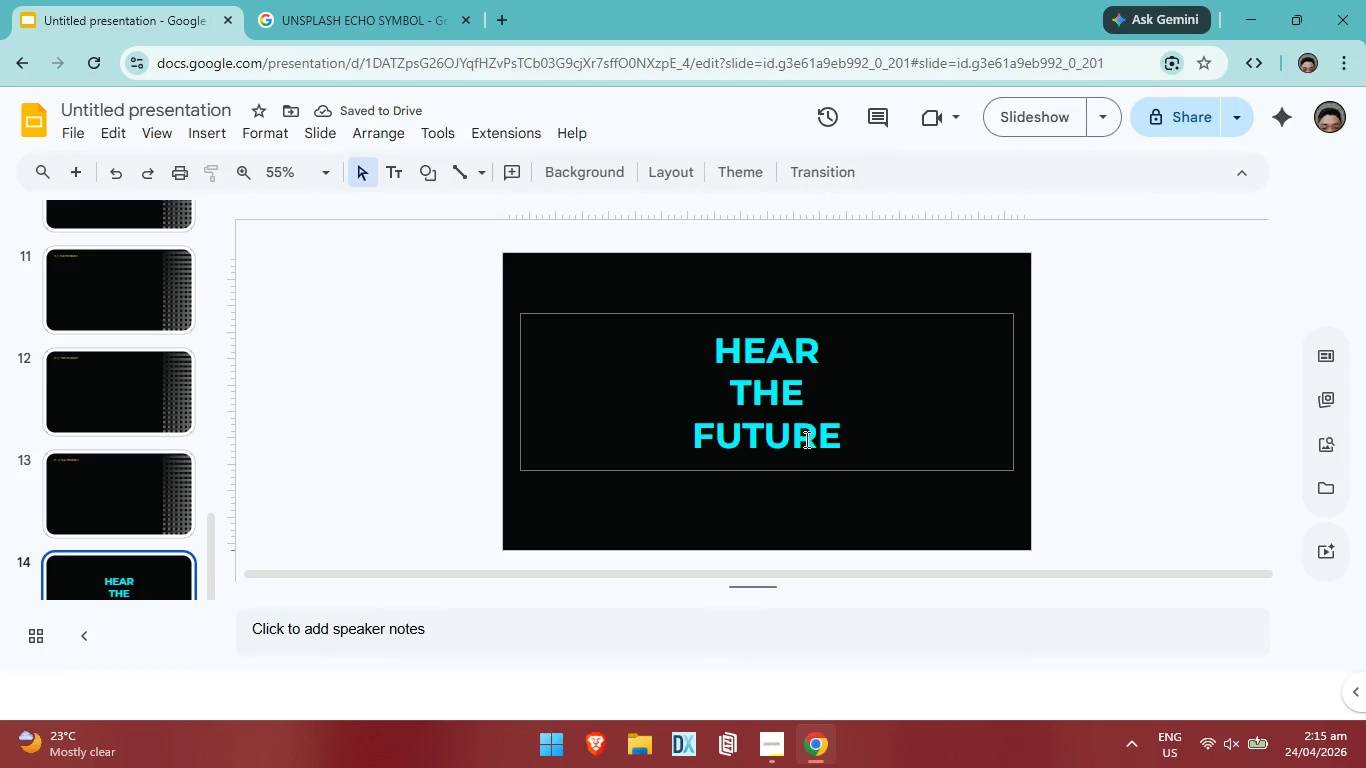 
left_click([1001, 526])
 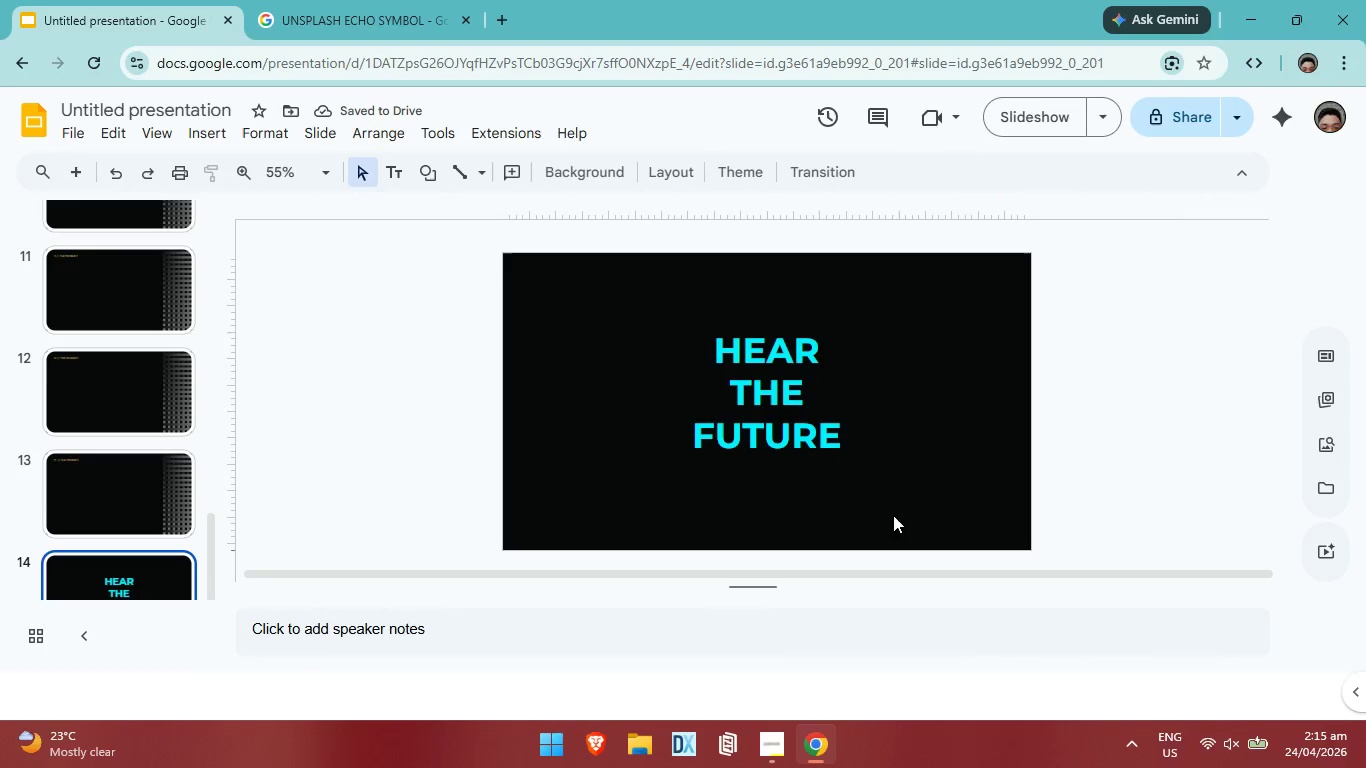 
left_click_drag(start_coordinate=[891, 514], to_coordinate=[676, 318])
 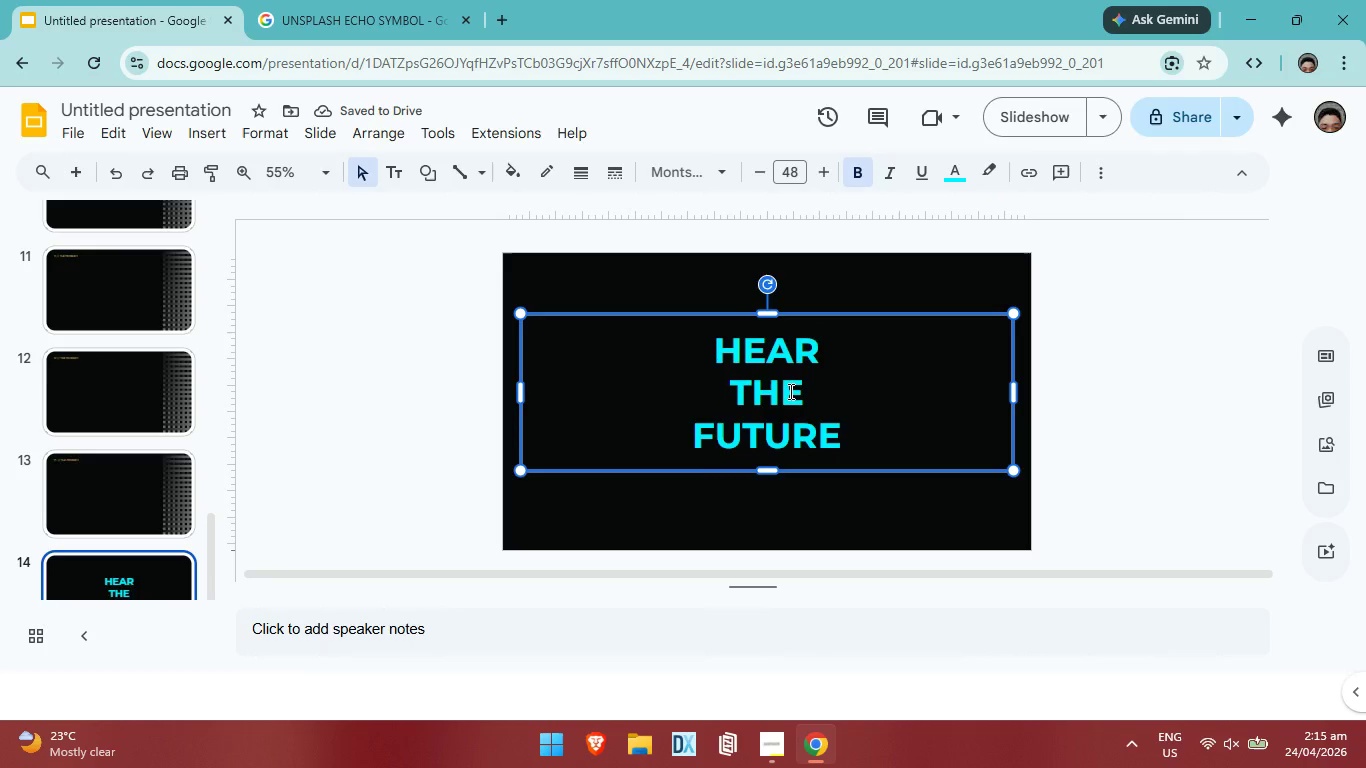 
left_click_drag(start_coordinate=[789, 391], to_coordinate=[769, 352])
 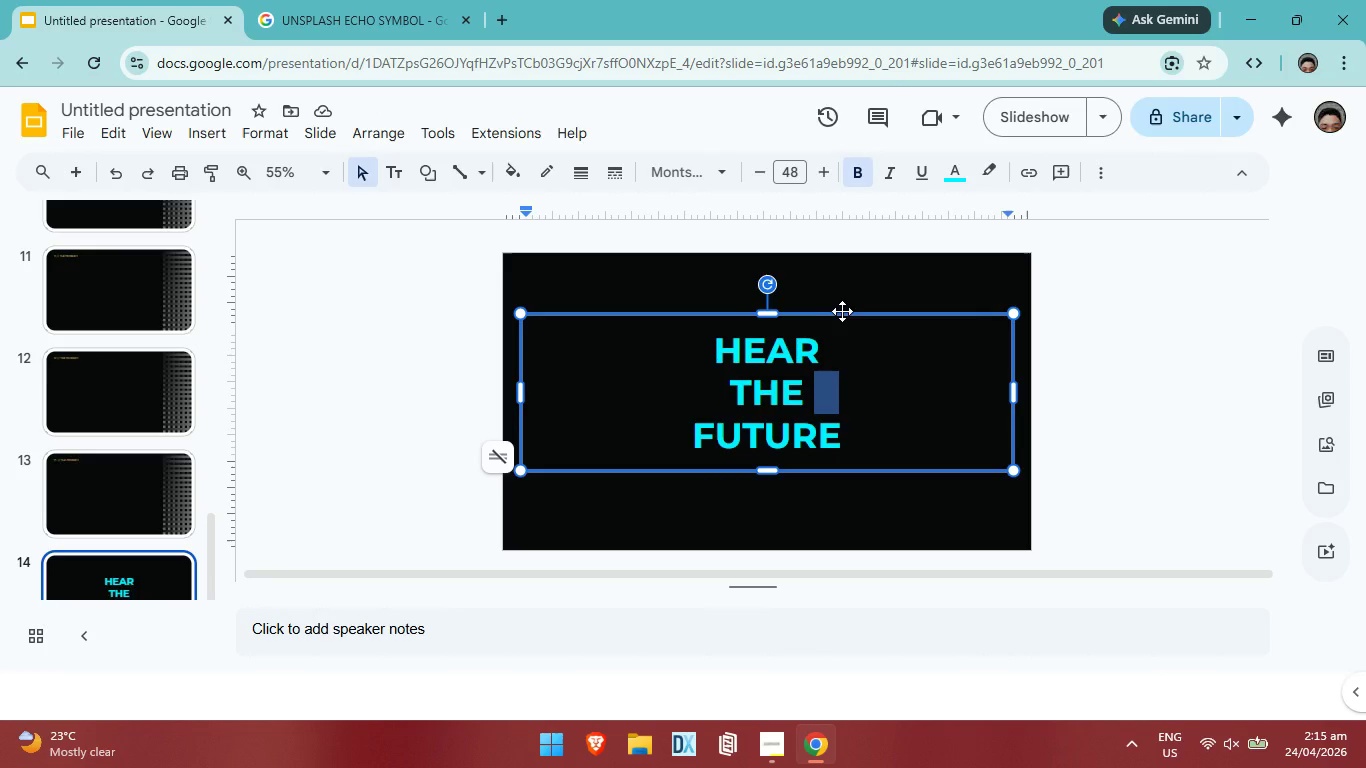 
left_click_drag(start_coordinate=[842, 311], to_coordinate=[844, 289])
 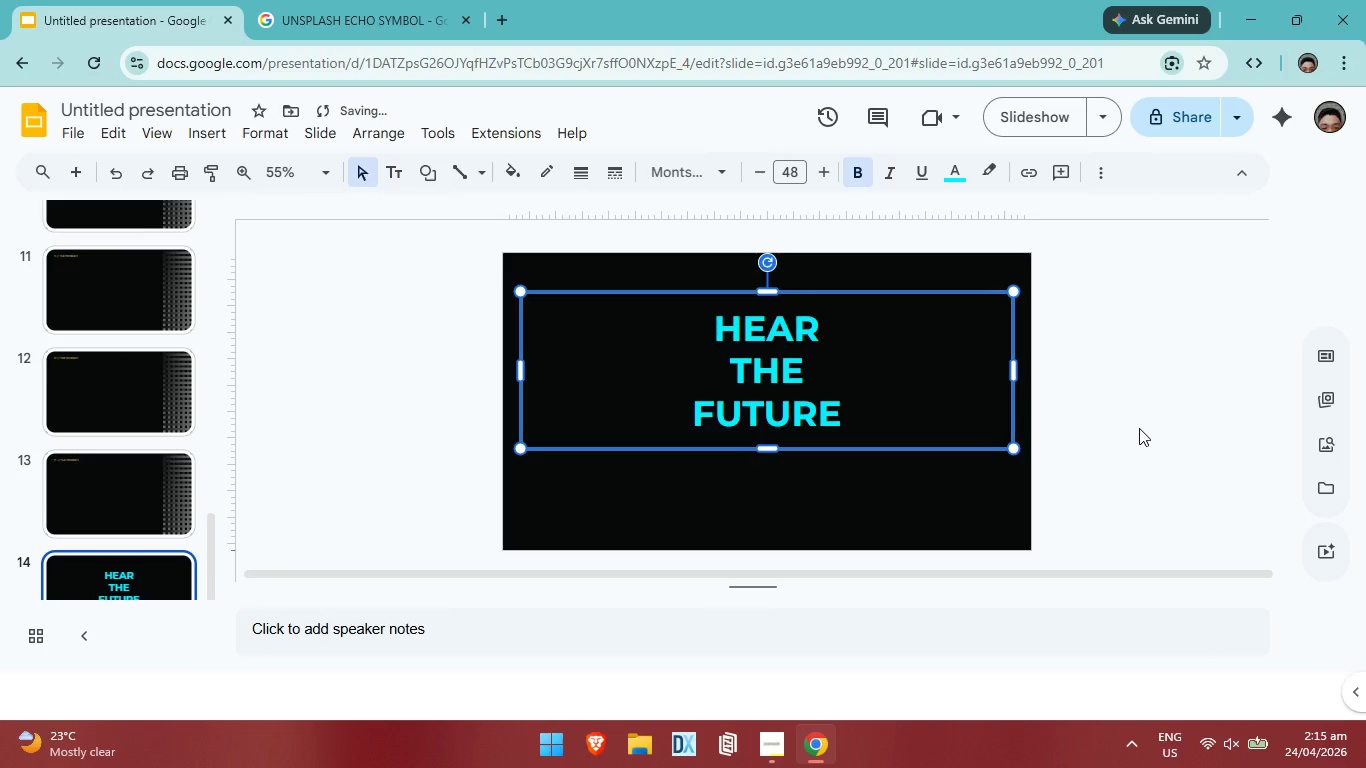 
left_click([1139, 428])
 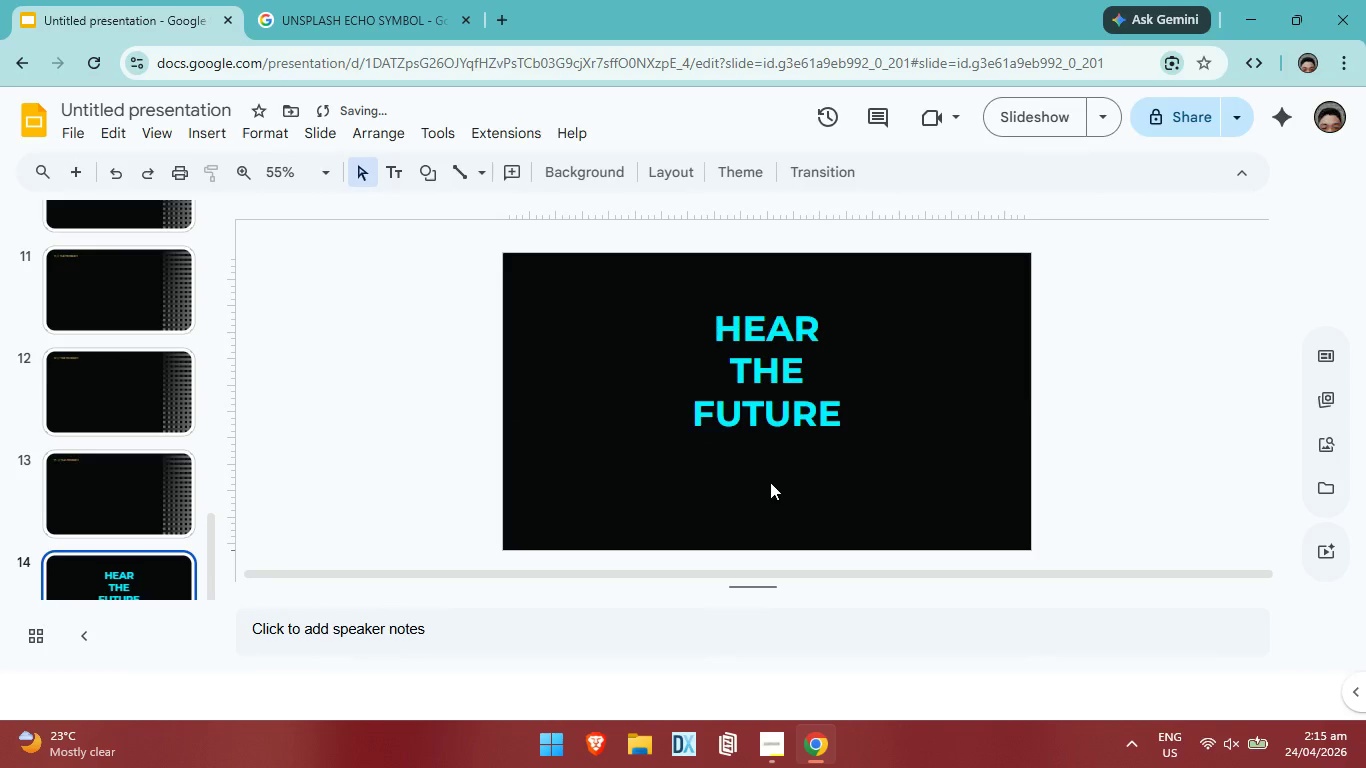 
left_click([770, 482])
 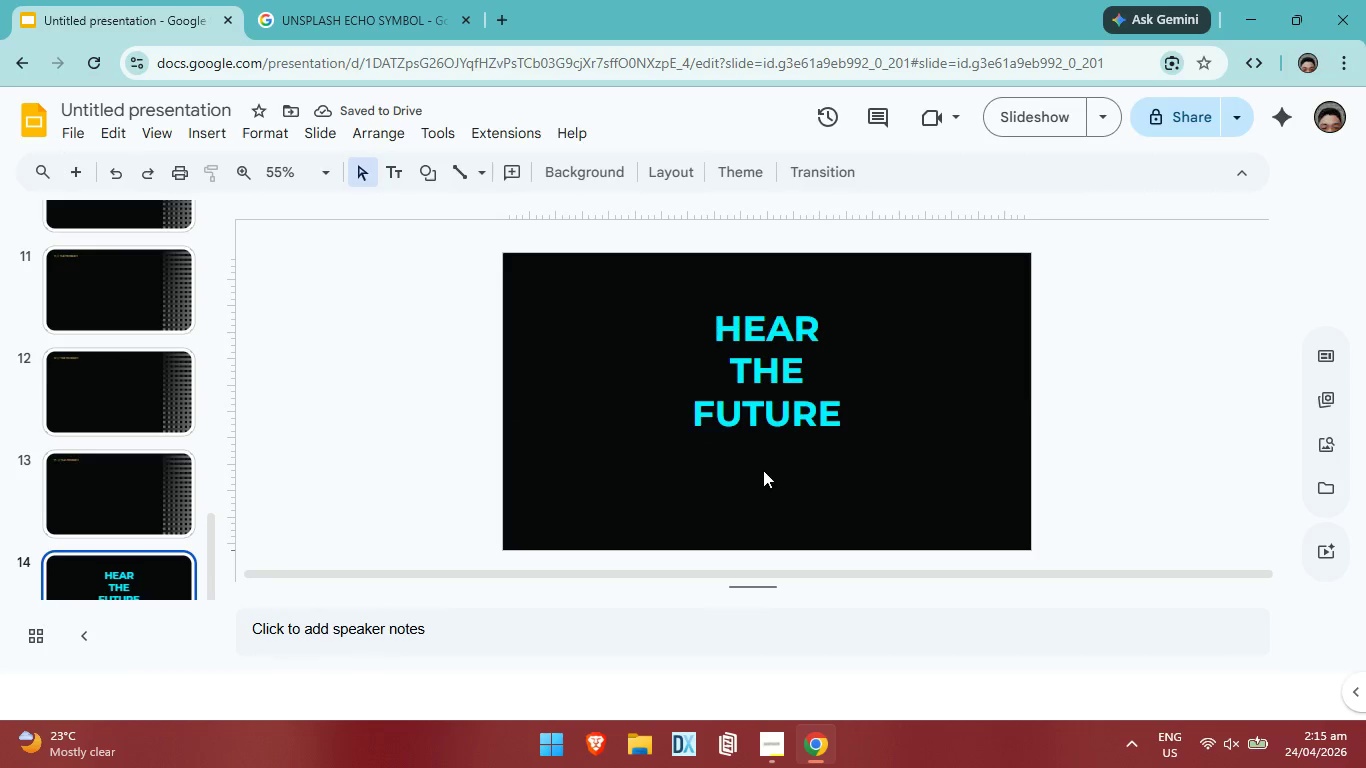 
left_click([763, 470])
 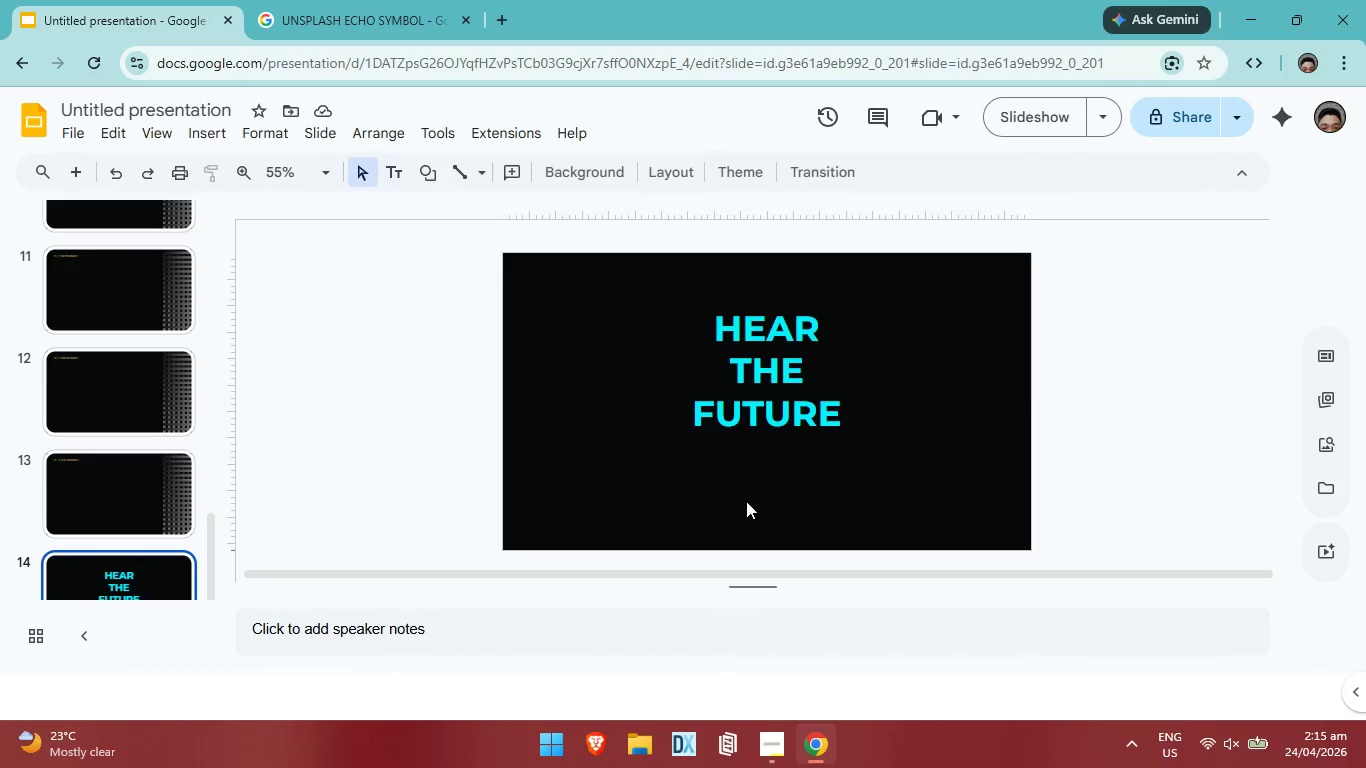 
left_click([785, 388])
 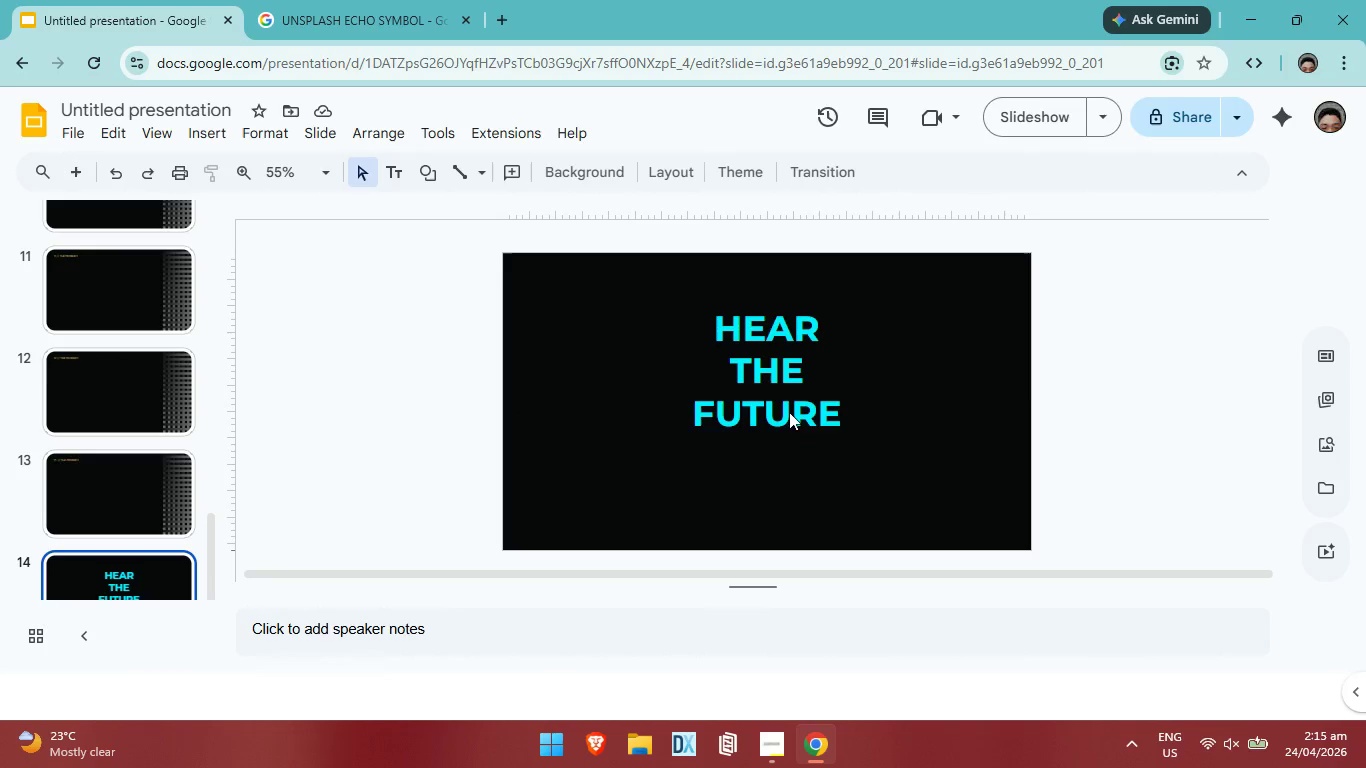 
double_click([787, 410])
 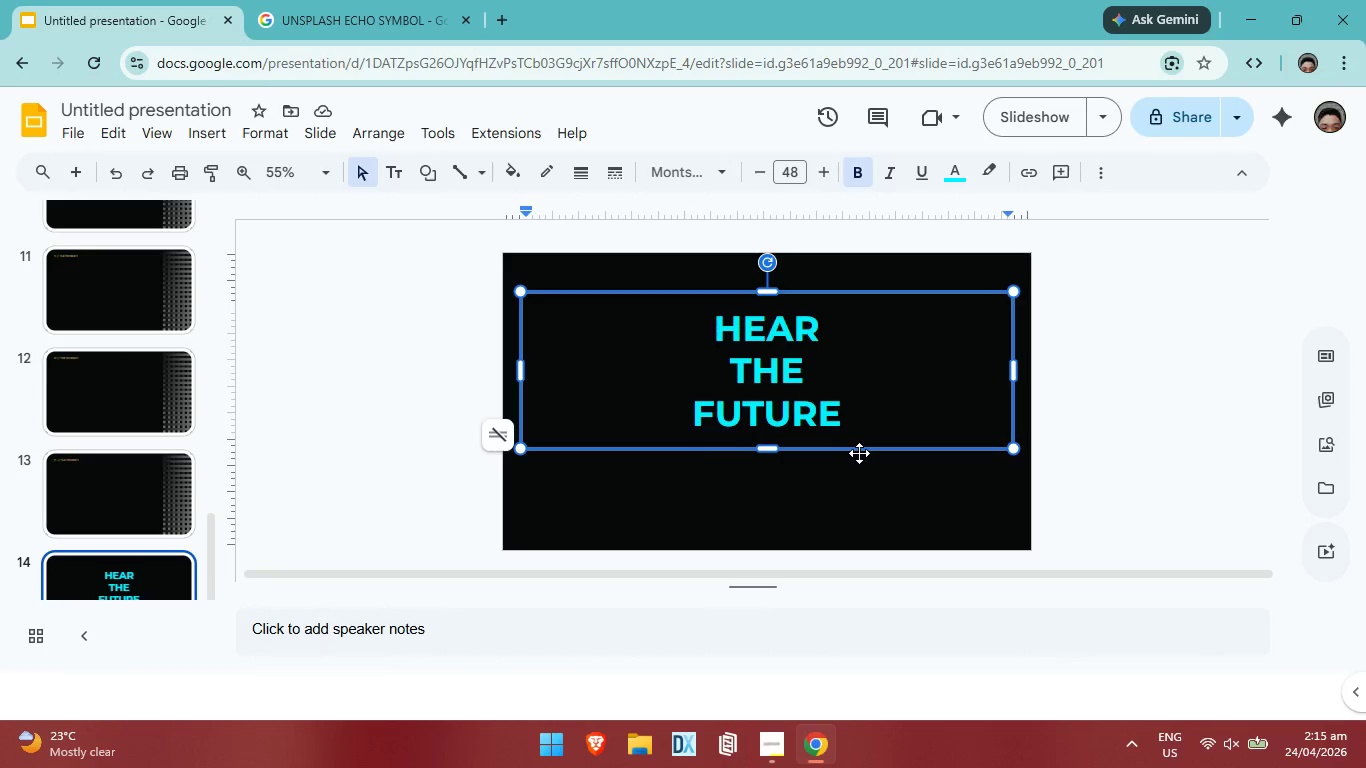 
left_click([862, 430])
 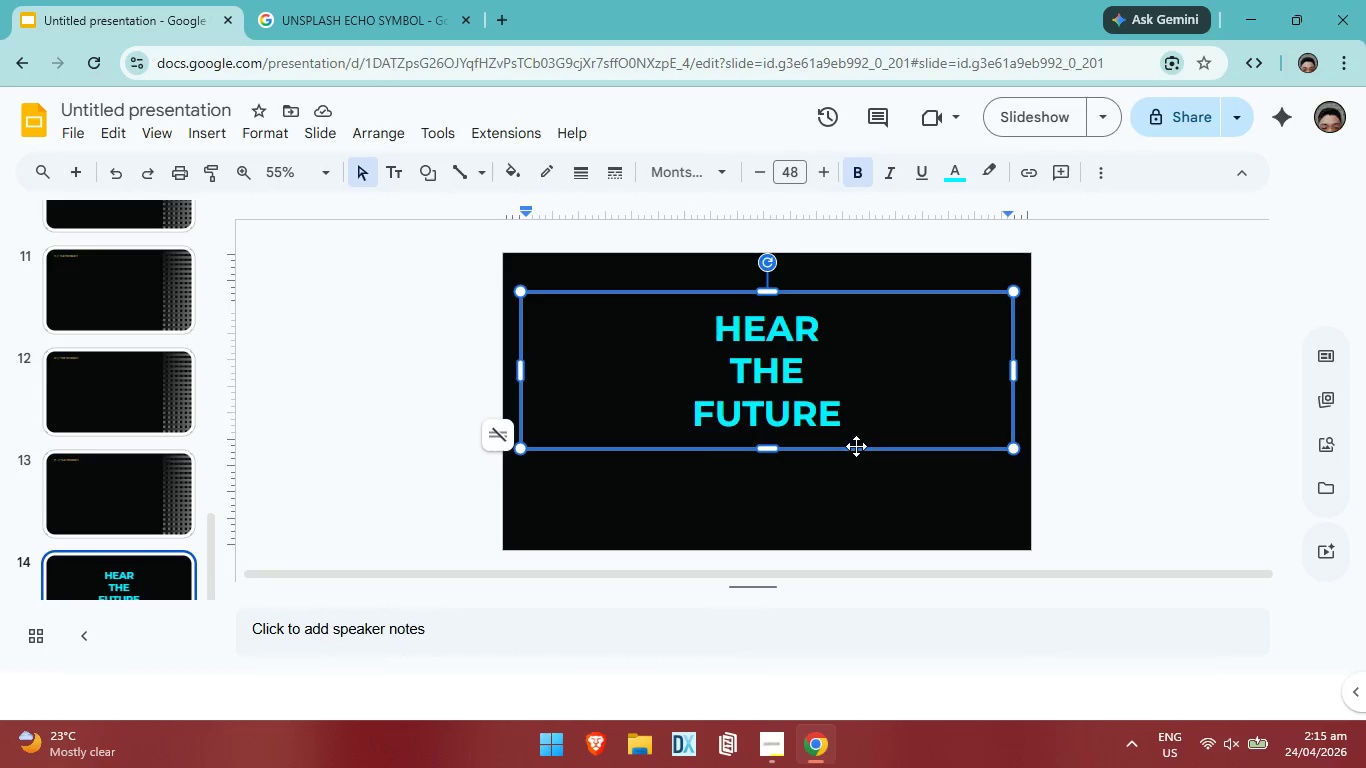 
right_click([856, 446])
 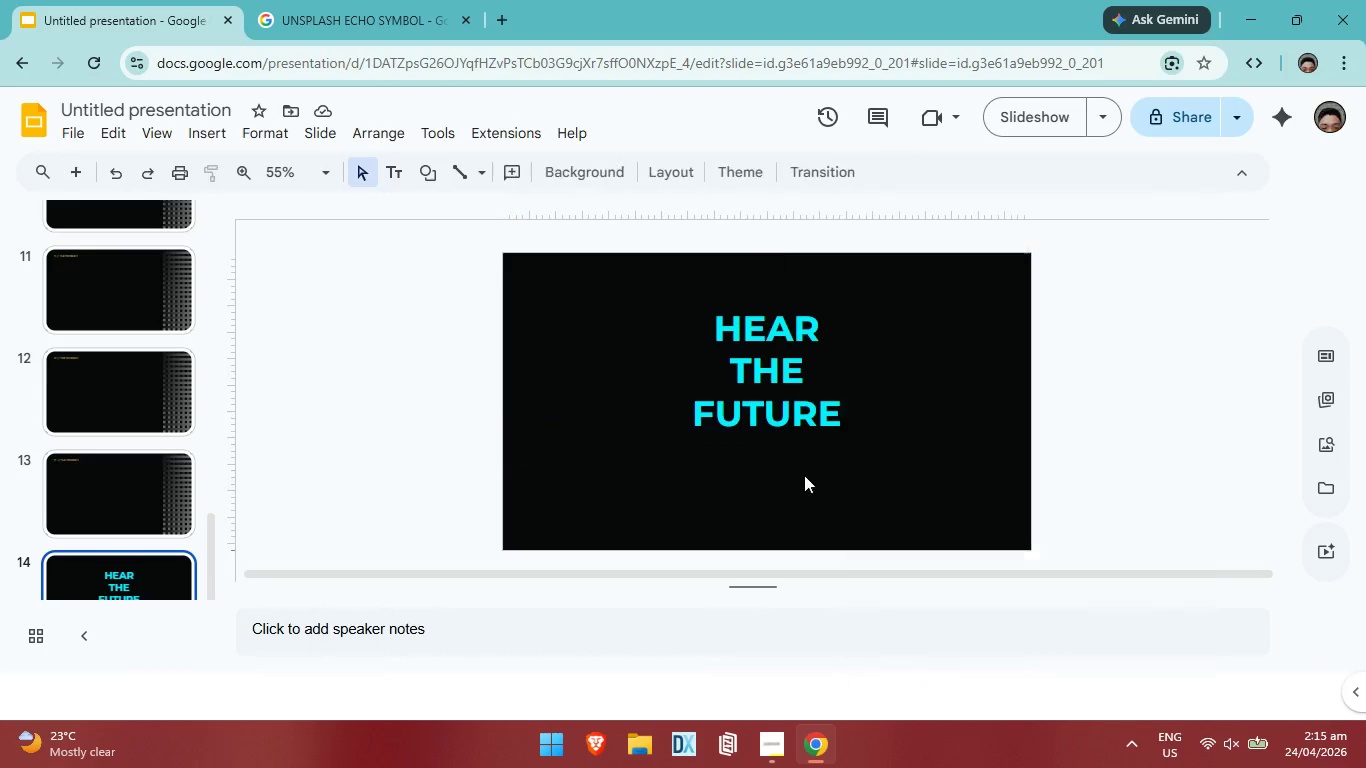 
double_click([815, 441])
 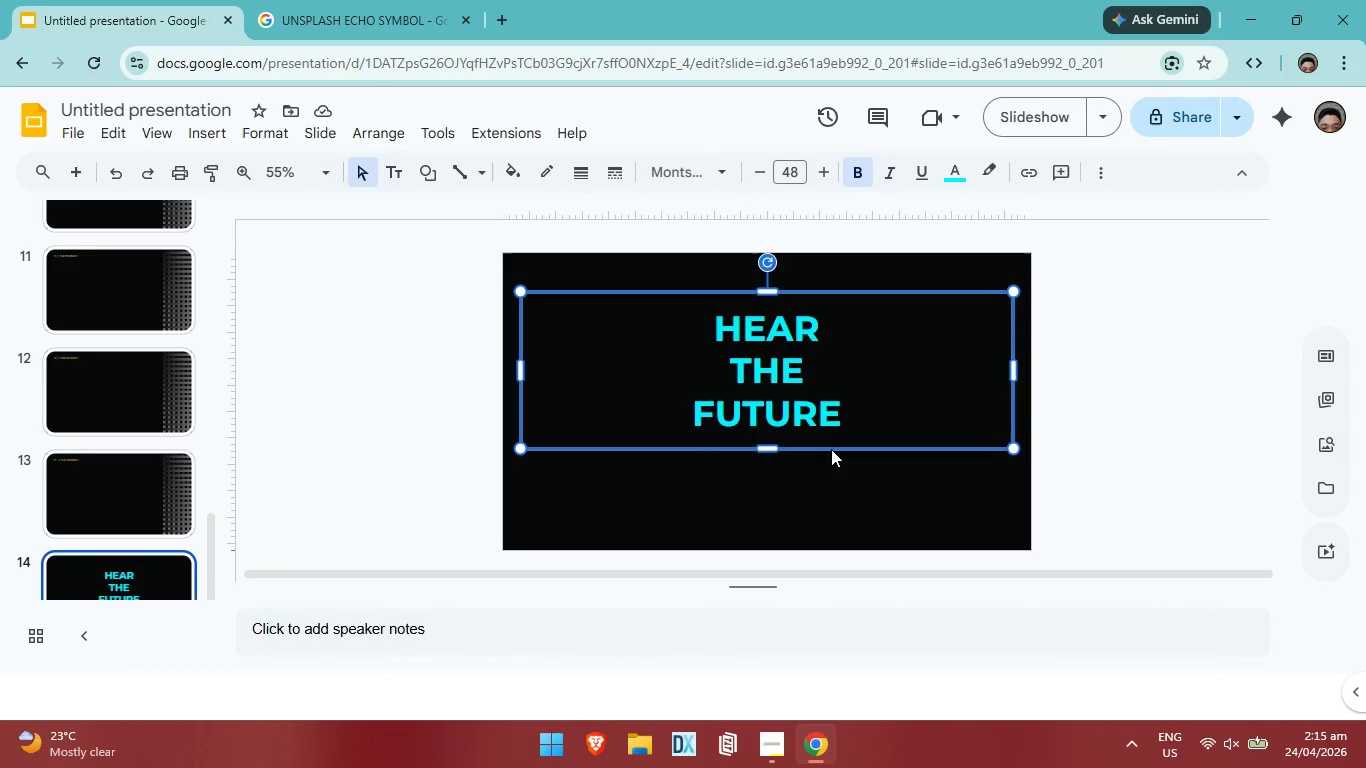 
triple_click([831, 449])
 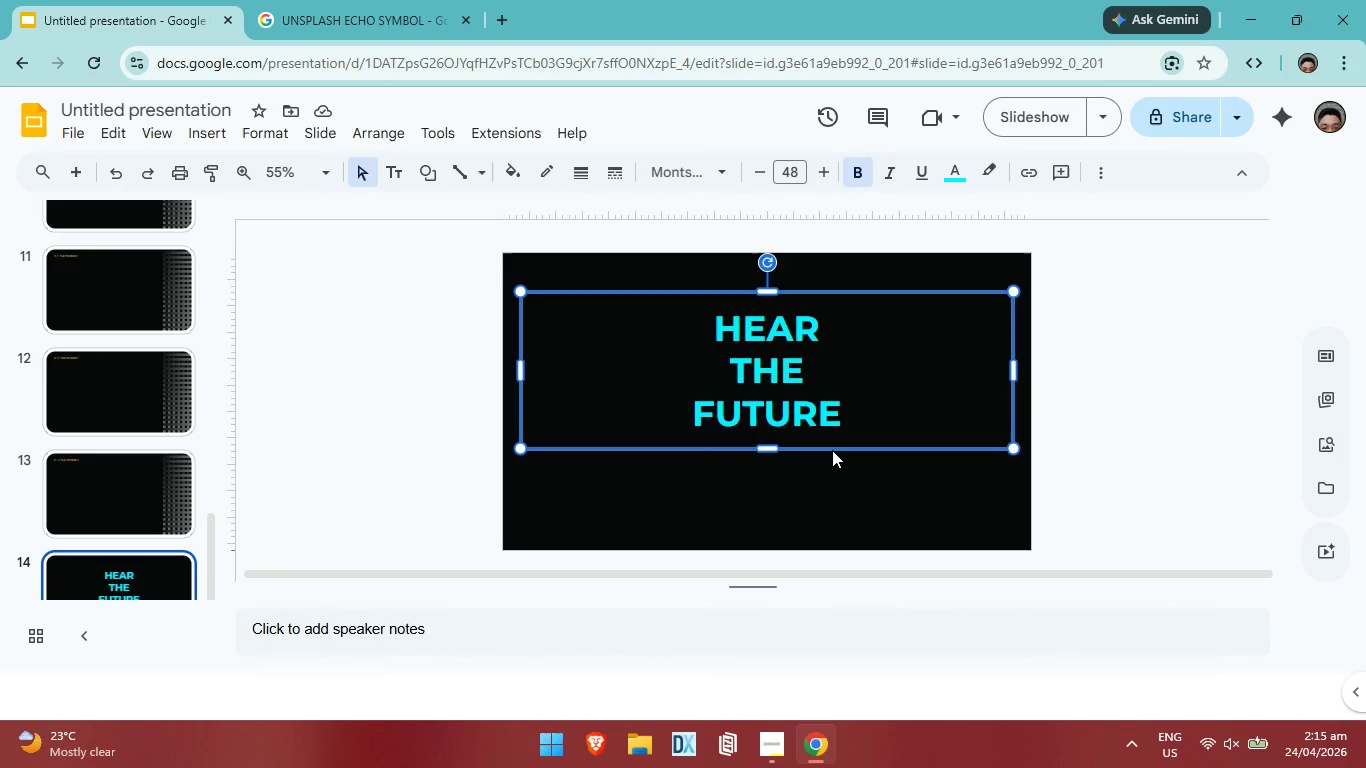 
right_click([832, 450])
 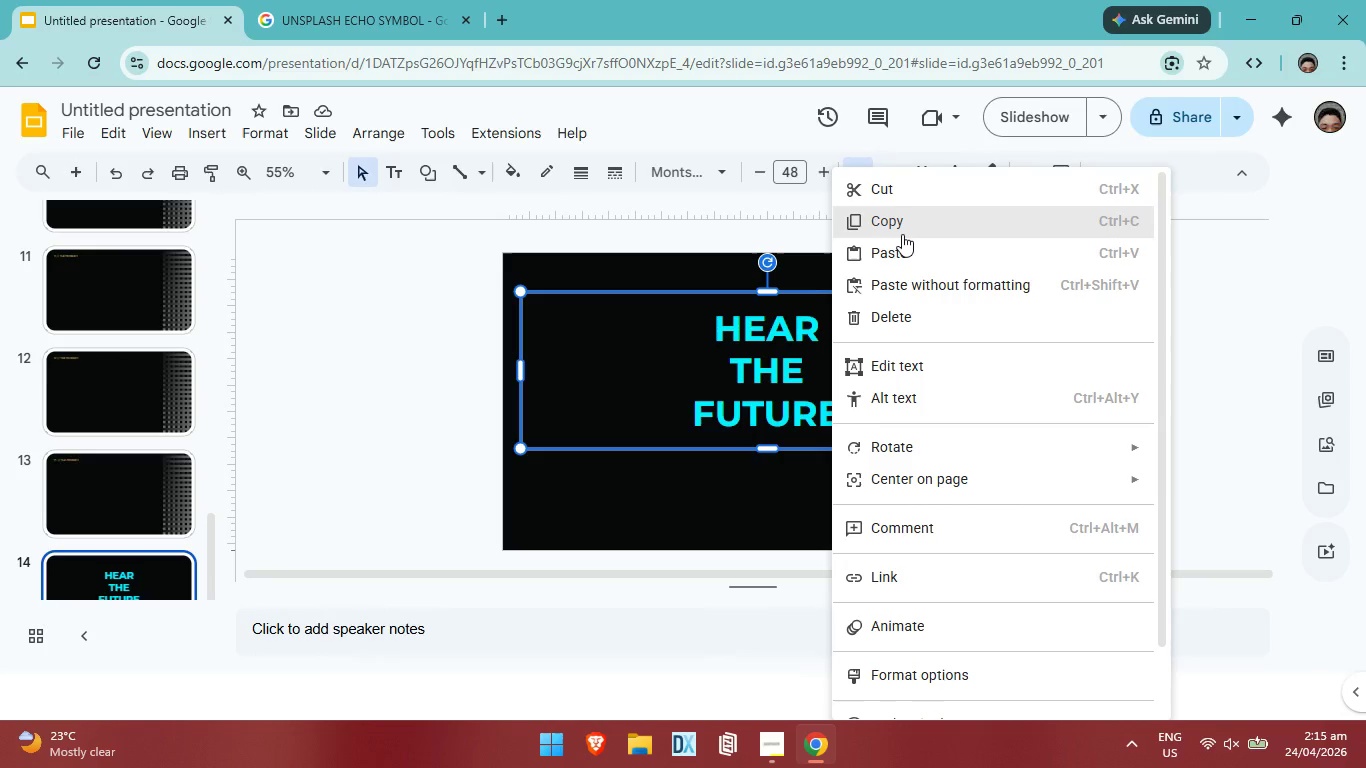 
left_click([902, 234])
 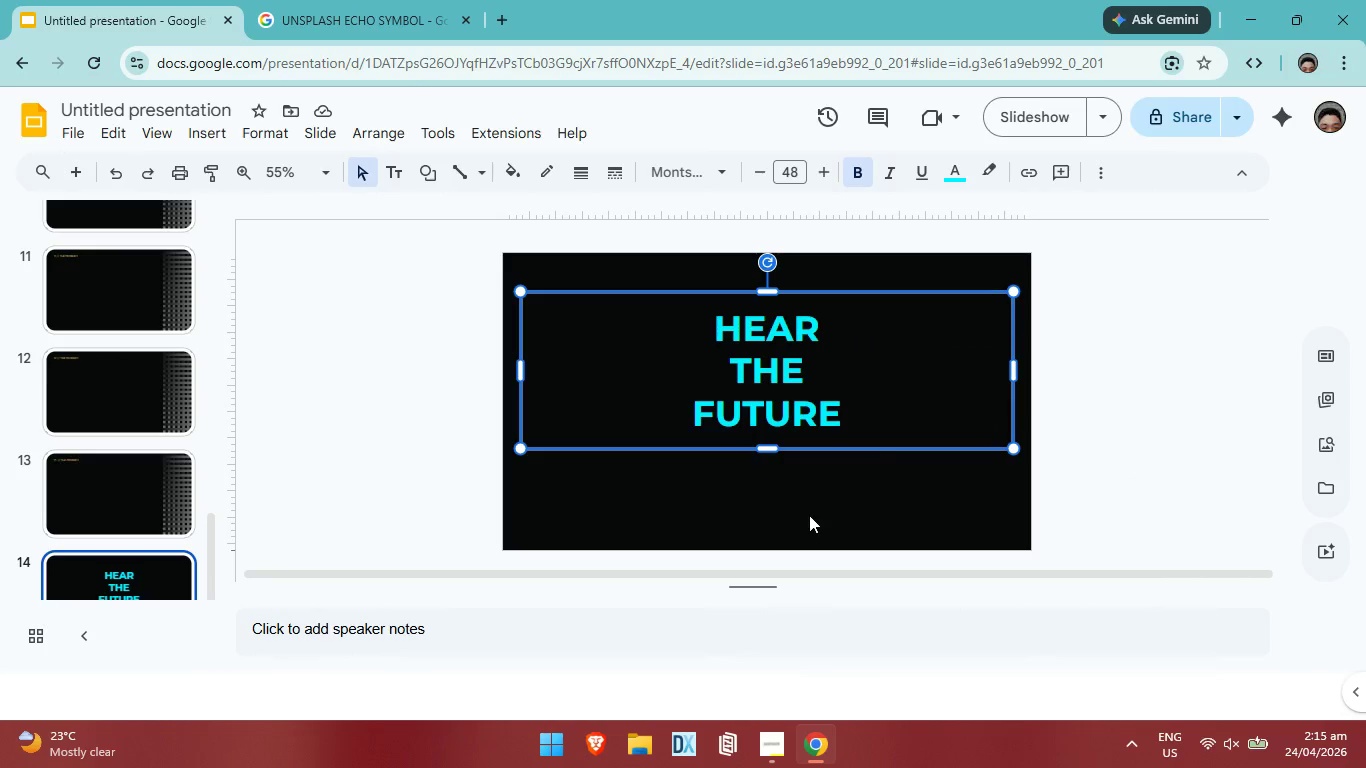 
left_click([809, 515])
 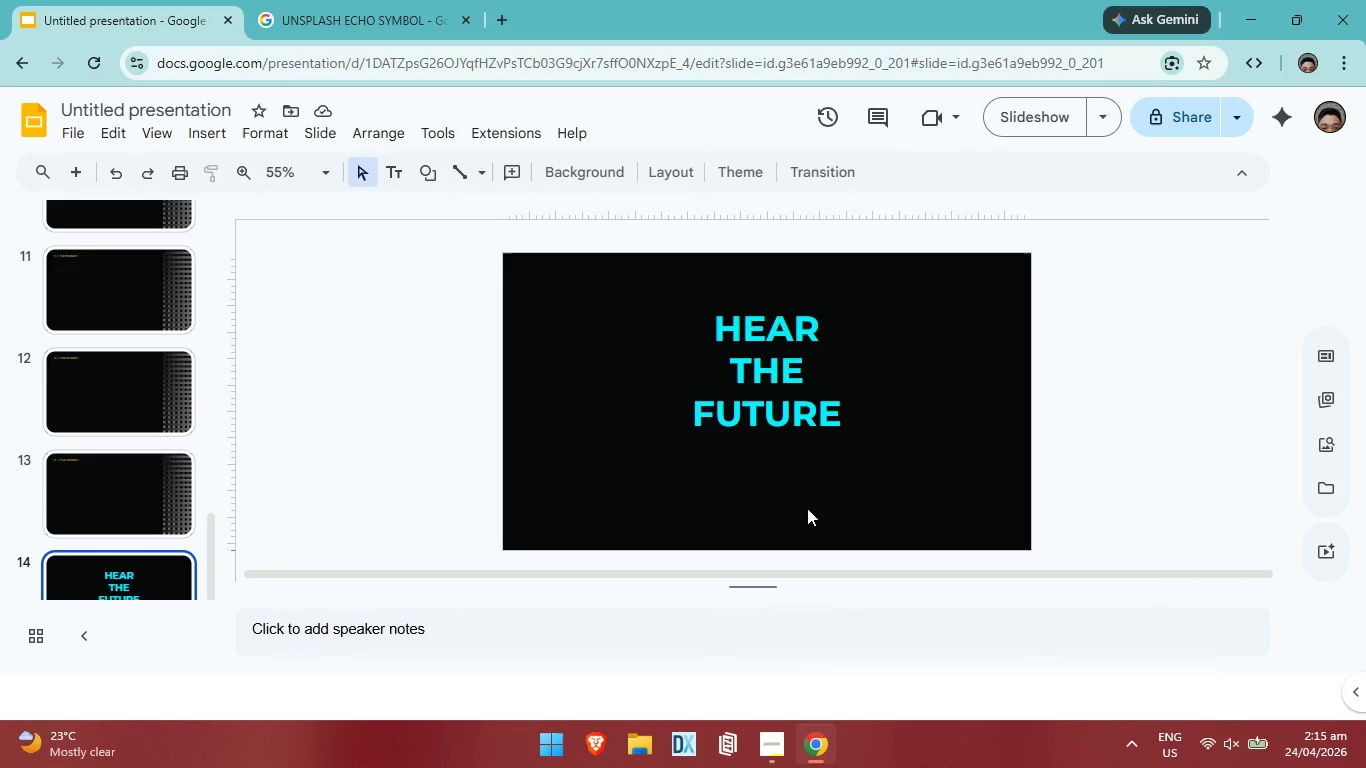 
key(Control+V)
 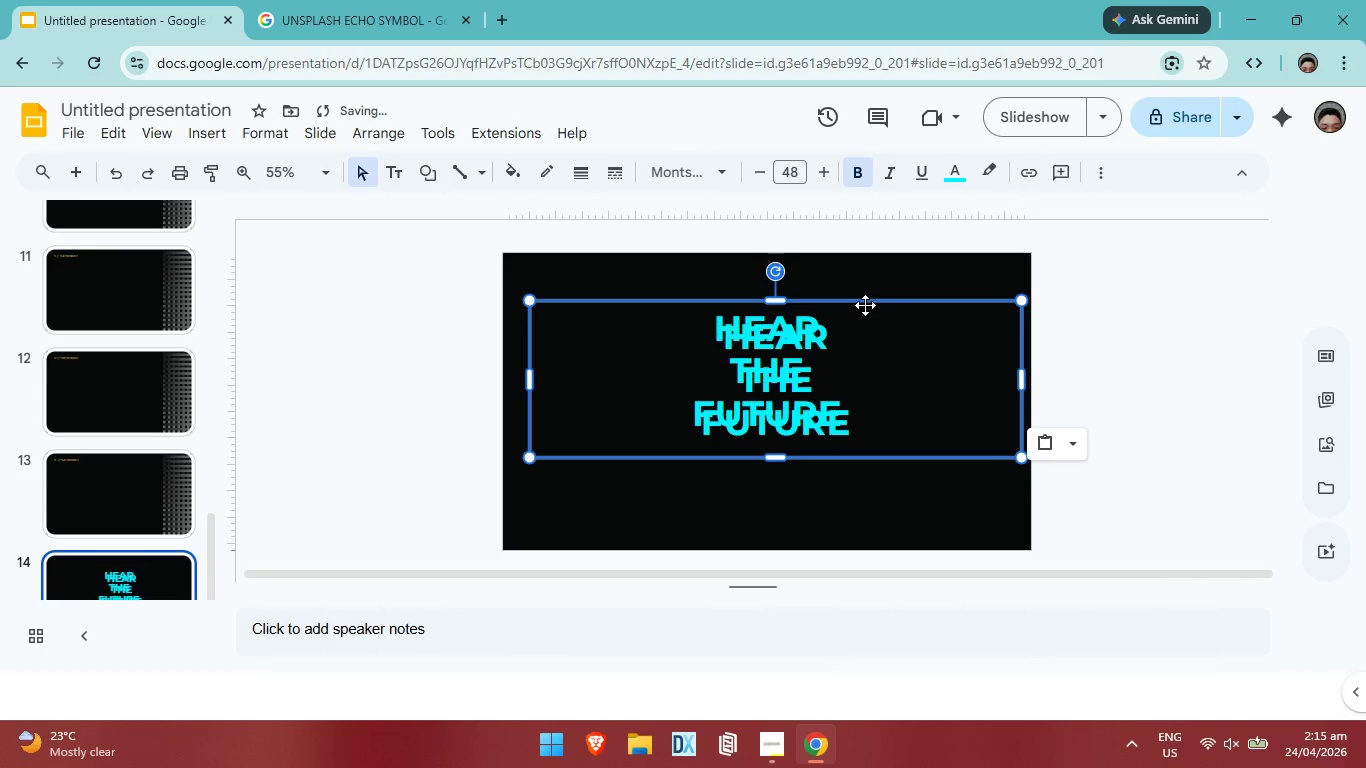 
left_click_drag(start_coordinate=[865, 305], to_coordinate=[855, 385])
 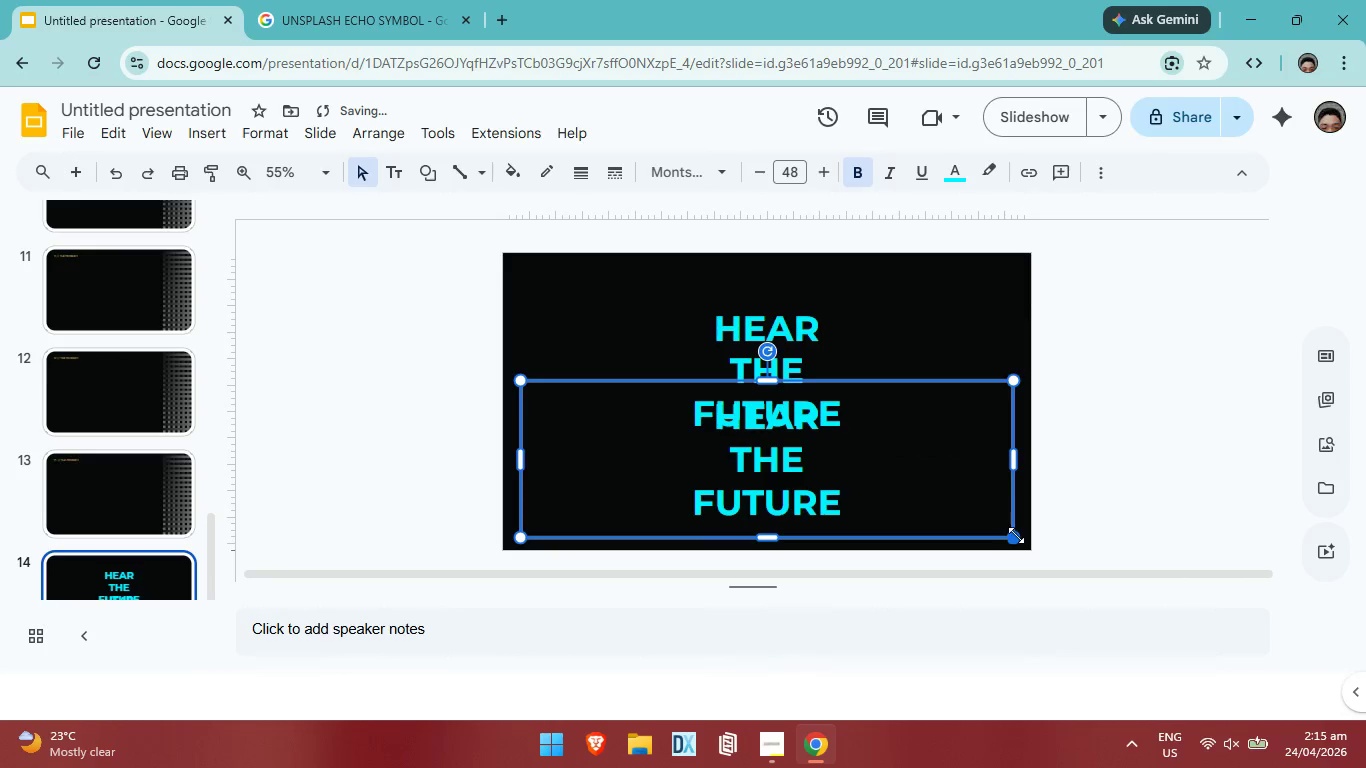 
left_click_drag(start_coordinate=[1016, 535], to_coordinate=[879, 452])
 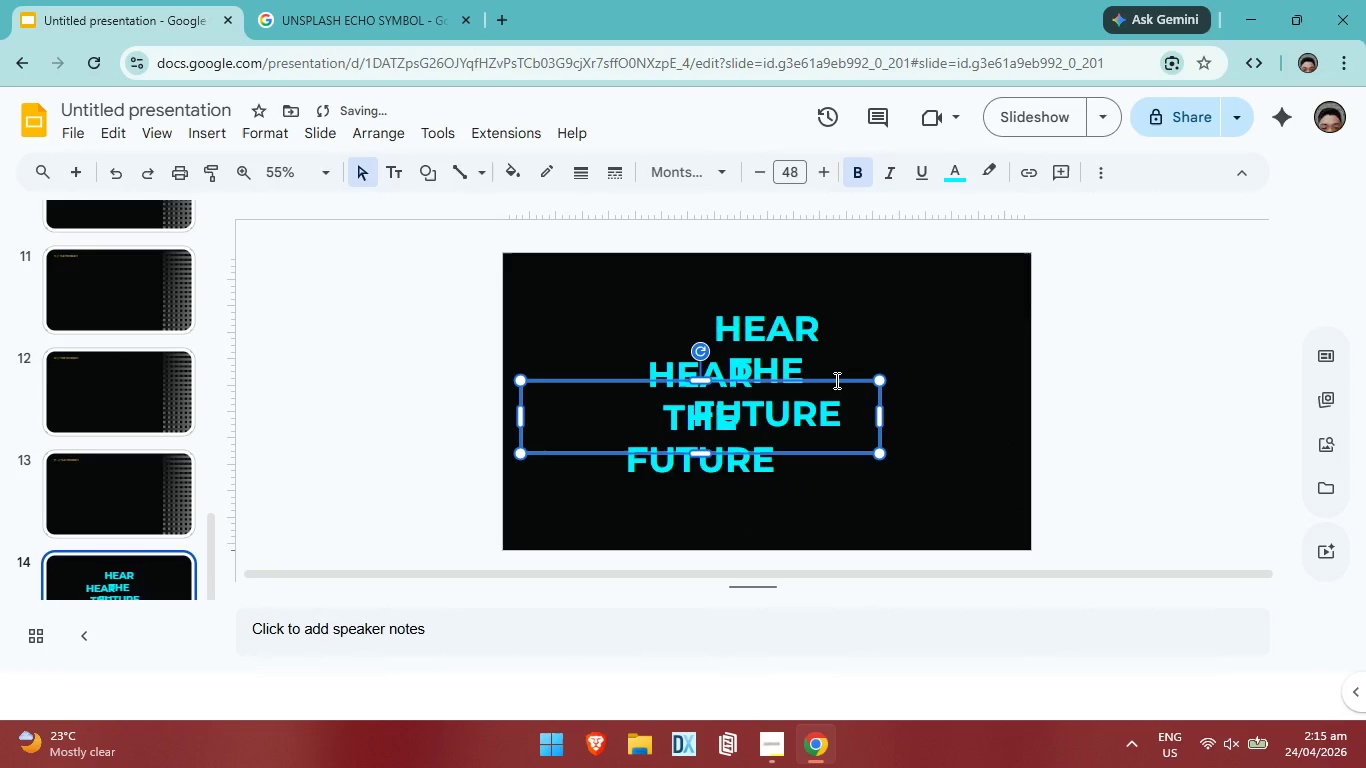 
left_click_drag(start_coordinate=[835, 380], to_coordinate=[860, 419])
 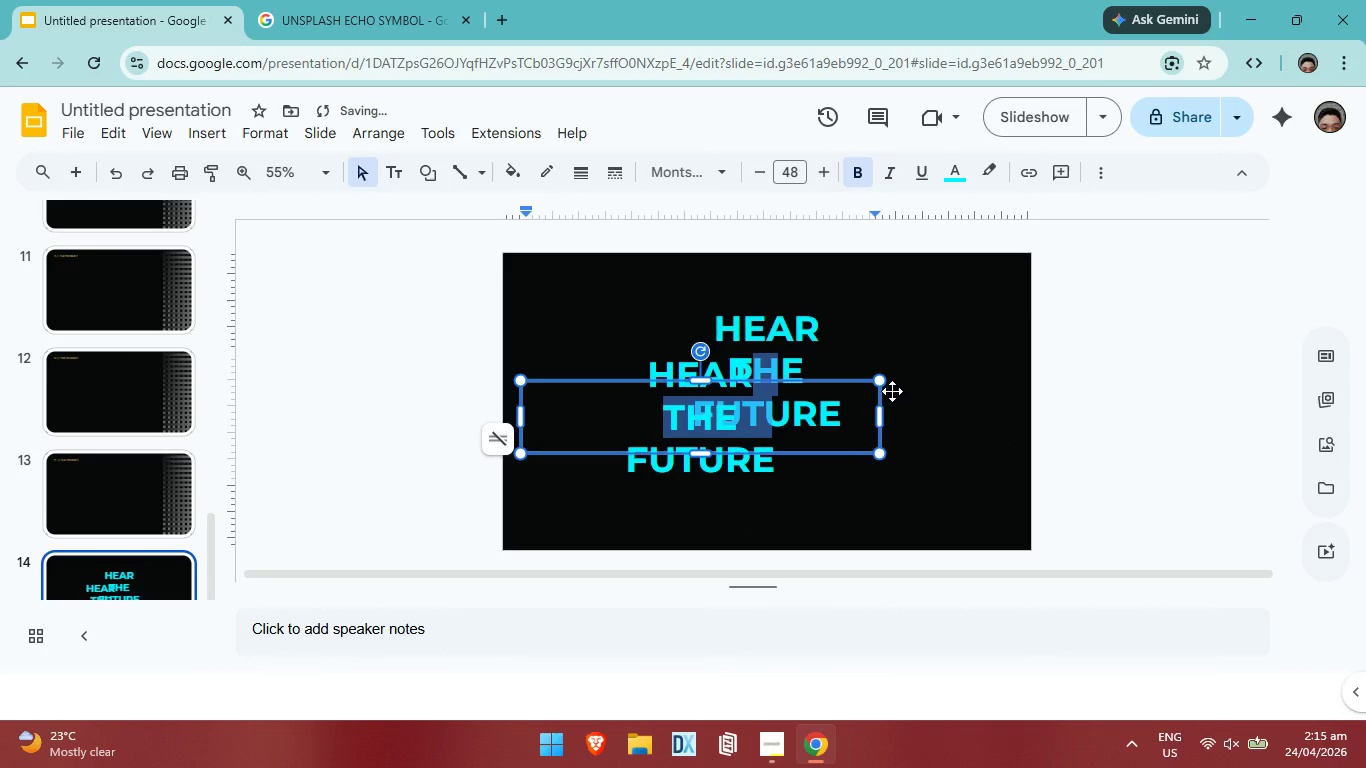 
left_click([828, 435])
 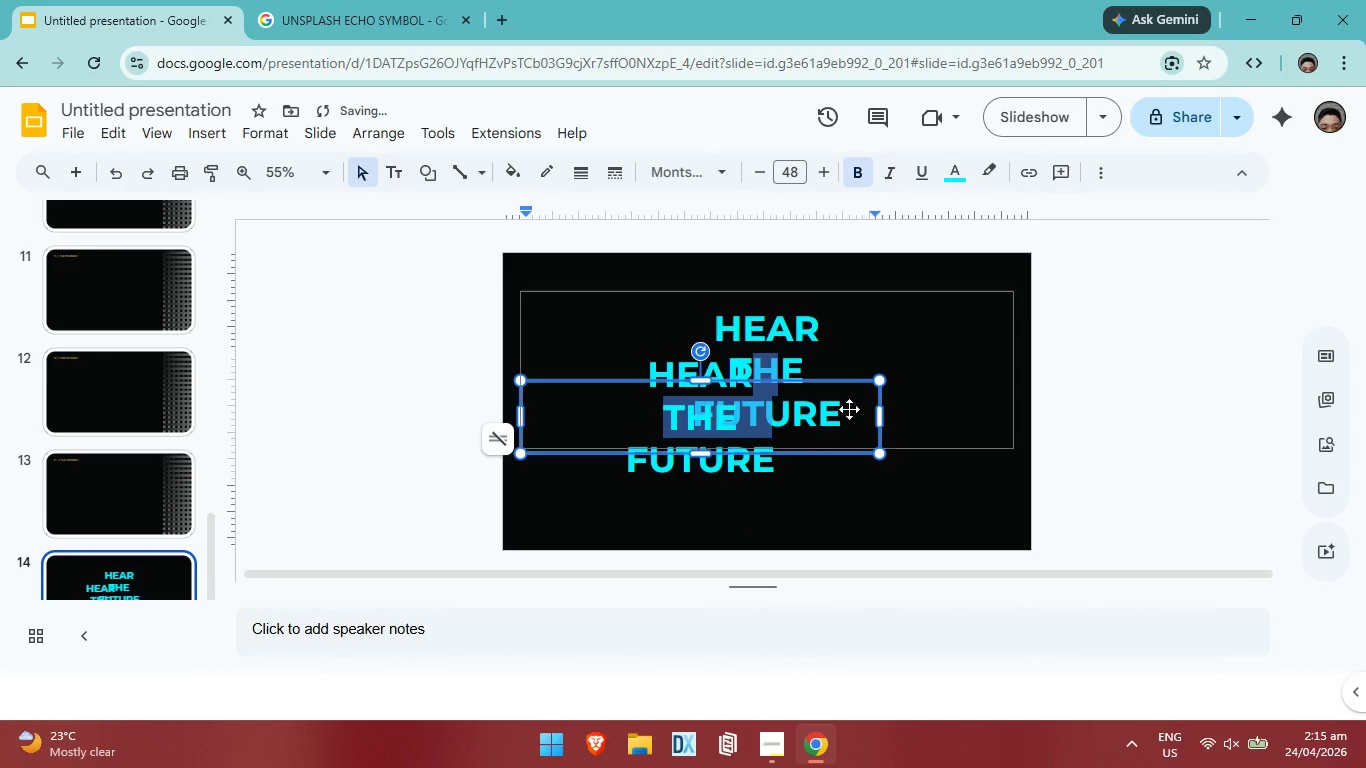 
left_click_drag(start_coordinate=[866, 378], to_coordinate=[888, 447])
 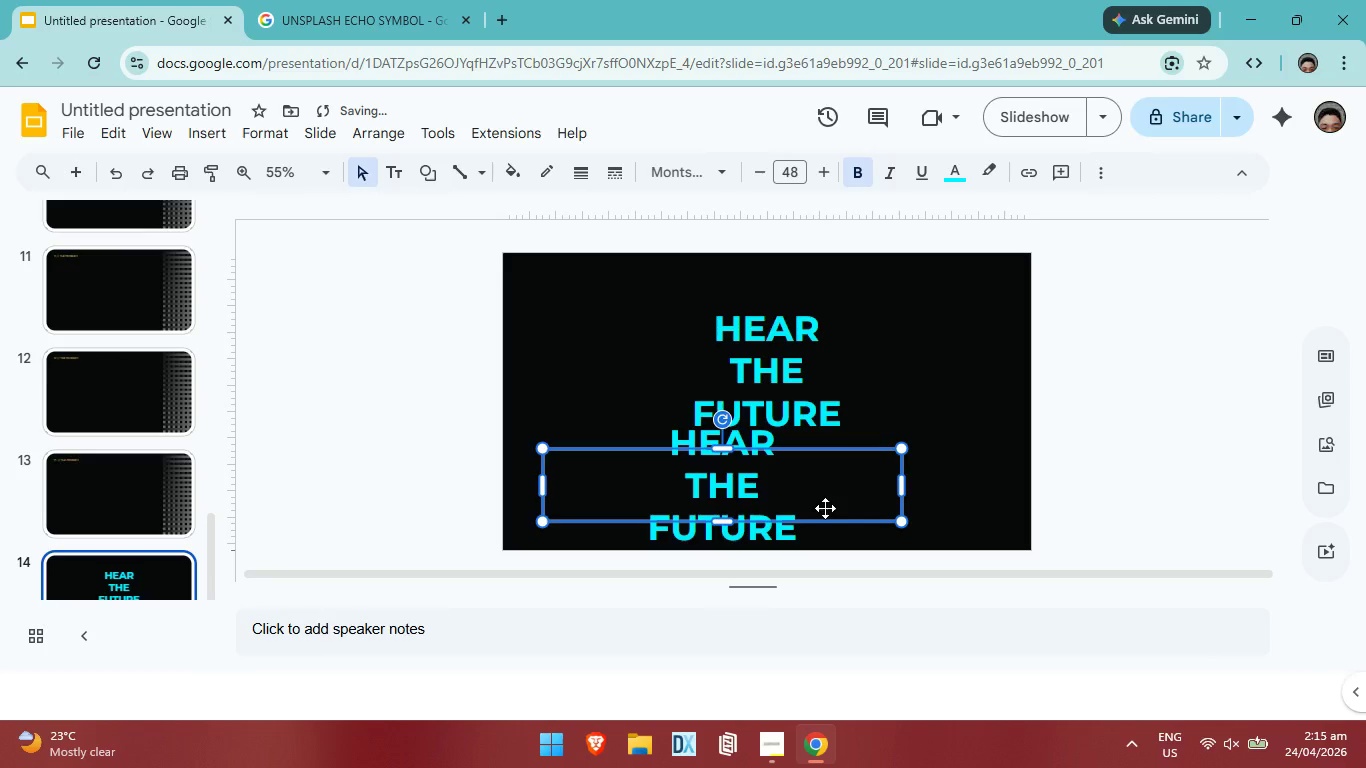 
double_click([812, 508])
 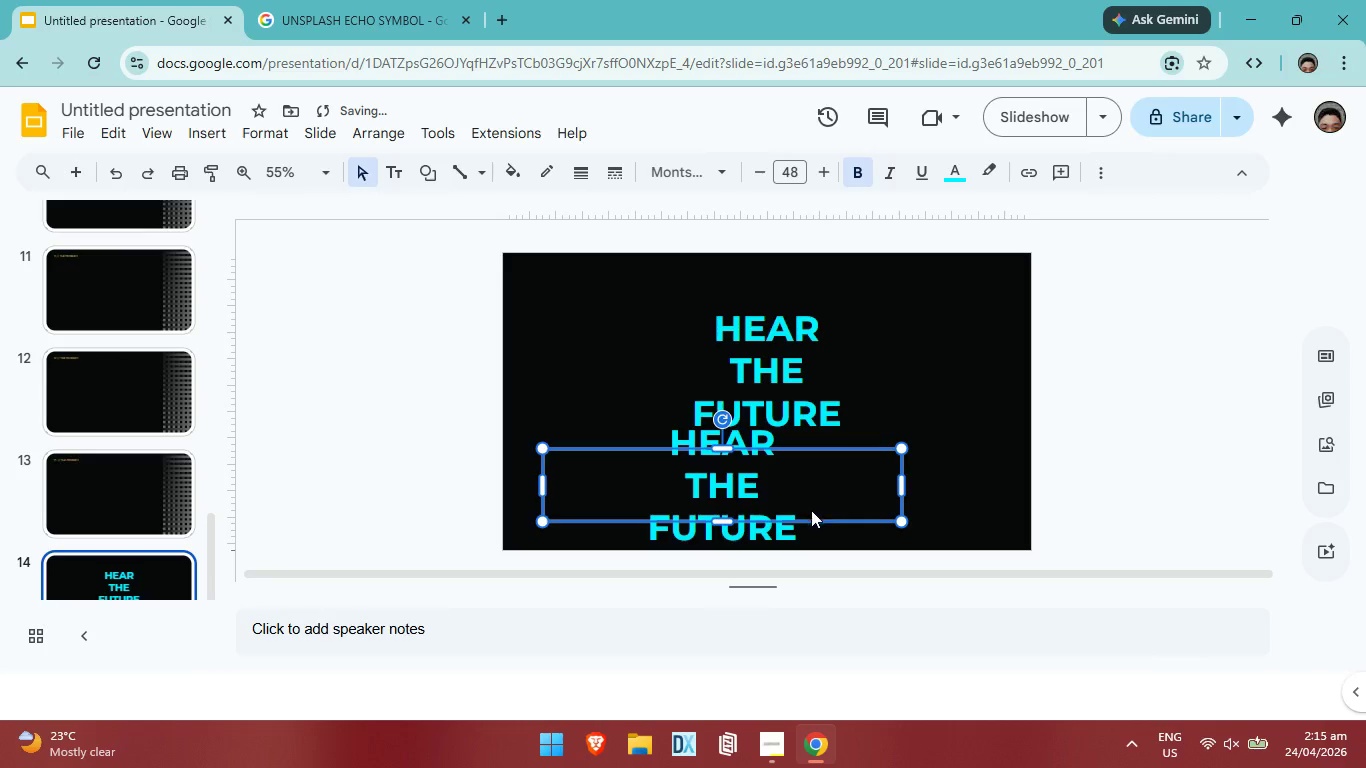 
triple_click([811, 510])
 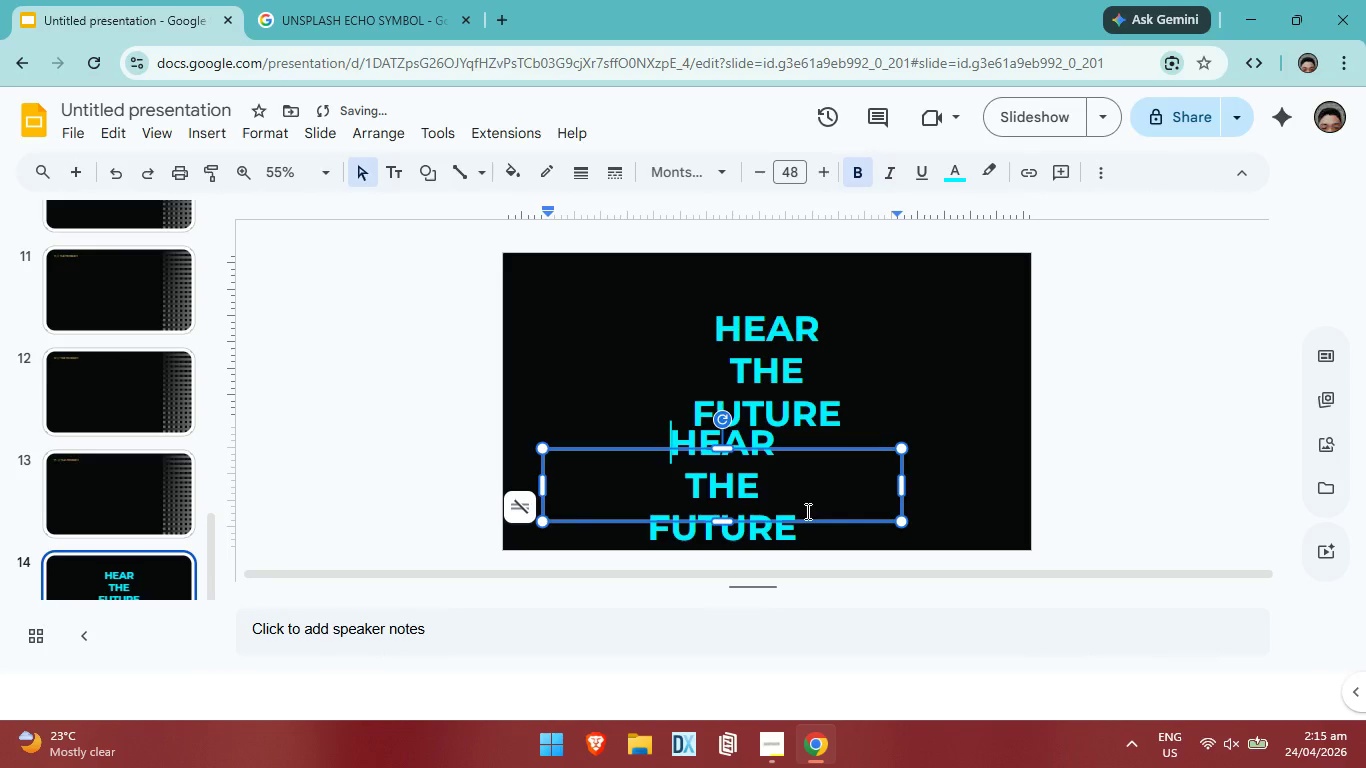 
triple_click([806, 511])
 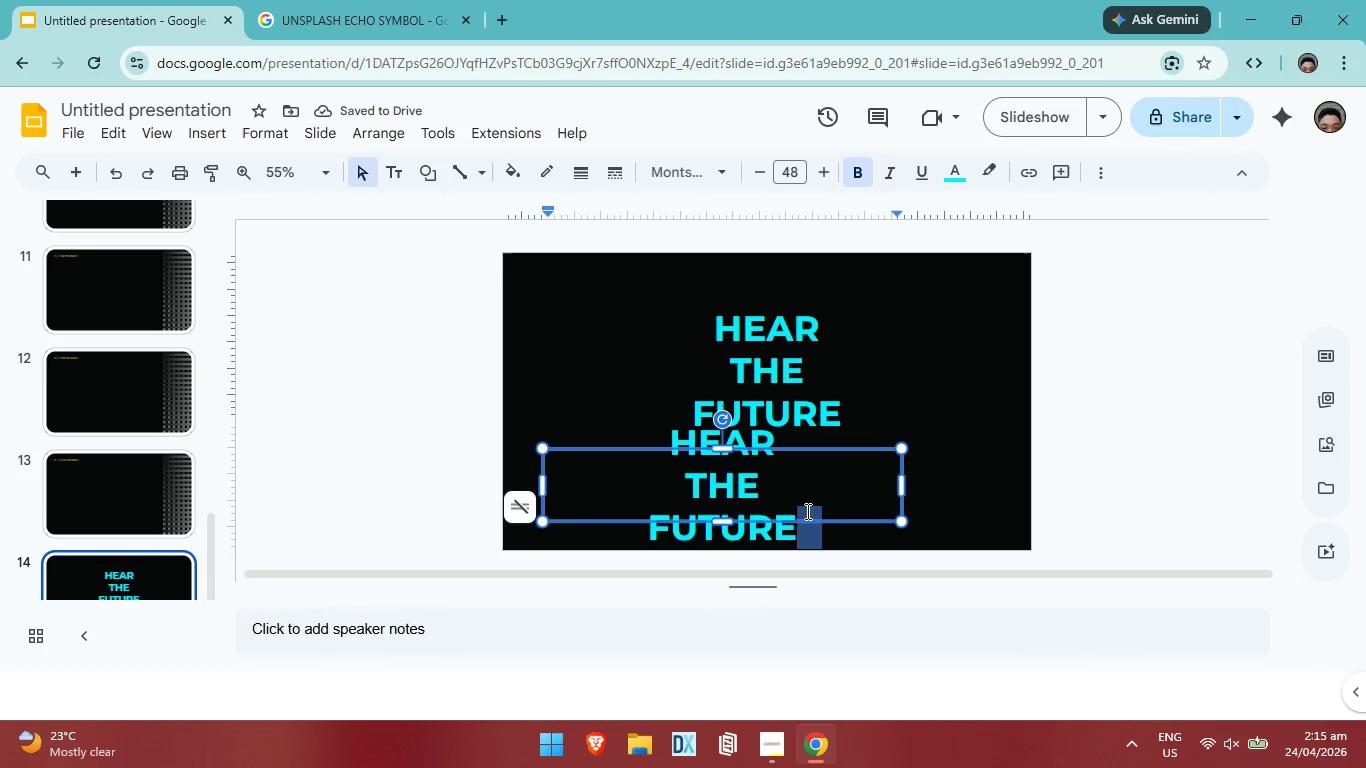 
left_click_drag(start_coordinate=[806, 511], to_coordinate=[670, 457])
 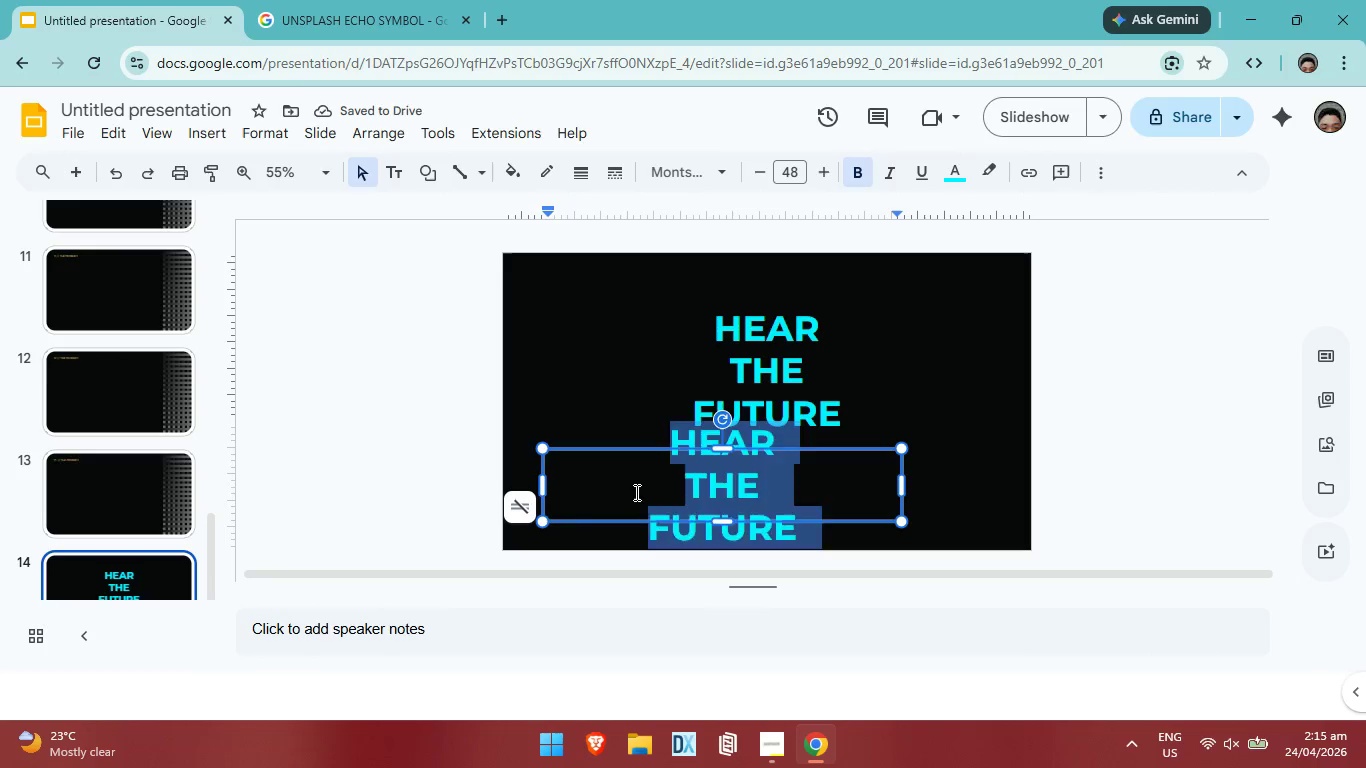 
key(Backspace)
 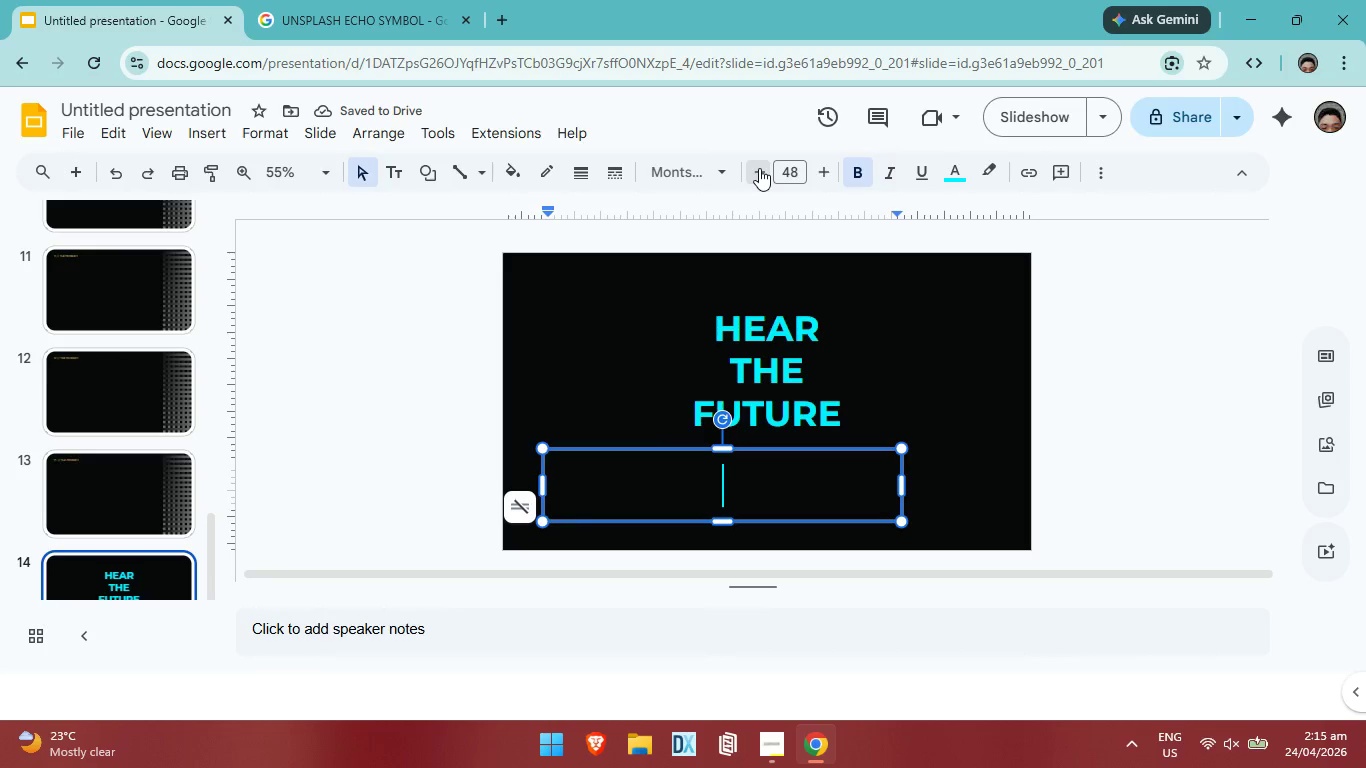 
left_click([759, 168])
 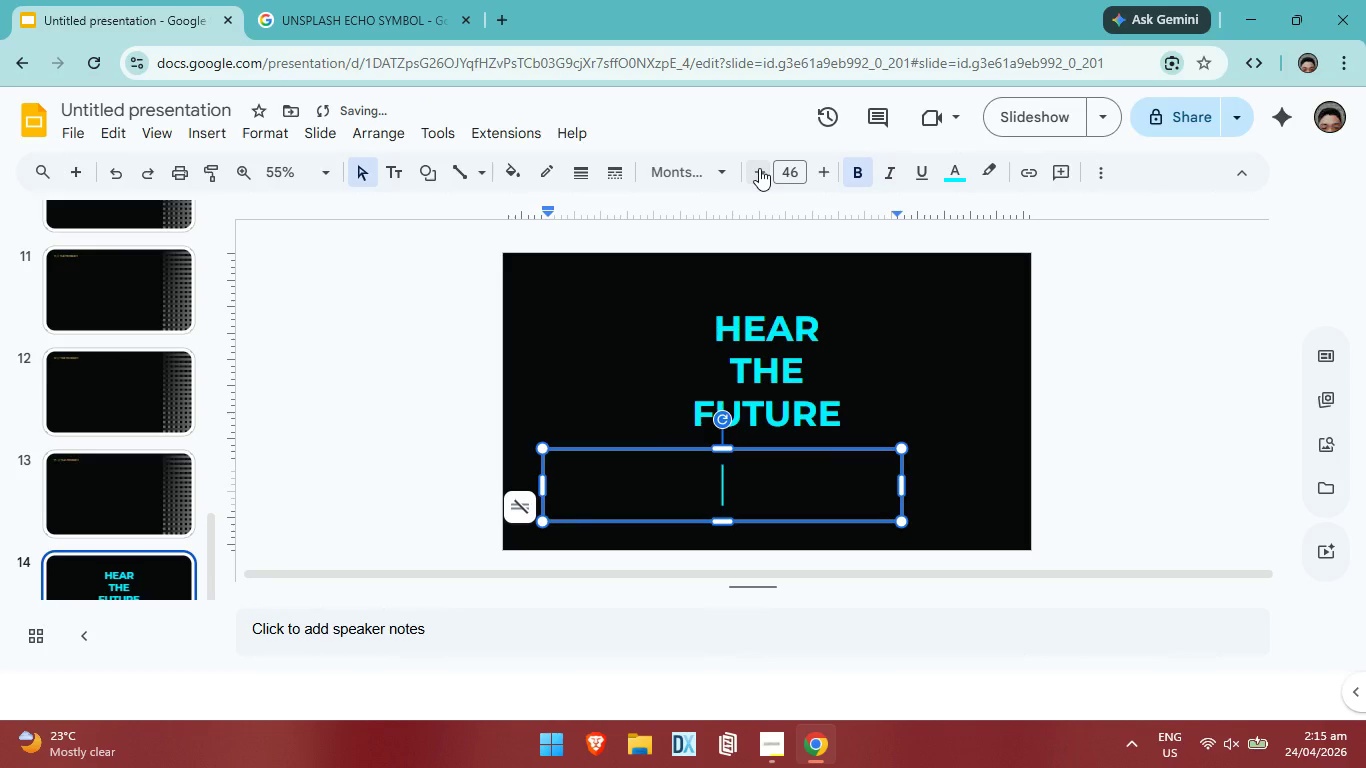 
double_click([759, 168])
 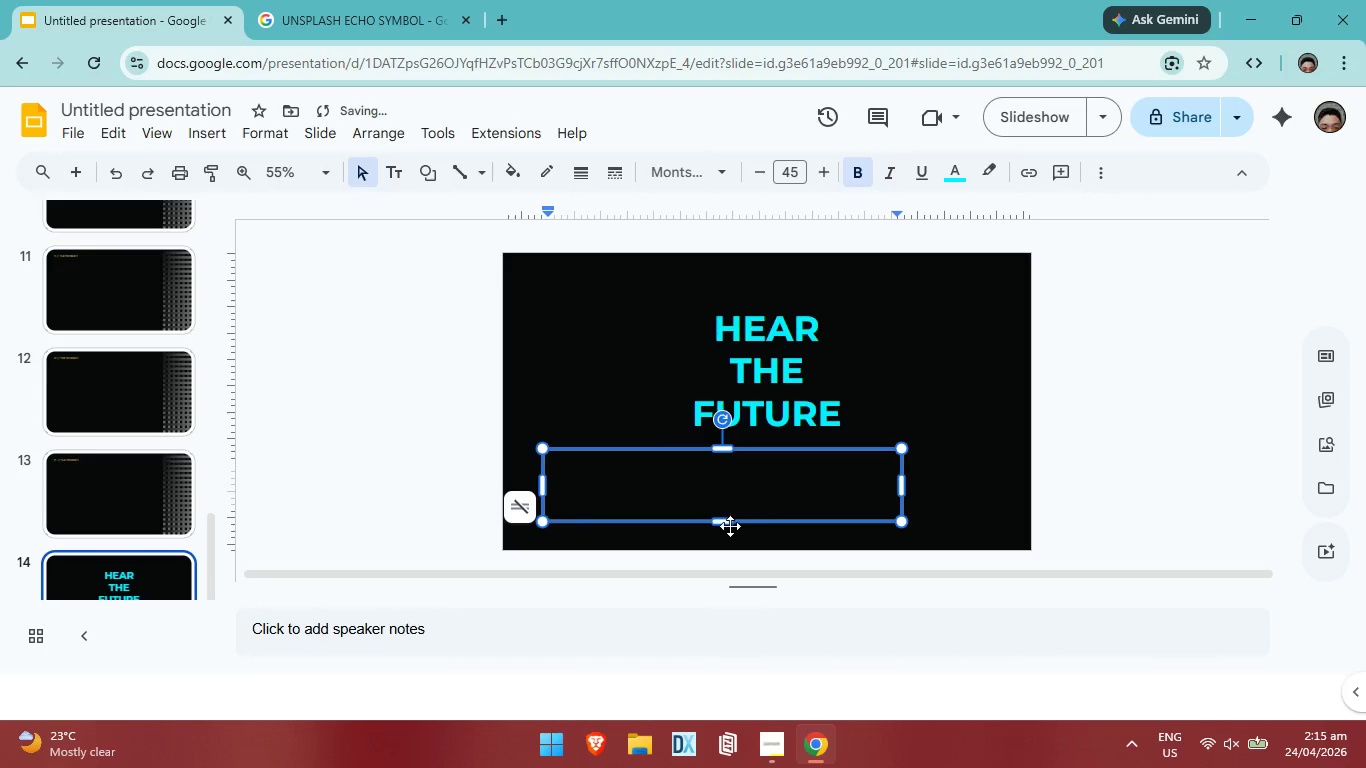 
type(THE)
key(Backspace)
key(Backspace)
key(Backspace)
type(the echo cha)
key(Backspace)
key(Backspace)
key(Backspace)
key(Backspace)
key(Backspace)
key(Backspace)
key(Backspace)
key(Backspace)
 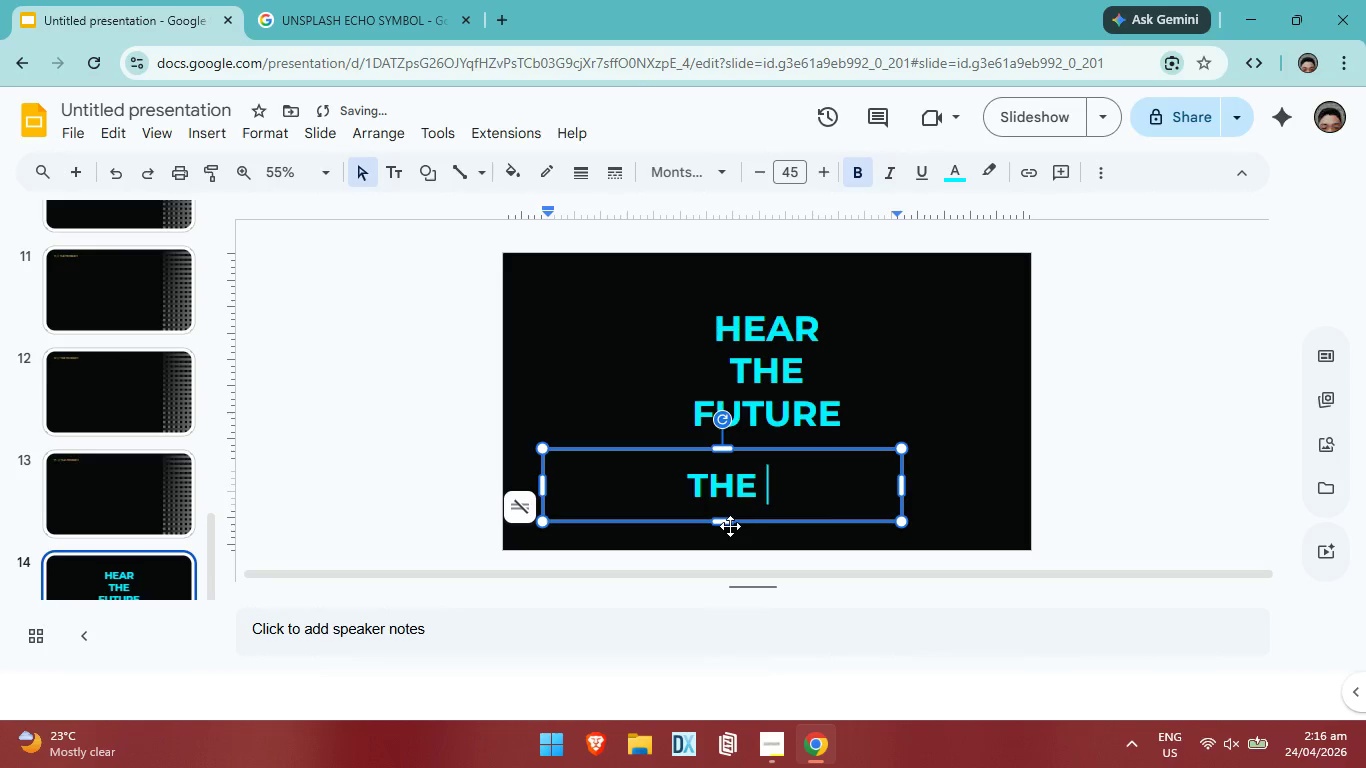 
key(Enter)
 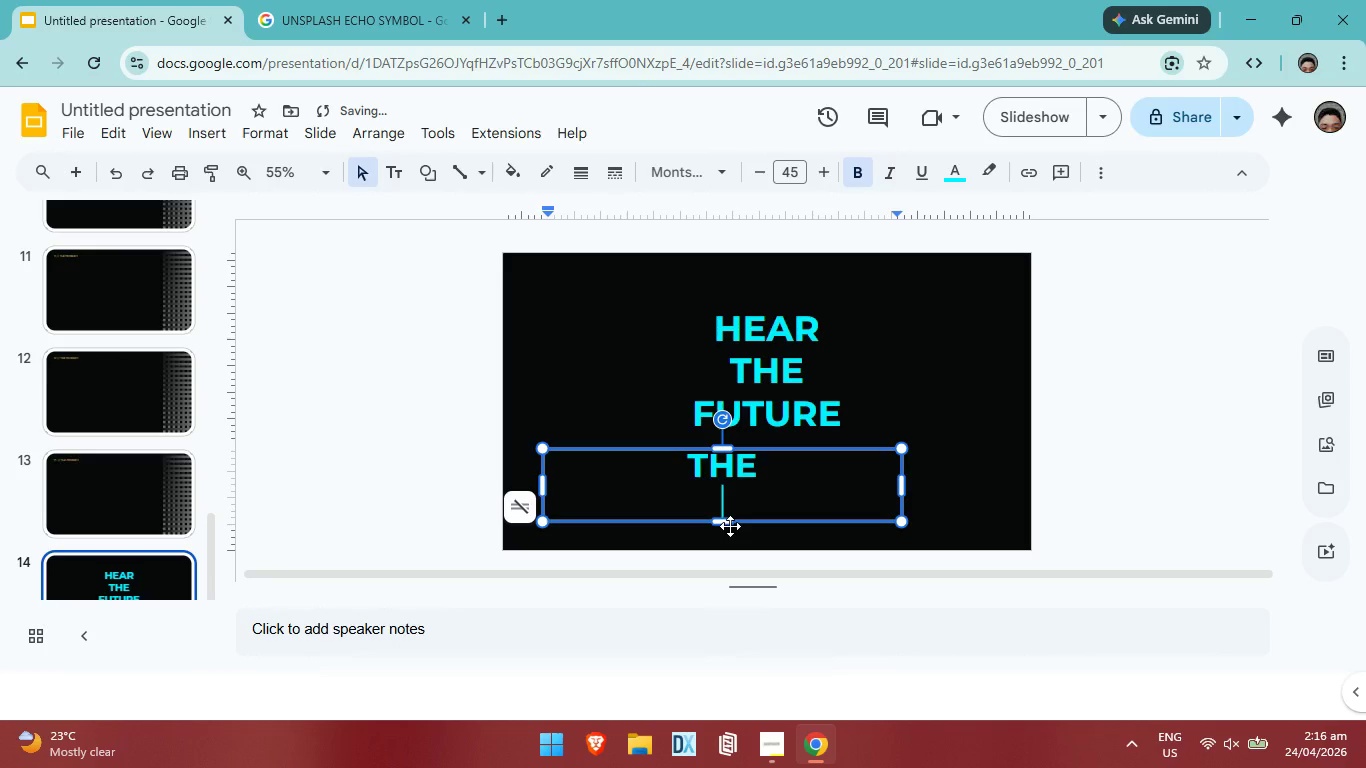 
key(Backspace)
key(Backspace)
type(c)
key(Backspace)
type(ech )
key(Backspace)
type(o chamber)
 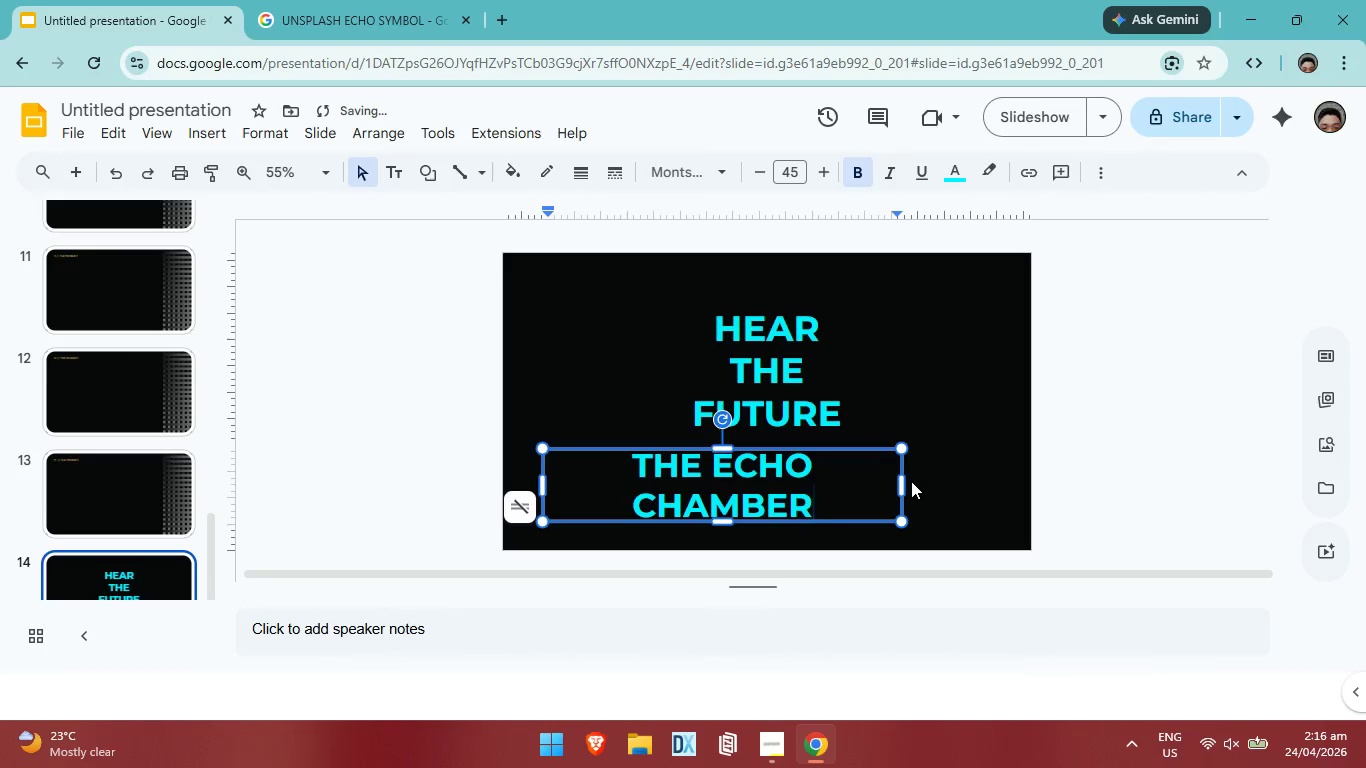 
left_click_drag(start_coordinate=[904, 488], to_coordinate=[939, 488])
 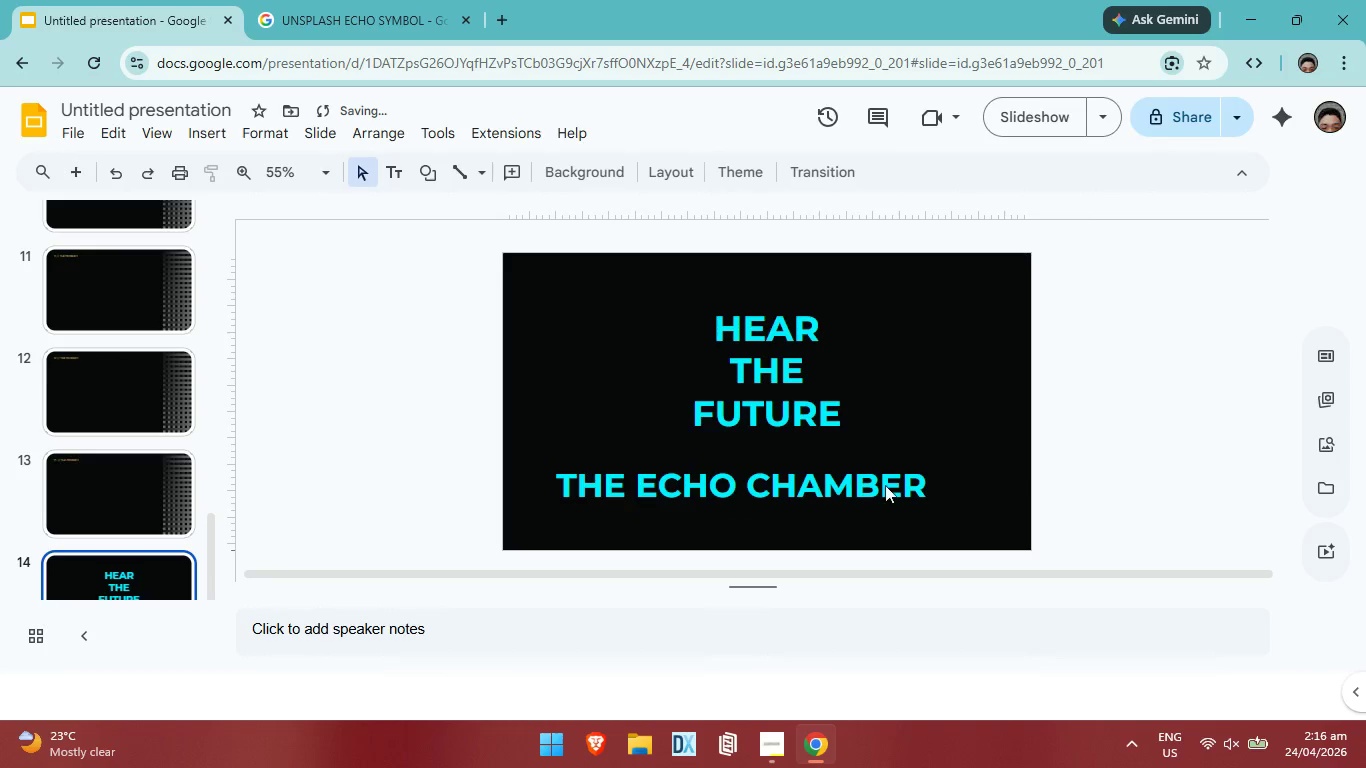 
left_click([881, 484])
 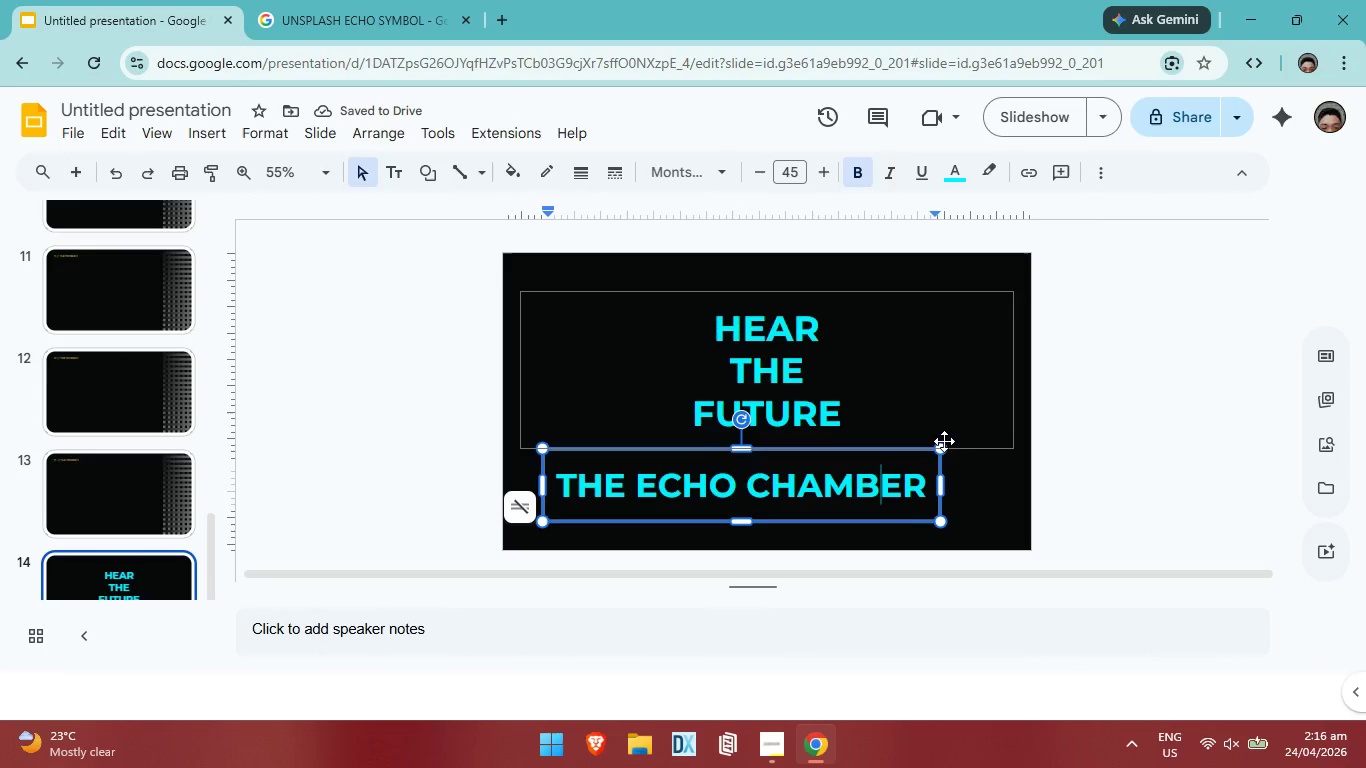 
left_click_drag(start_coordinate=[941, 443], to_coordinate=[837, 490])
 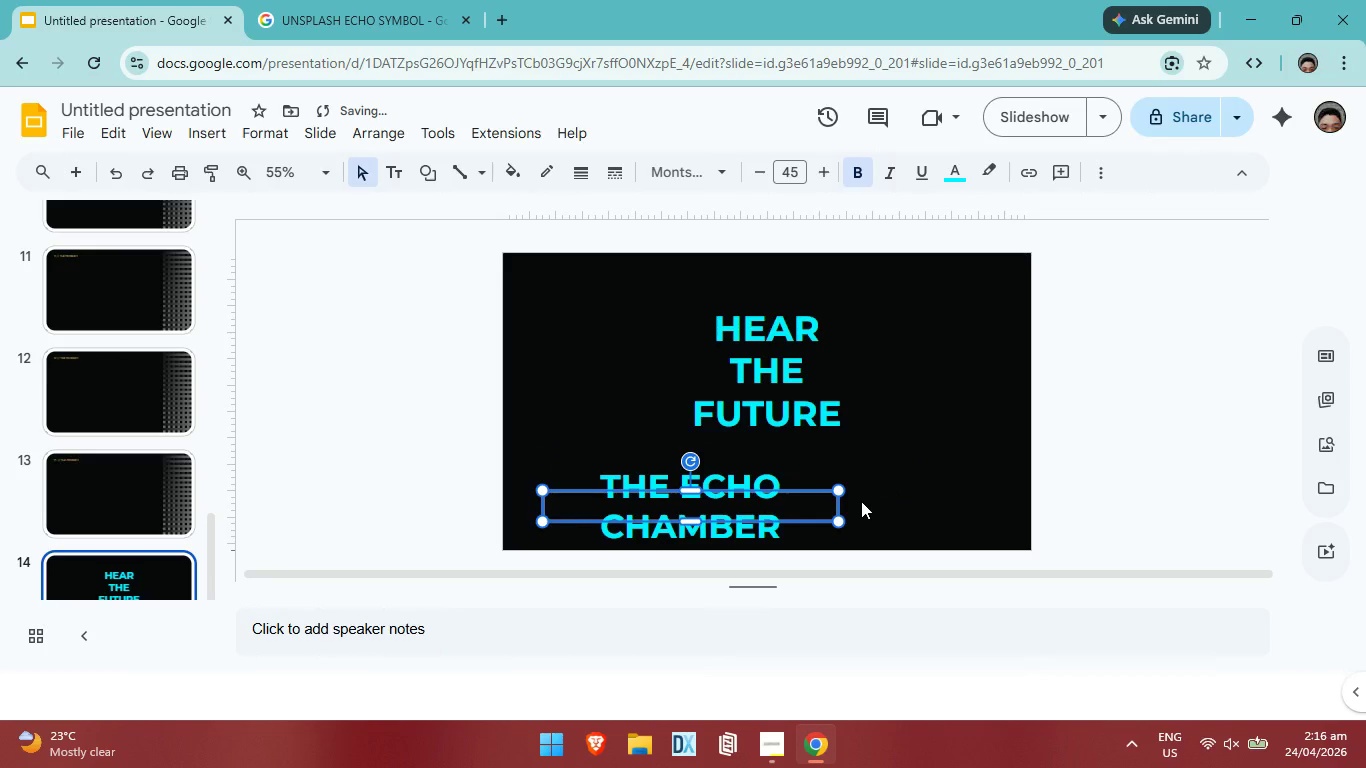 
key(Control+ControlLeft)
 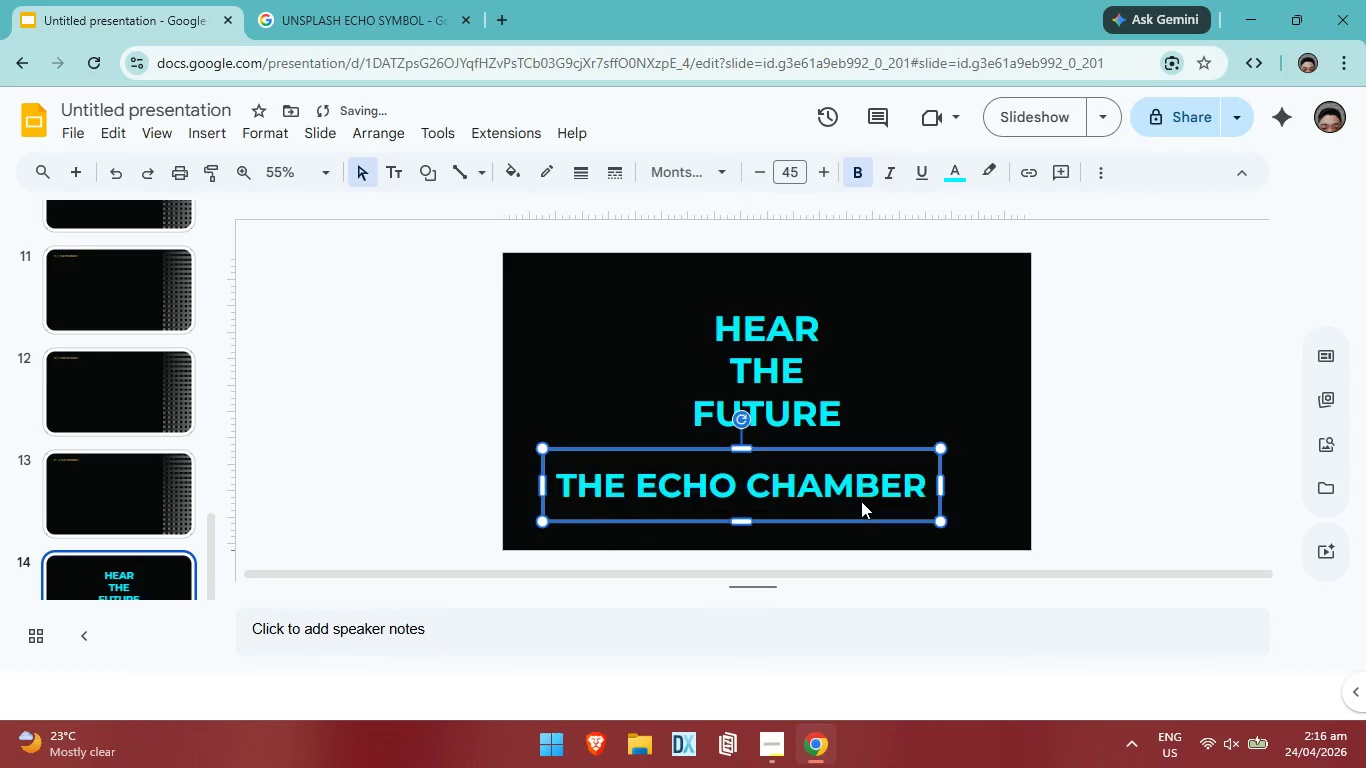 
key(Control+Z)
 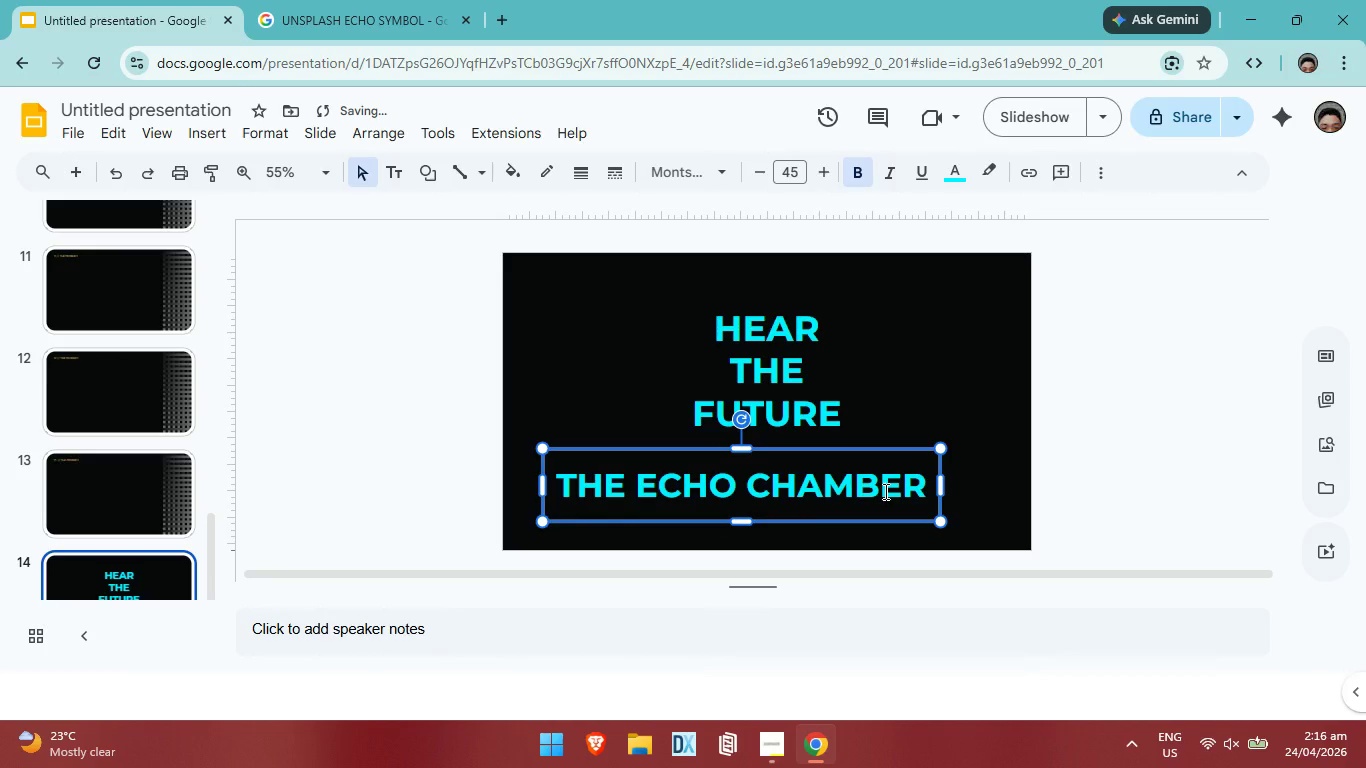 
key(Control+ControlLeft)
 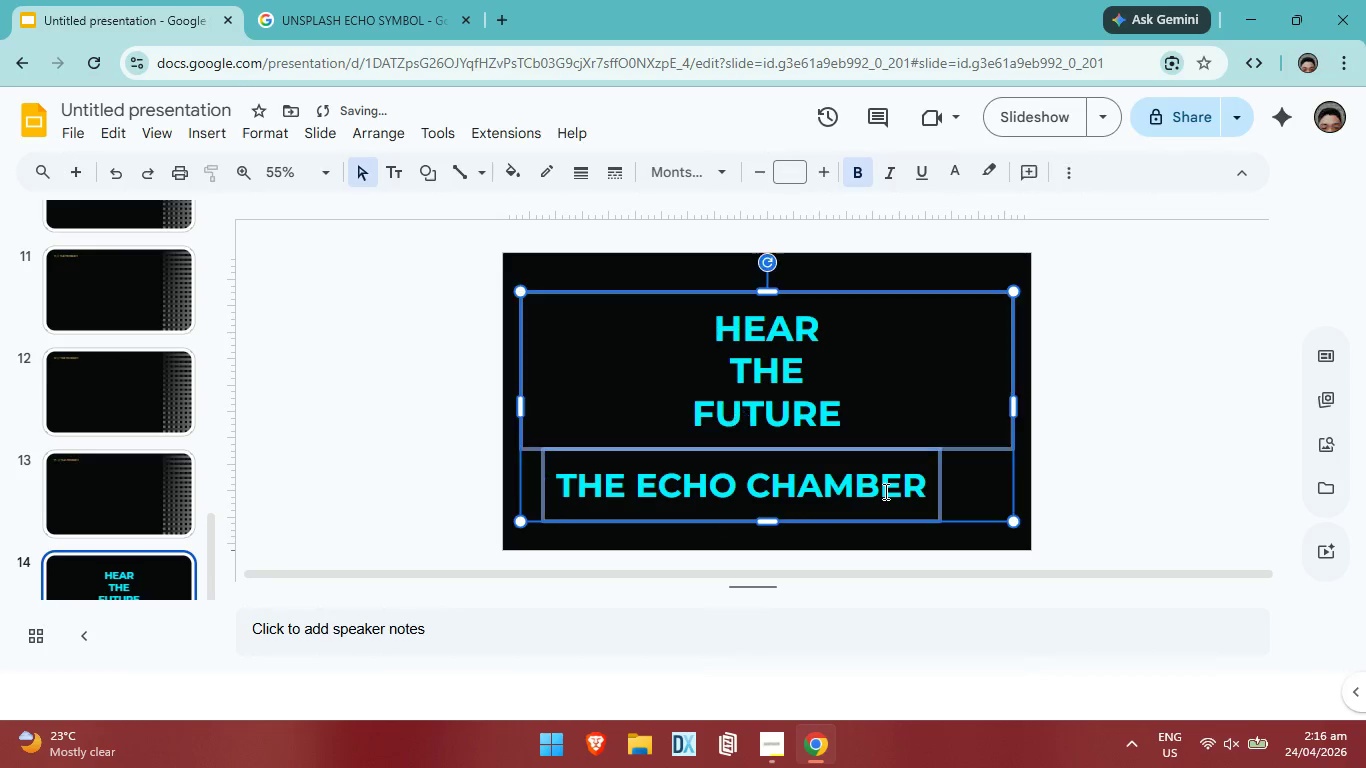 
key(Control+A)
 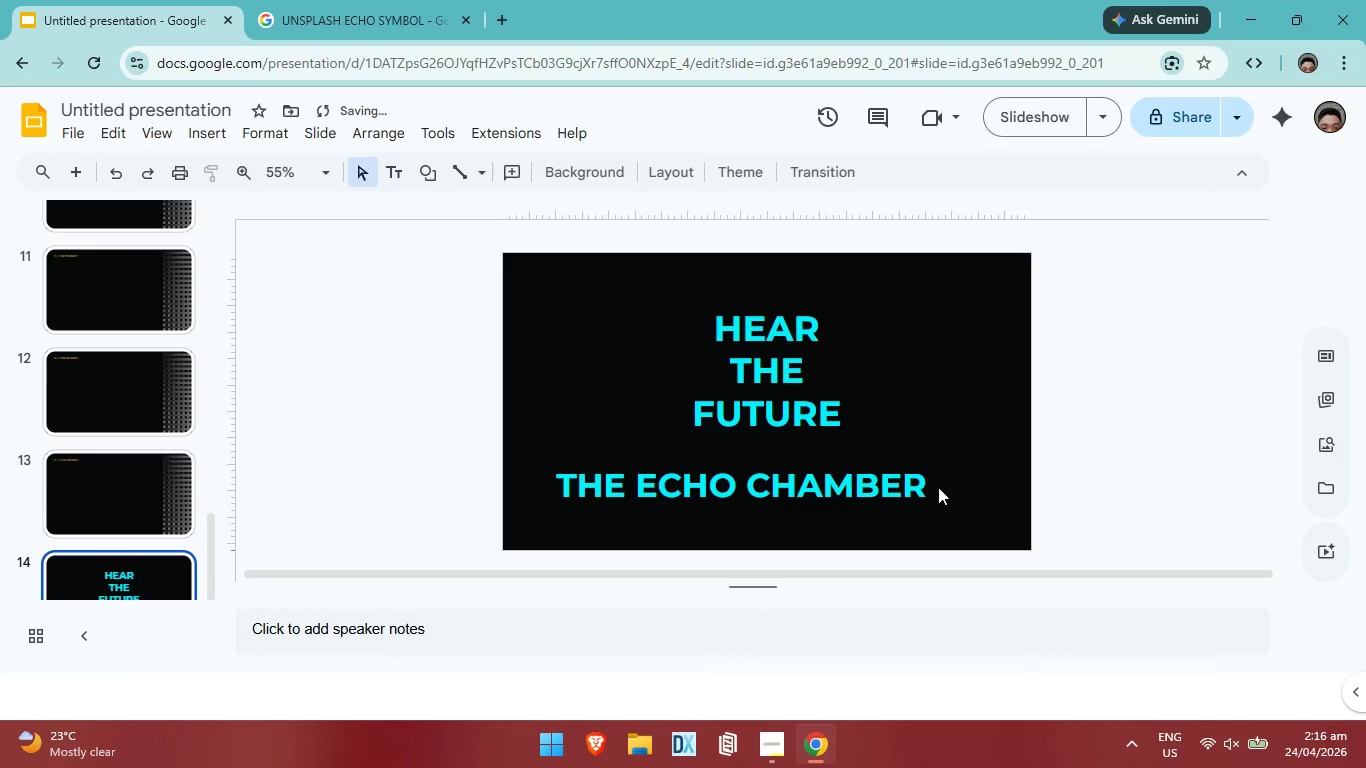 
double_click([905, 489])
 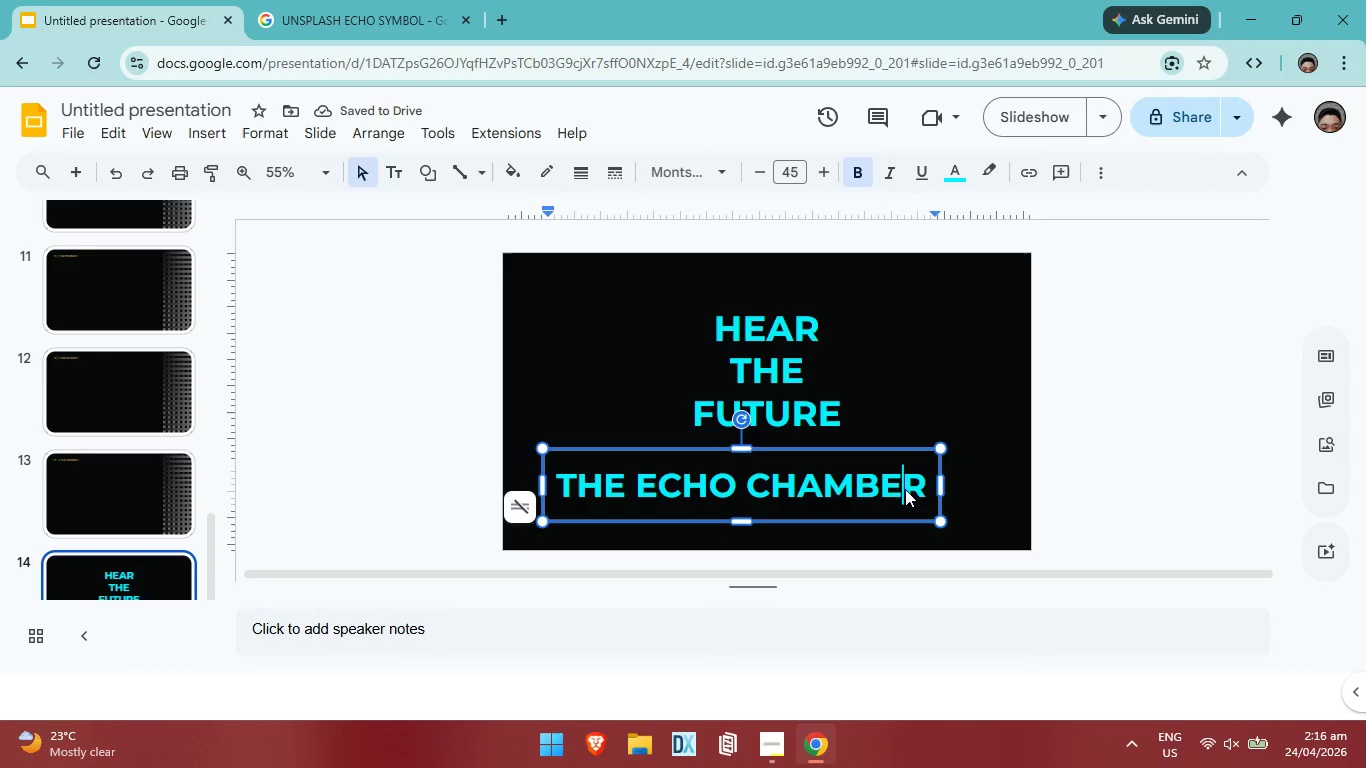 
key(Control+ControlLeft)
 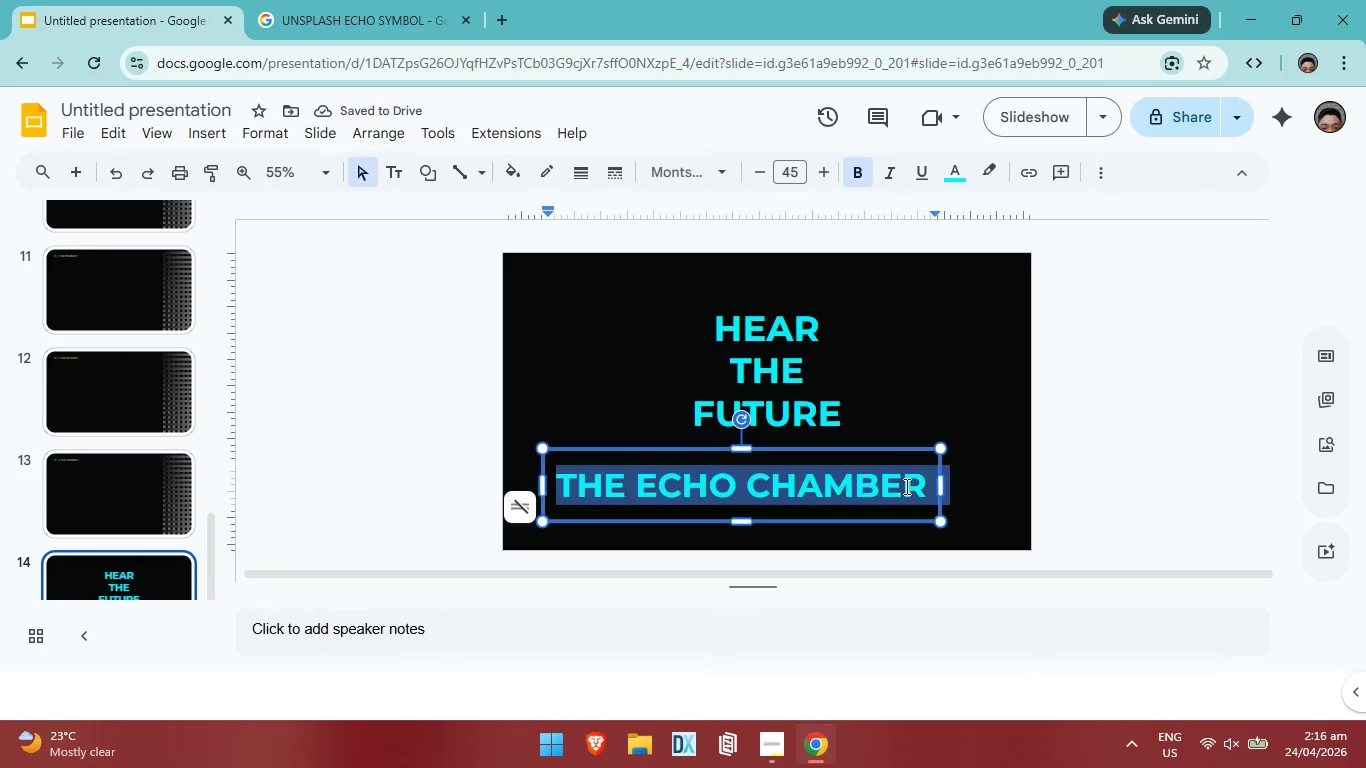 
key(Control+A)
 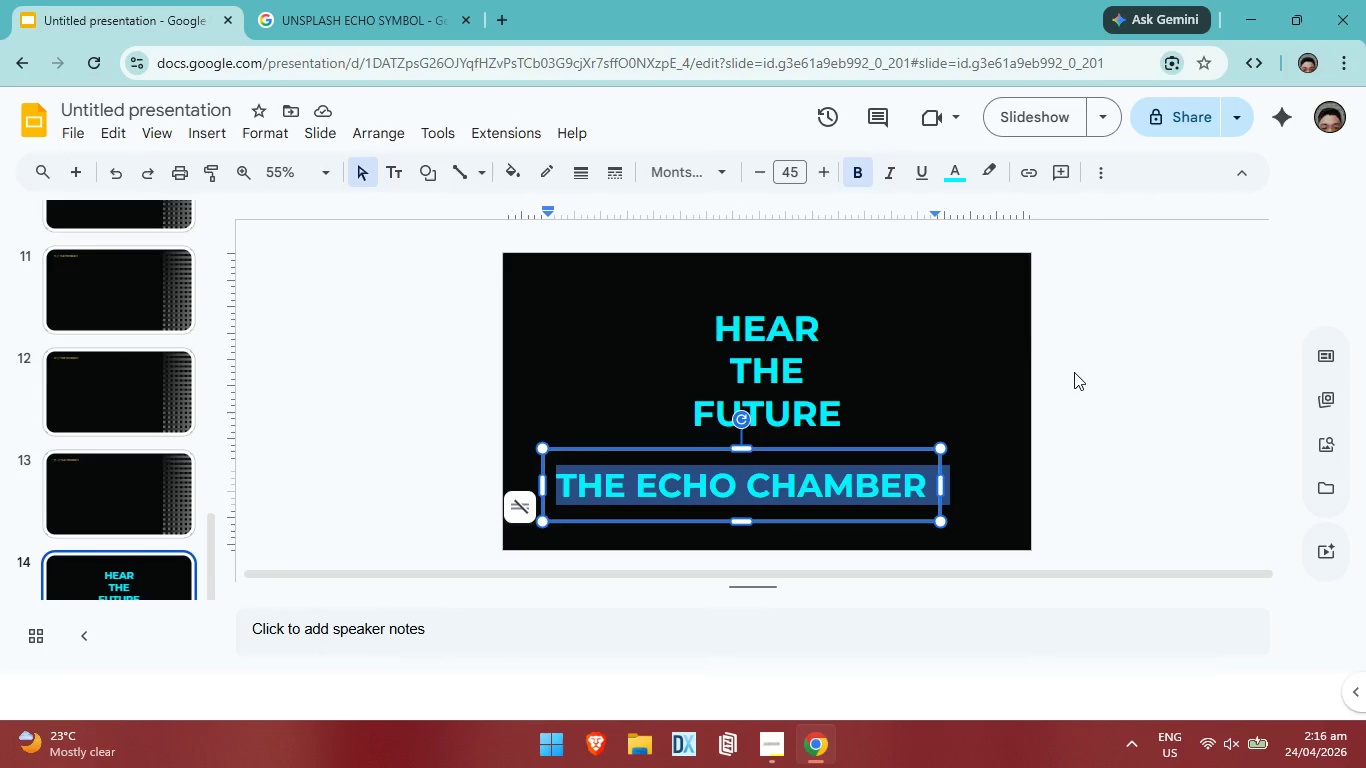 
wait(9.33)
 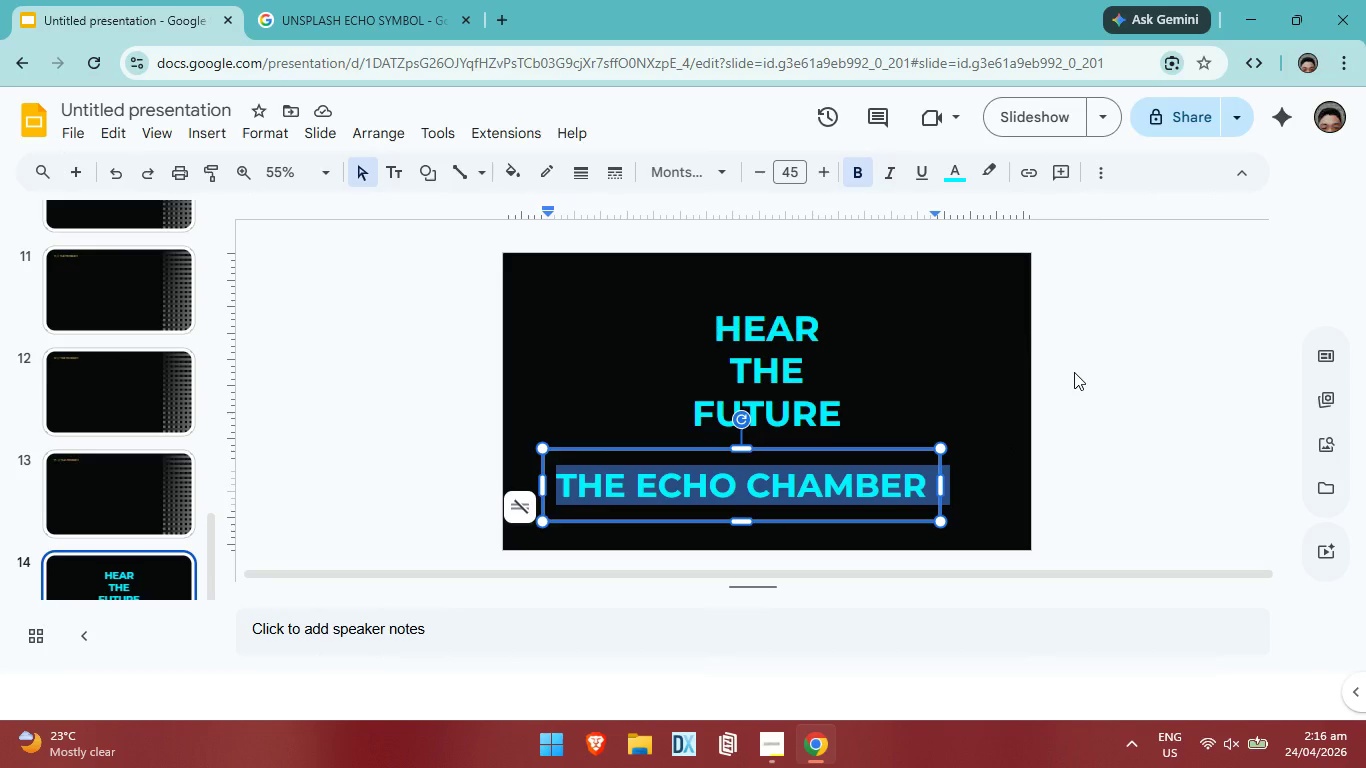 
double_click([760, 187])
 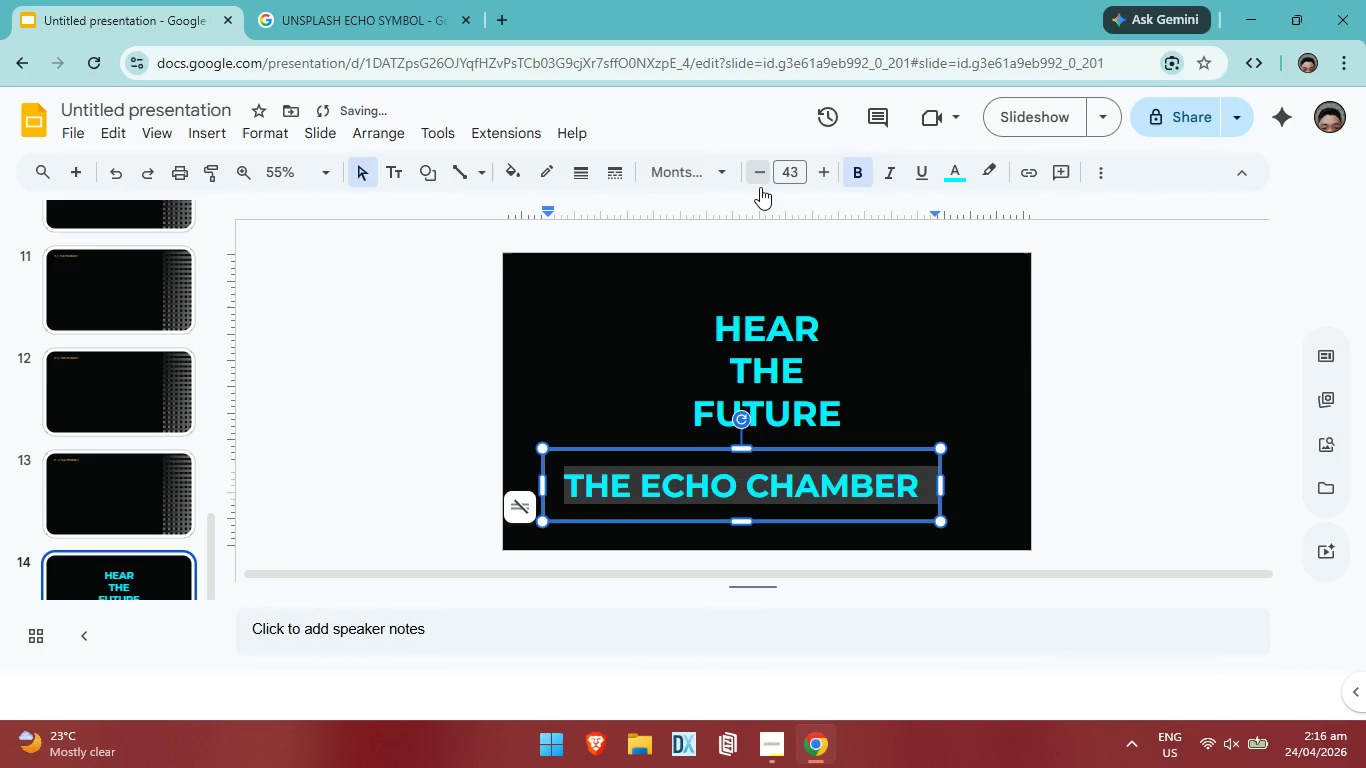 
triple_click([760, 187])
 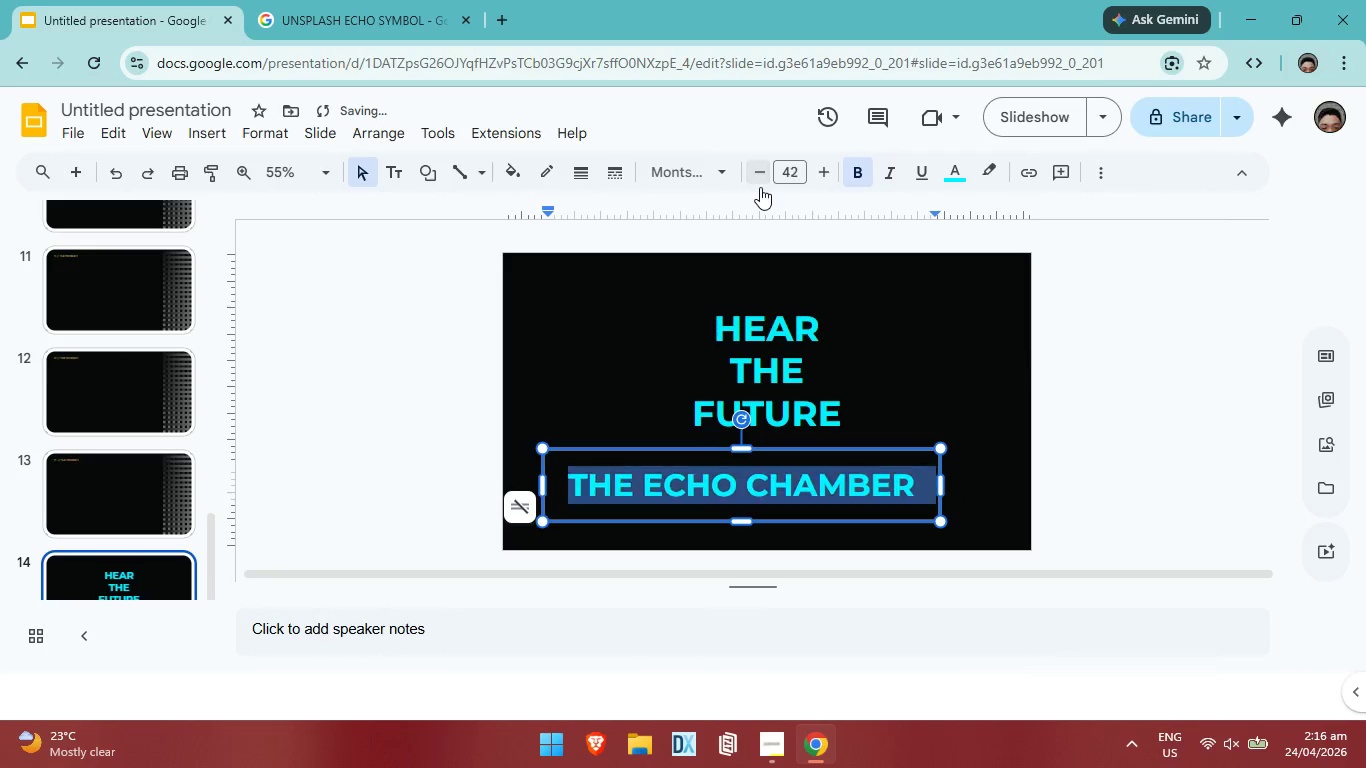 
triple_click([760, 187])
 